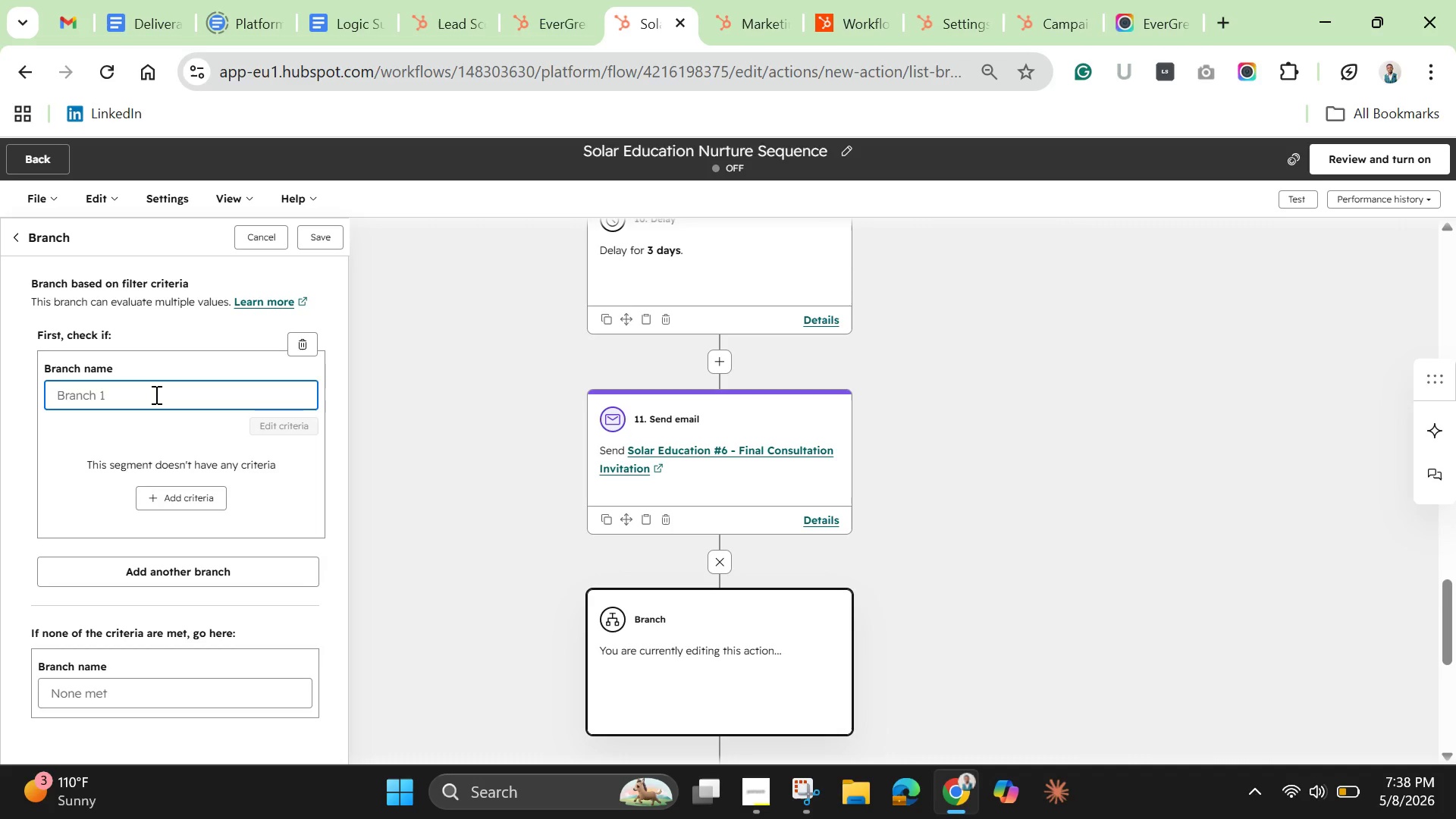 
mouse_move([200, 466])
 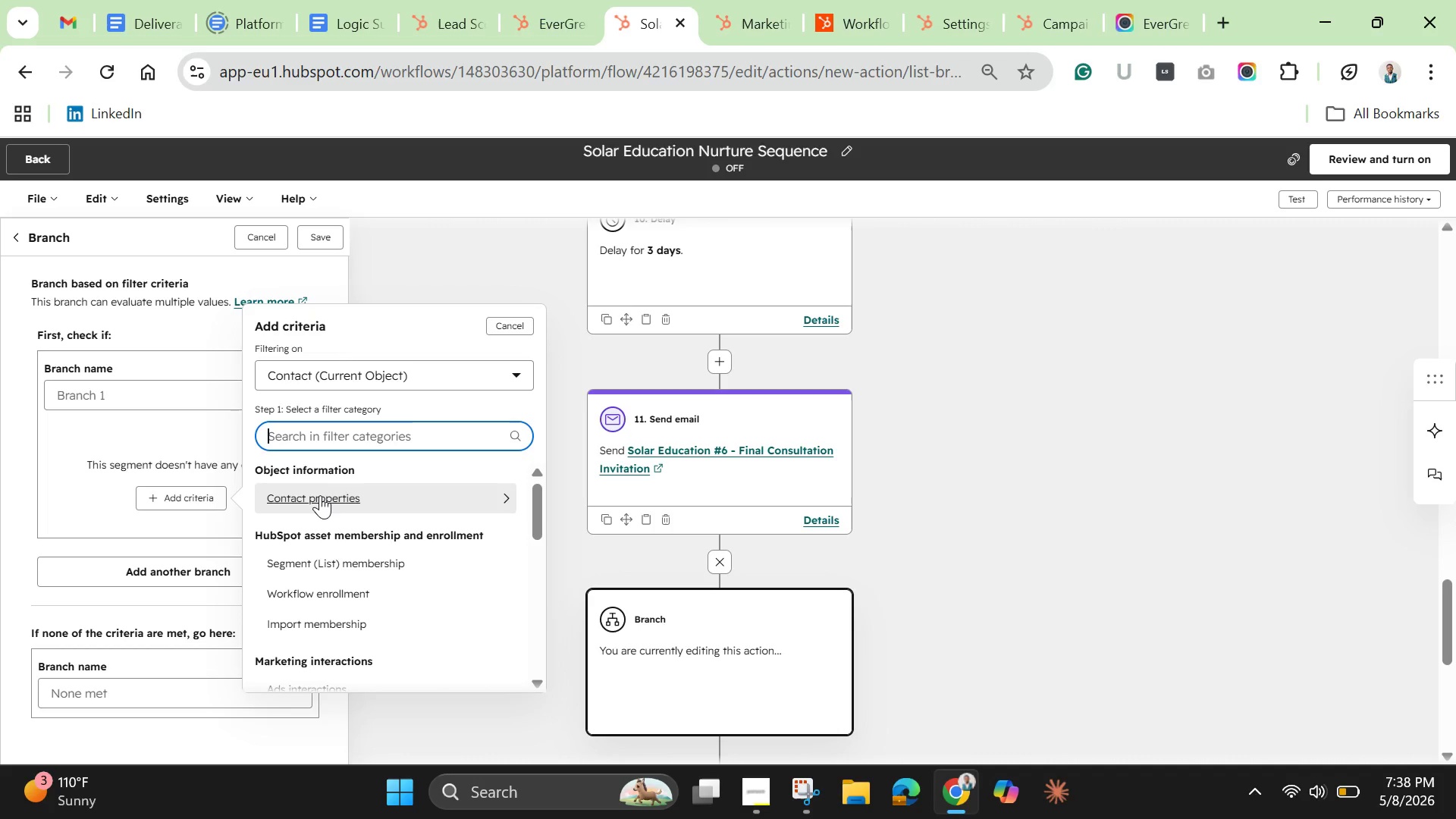 
left_click([320, 495])
 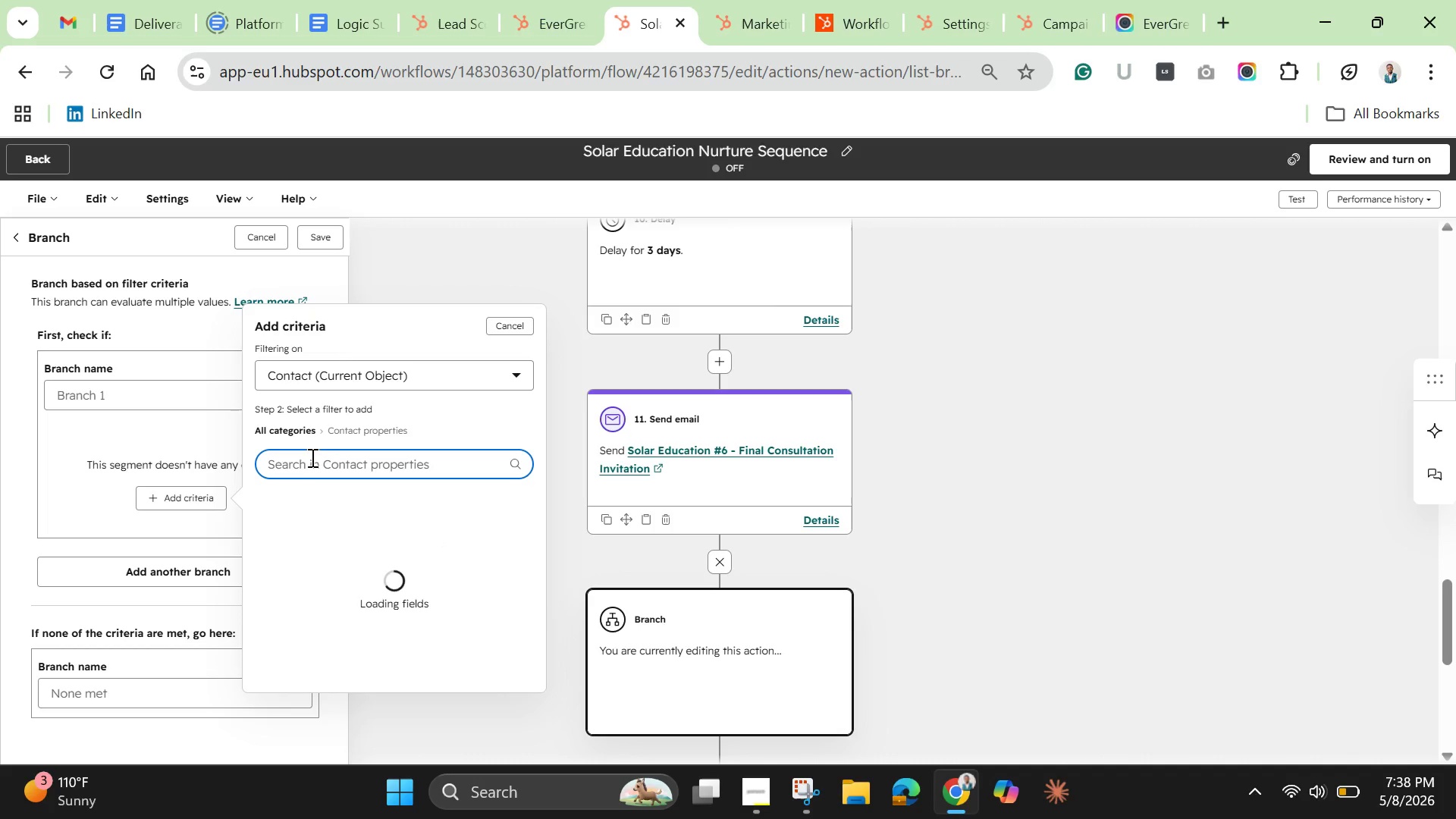 
left_click([309, 464])
 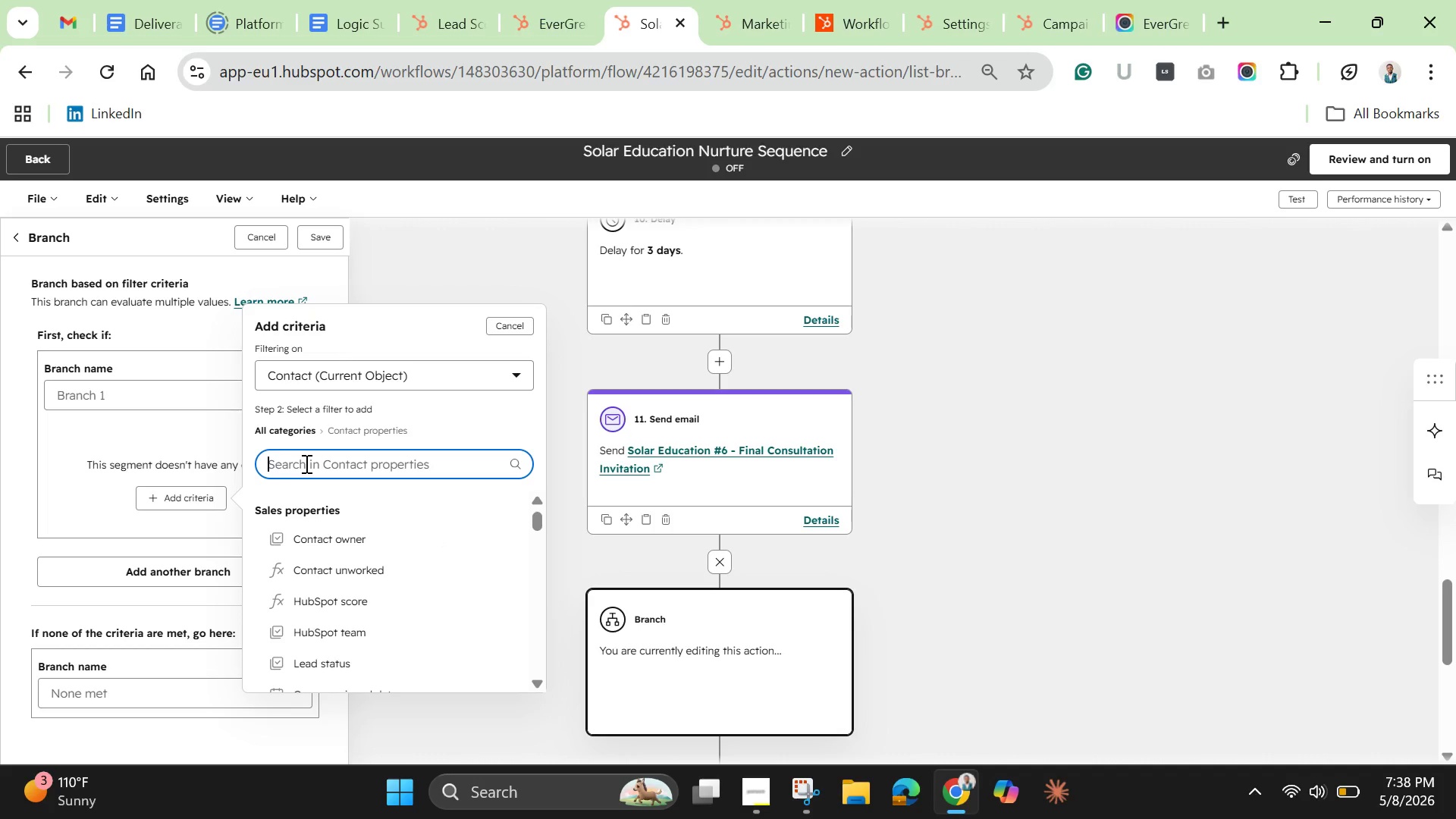 
type( )
key(Backspace)
type(cons)
 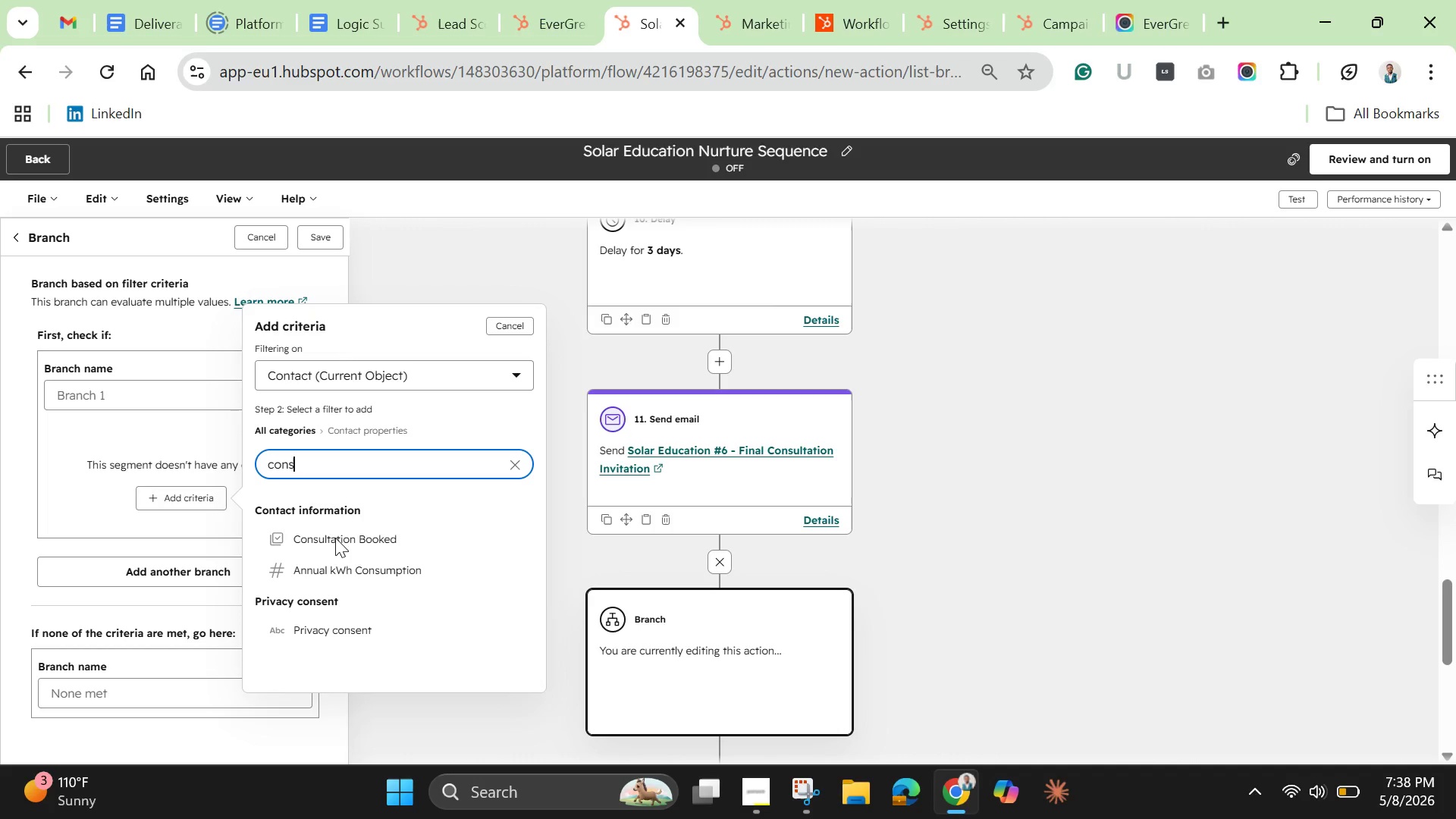 
double_click([341, 544])
 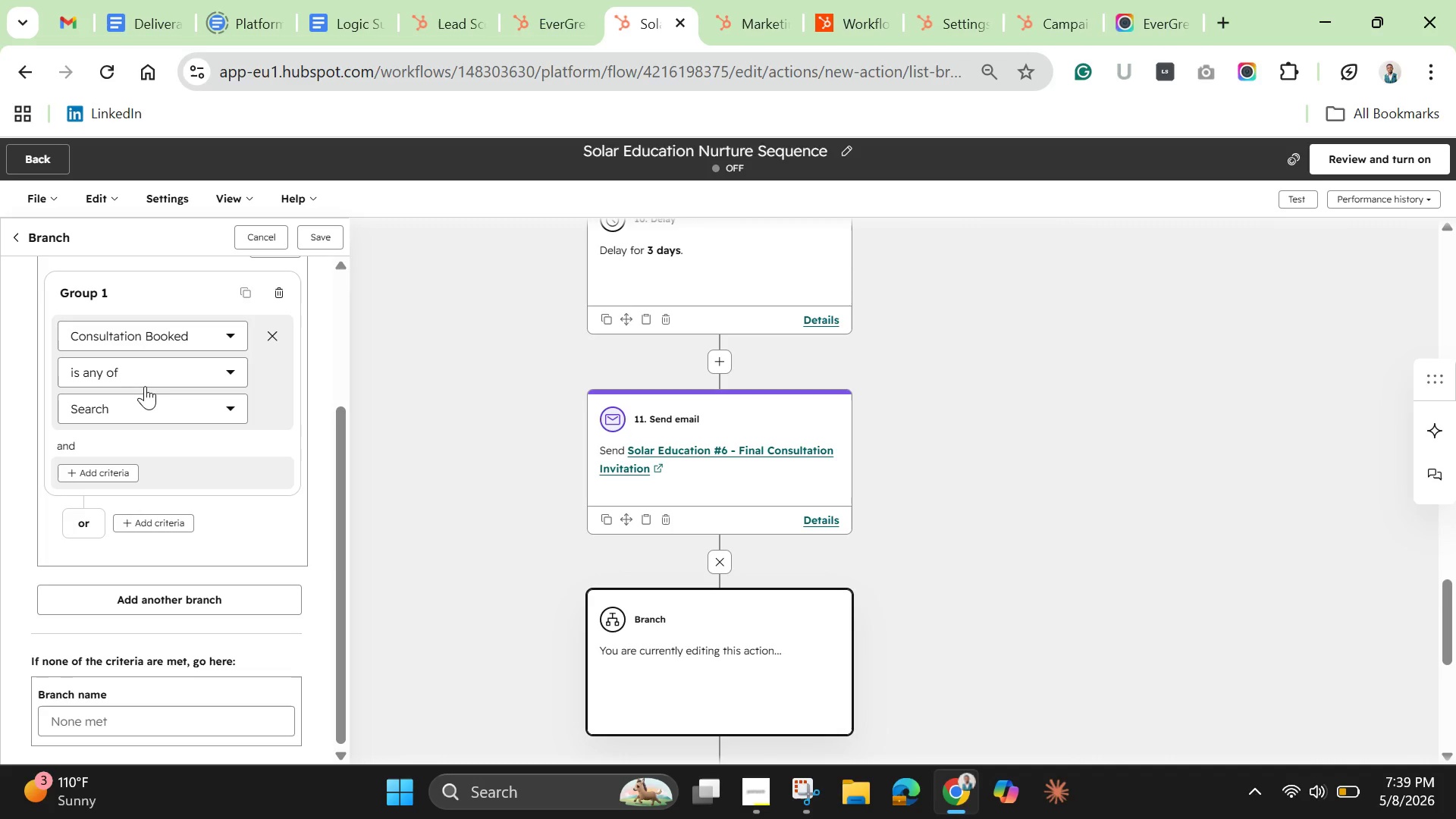 
left_click([150, 371])
 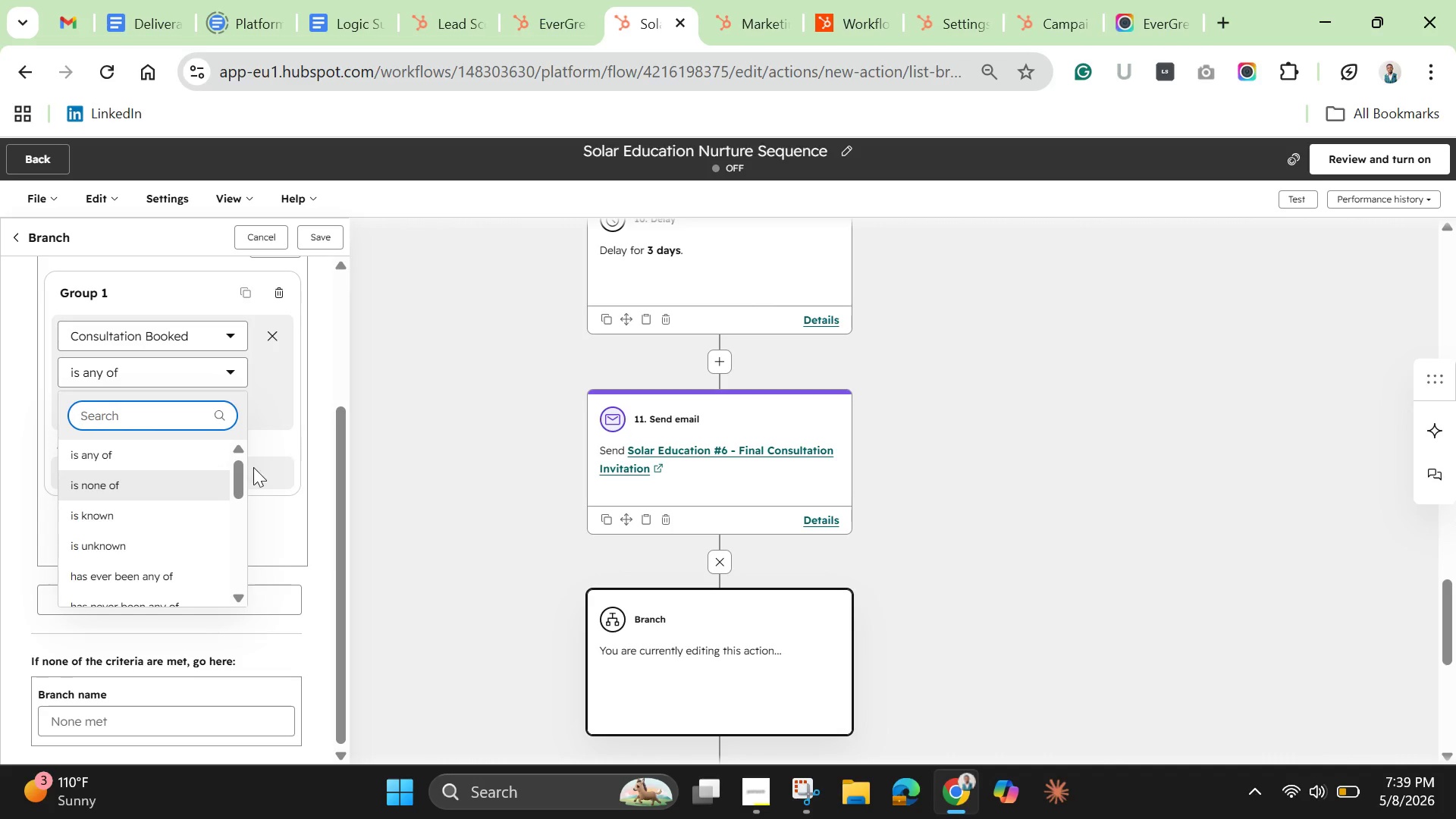 
left_click_drag(start_coordinate=[230, 484], to_coordinate=[239, 506])
 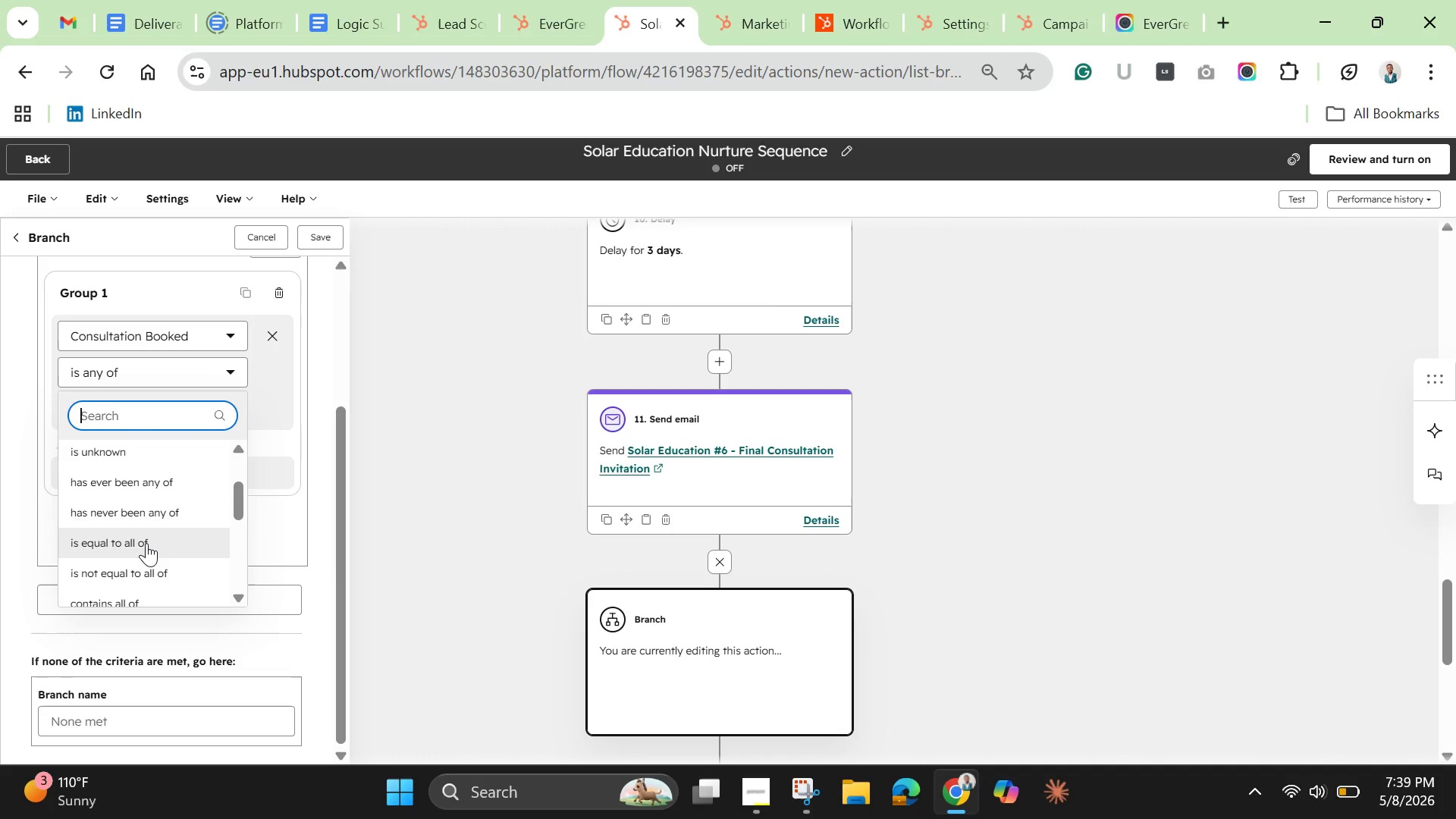 
left_click([146, 543])
 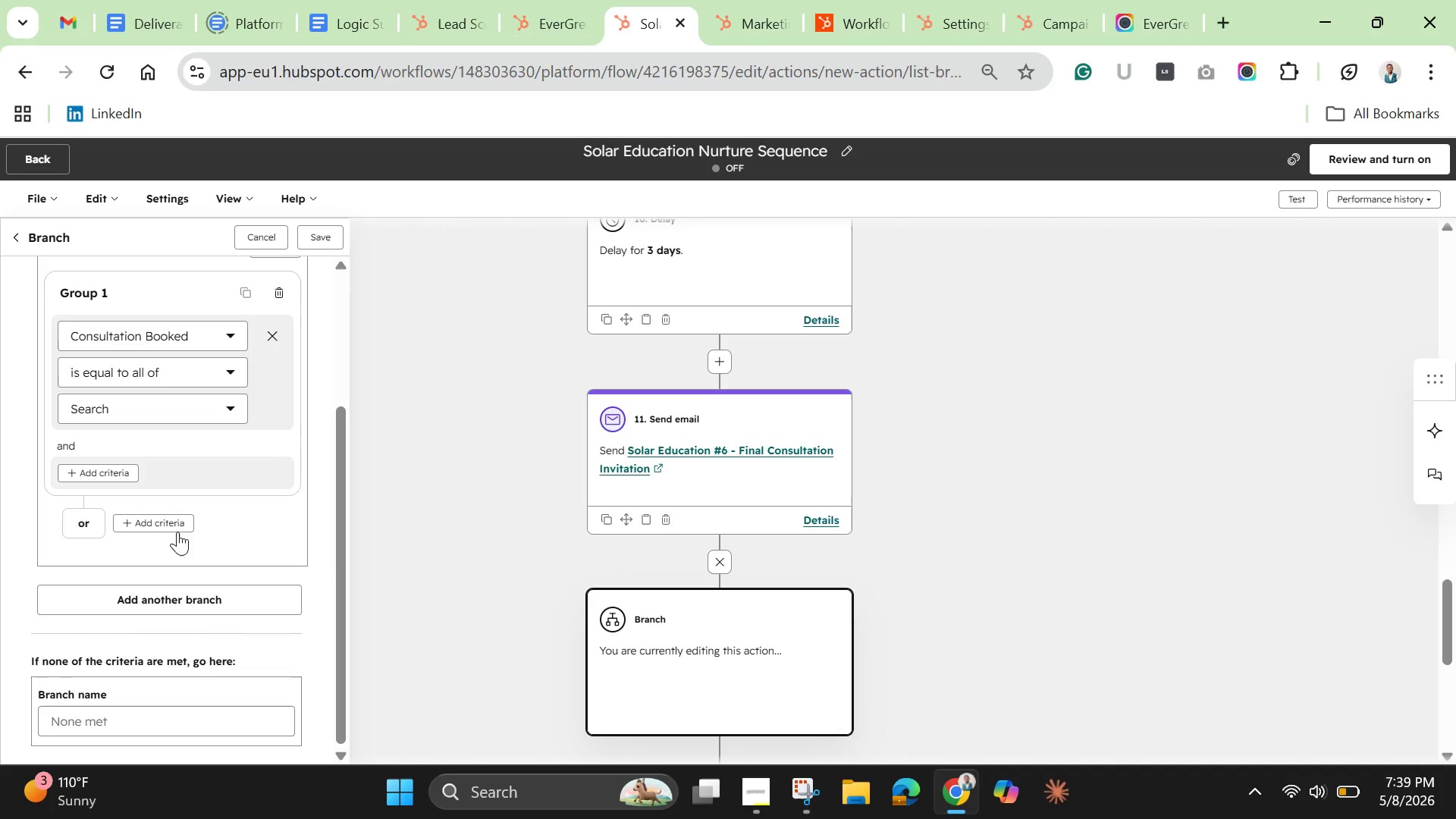 
mouse_move([155, 444])
 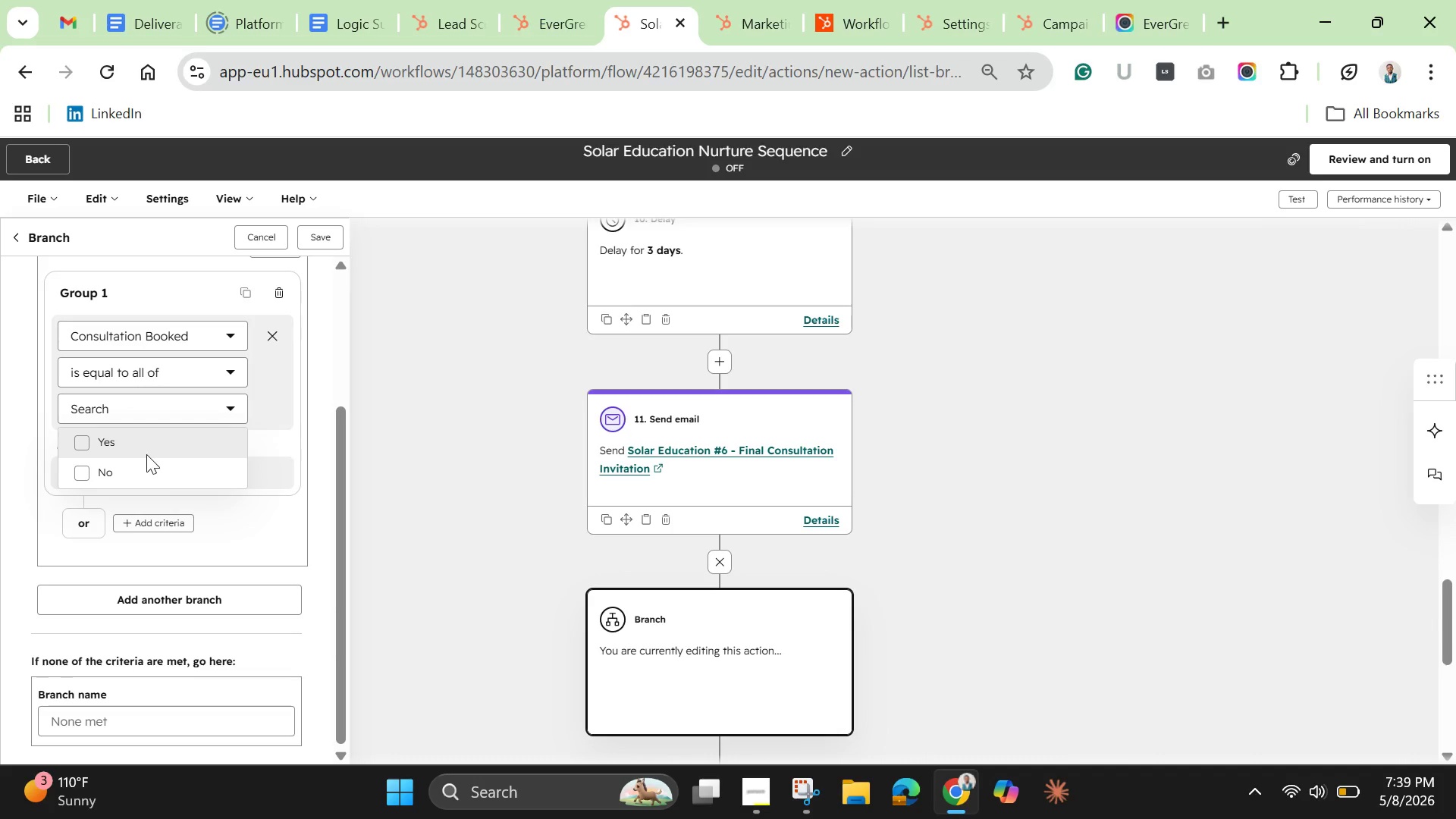 
left_click([146, 454])
 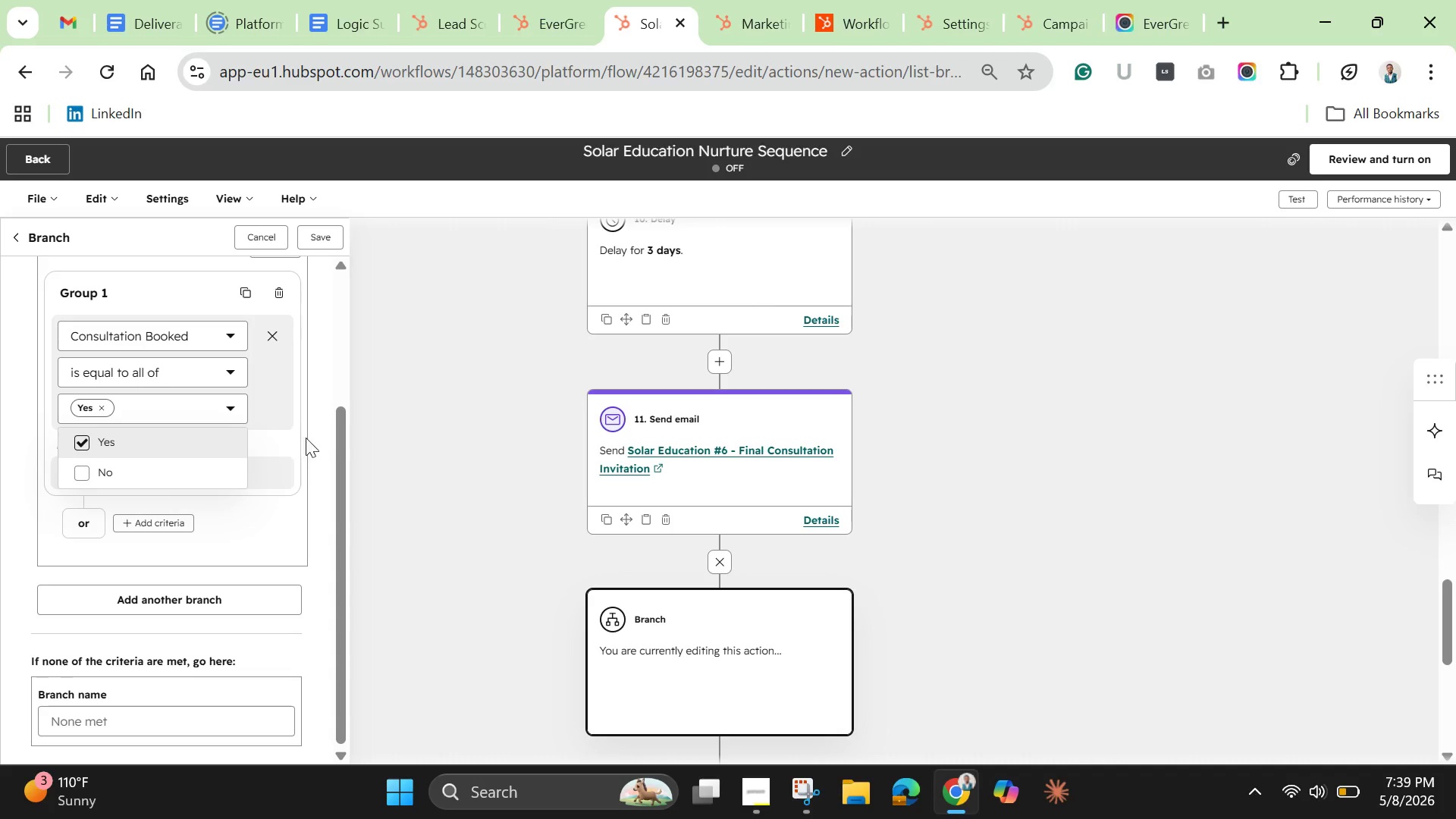 
left_click([312, 435])
 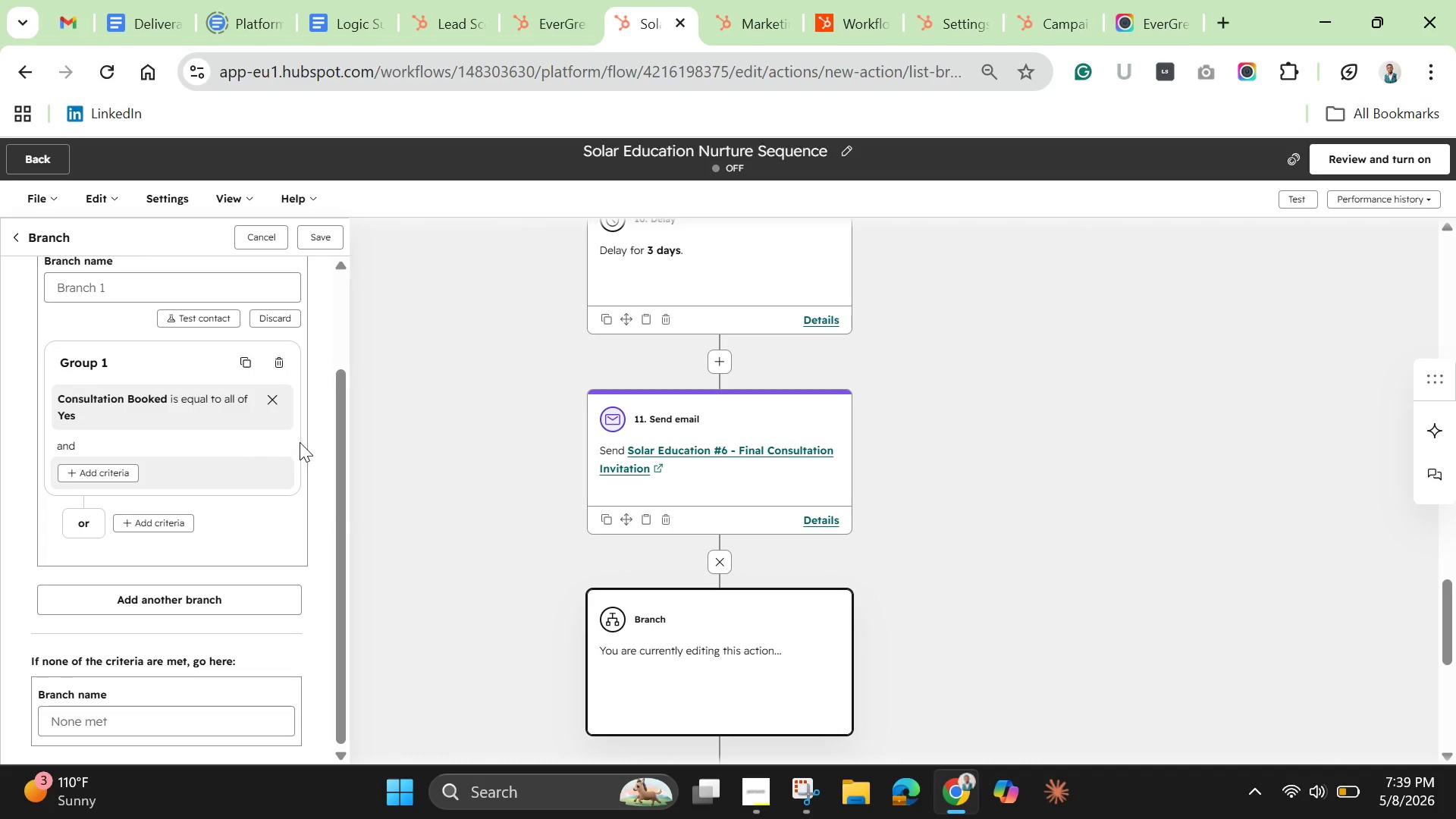 
wait(13.08)
 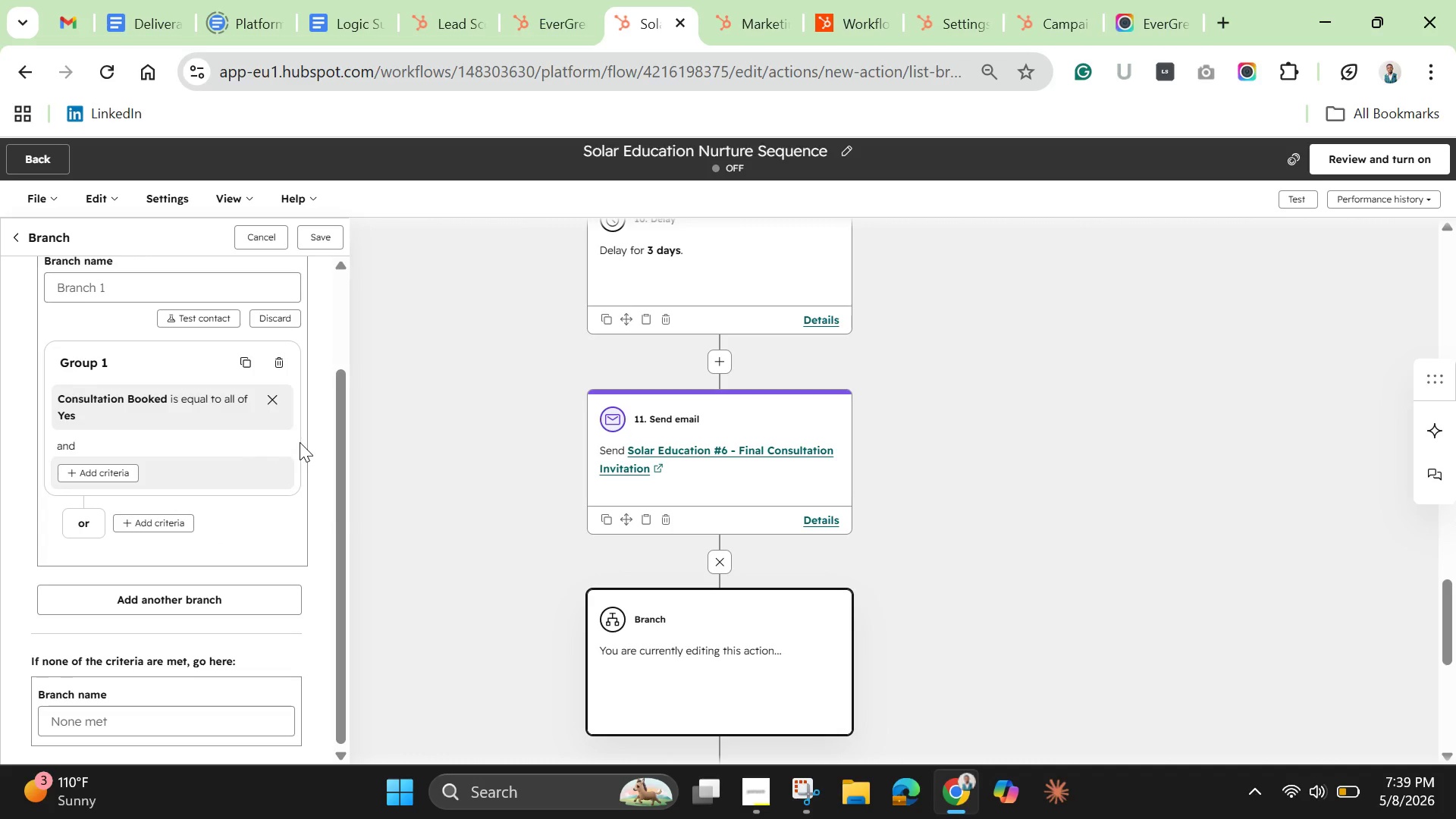 
left_click([322, 236])
 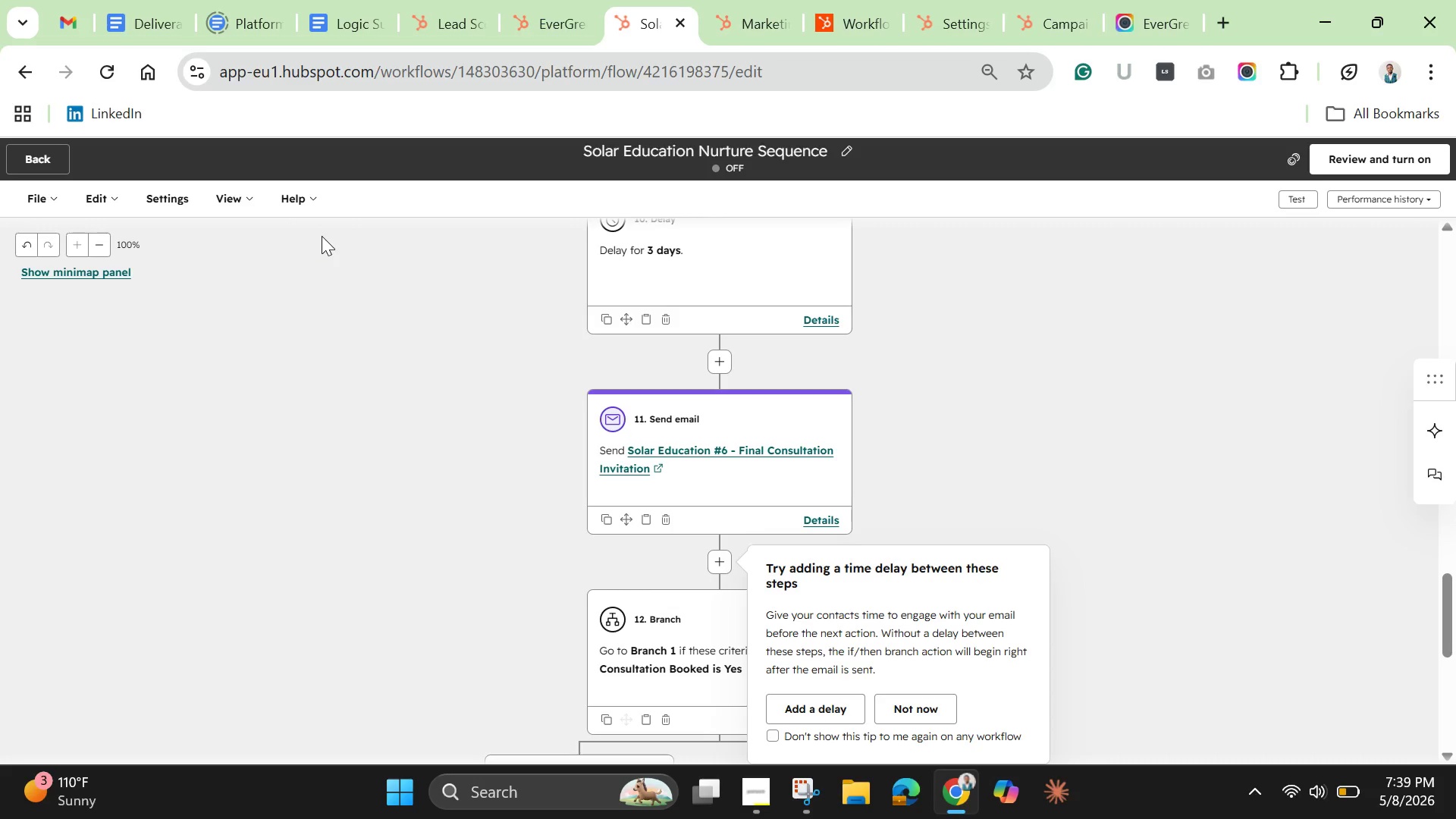 
wait(16.12)
 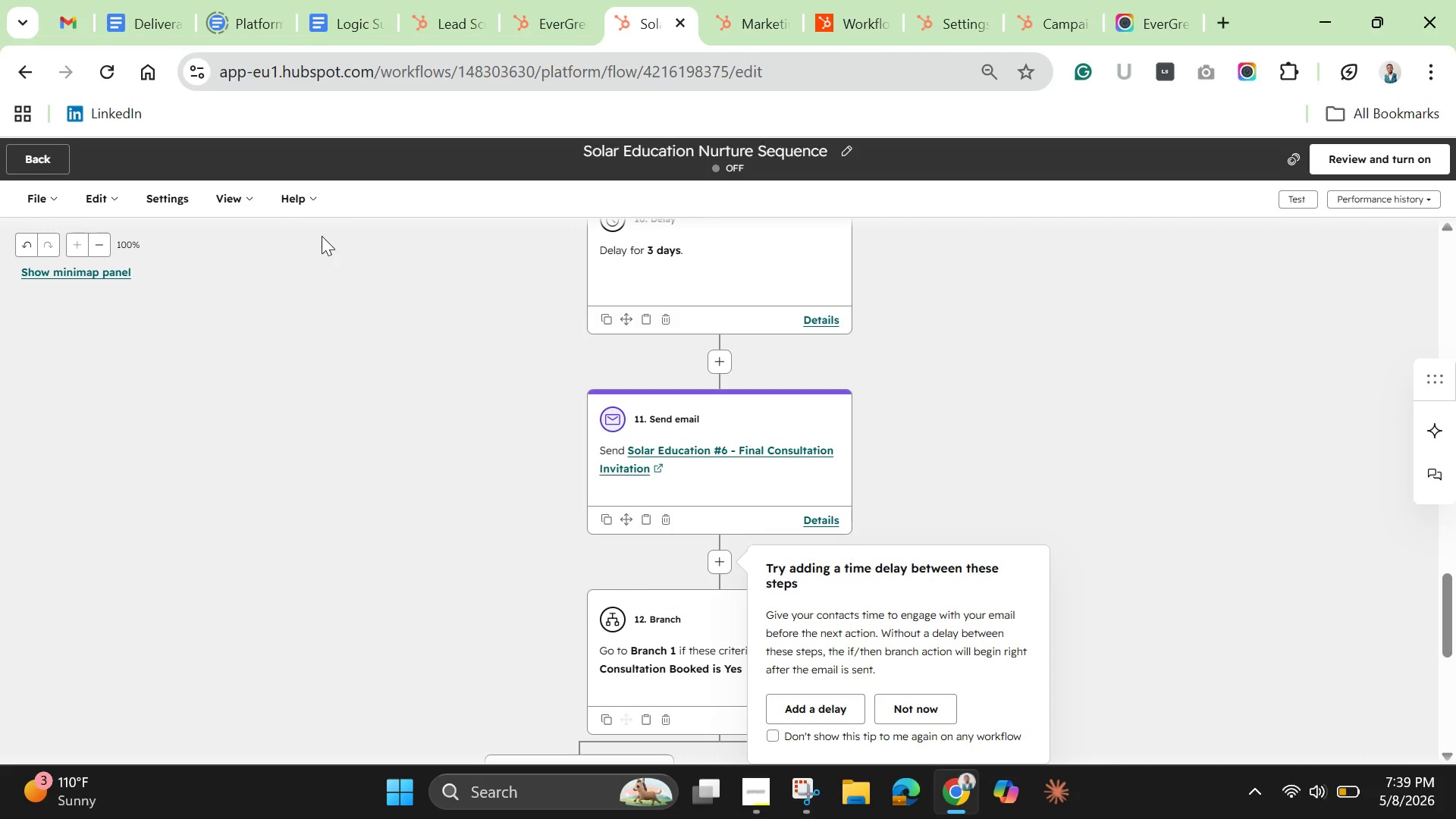 
left_click([843, 707])
 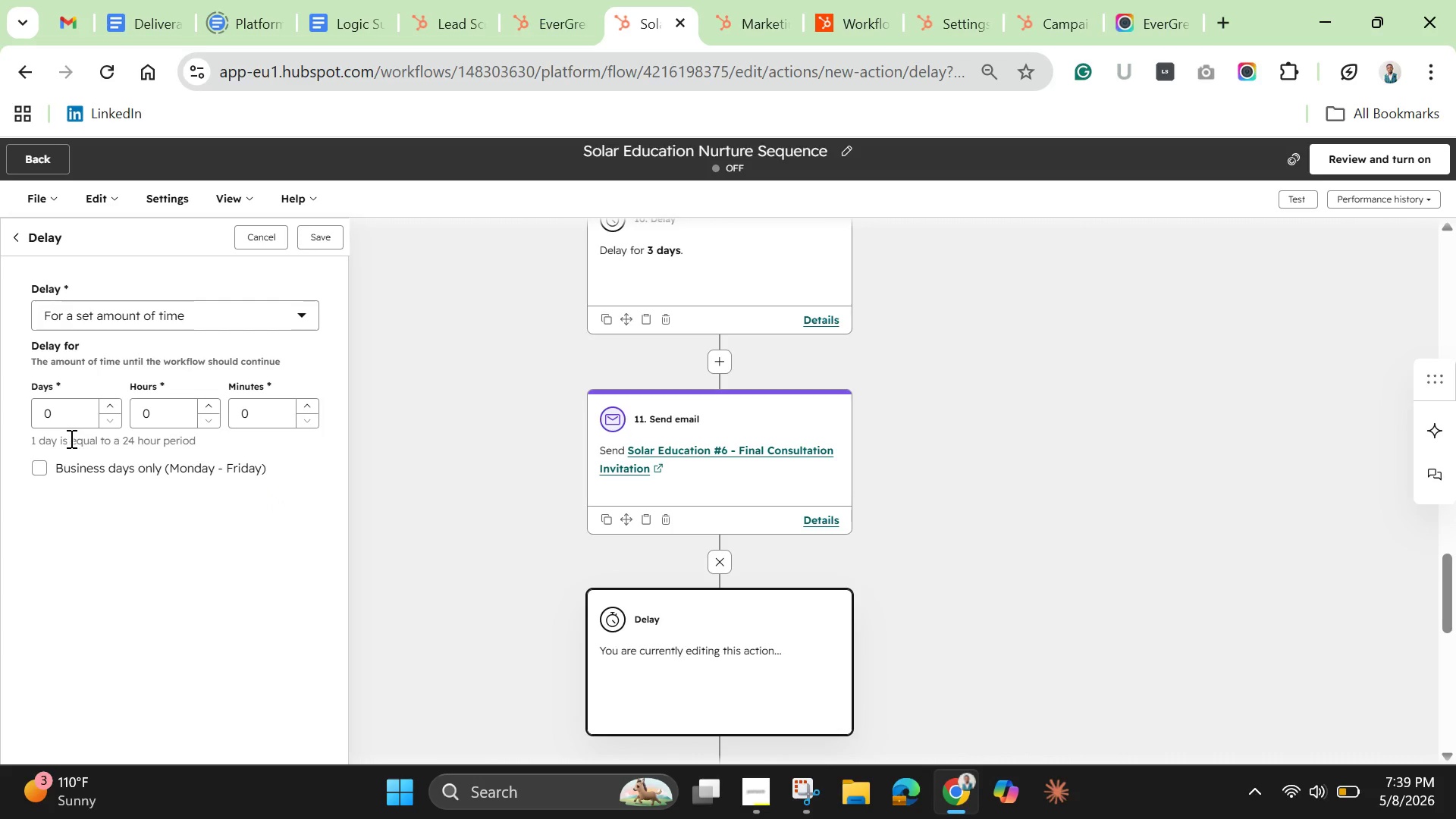 
left_click([64, 431])
 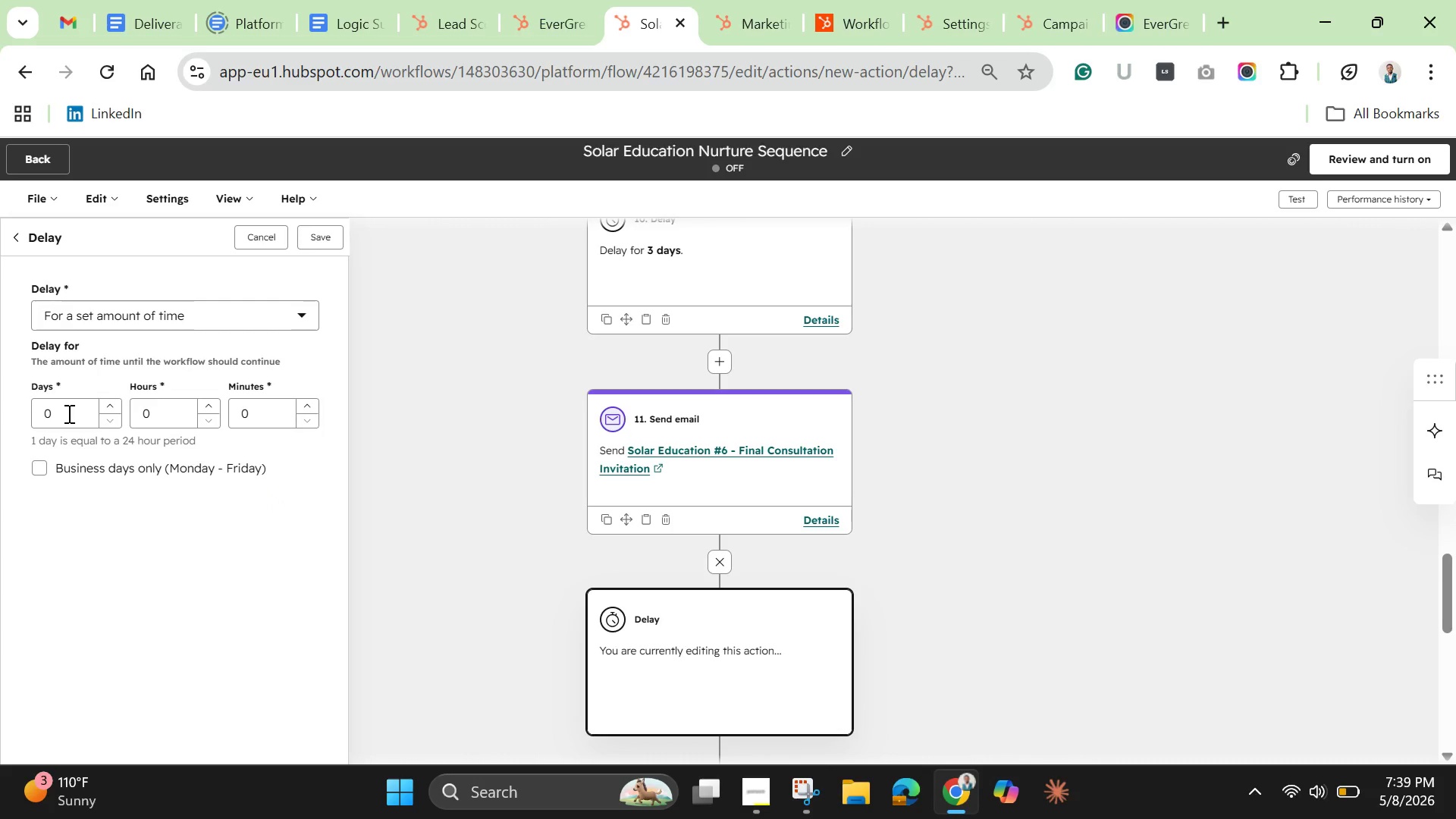 
left_click([67, 413])
 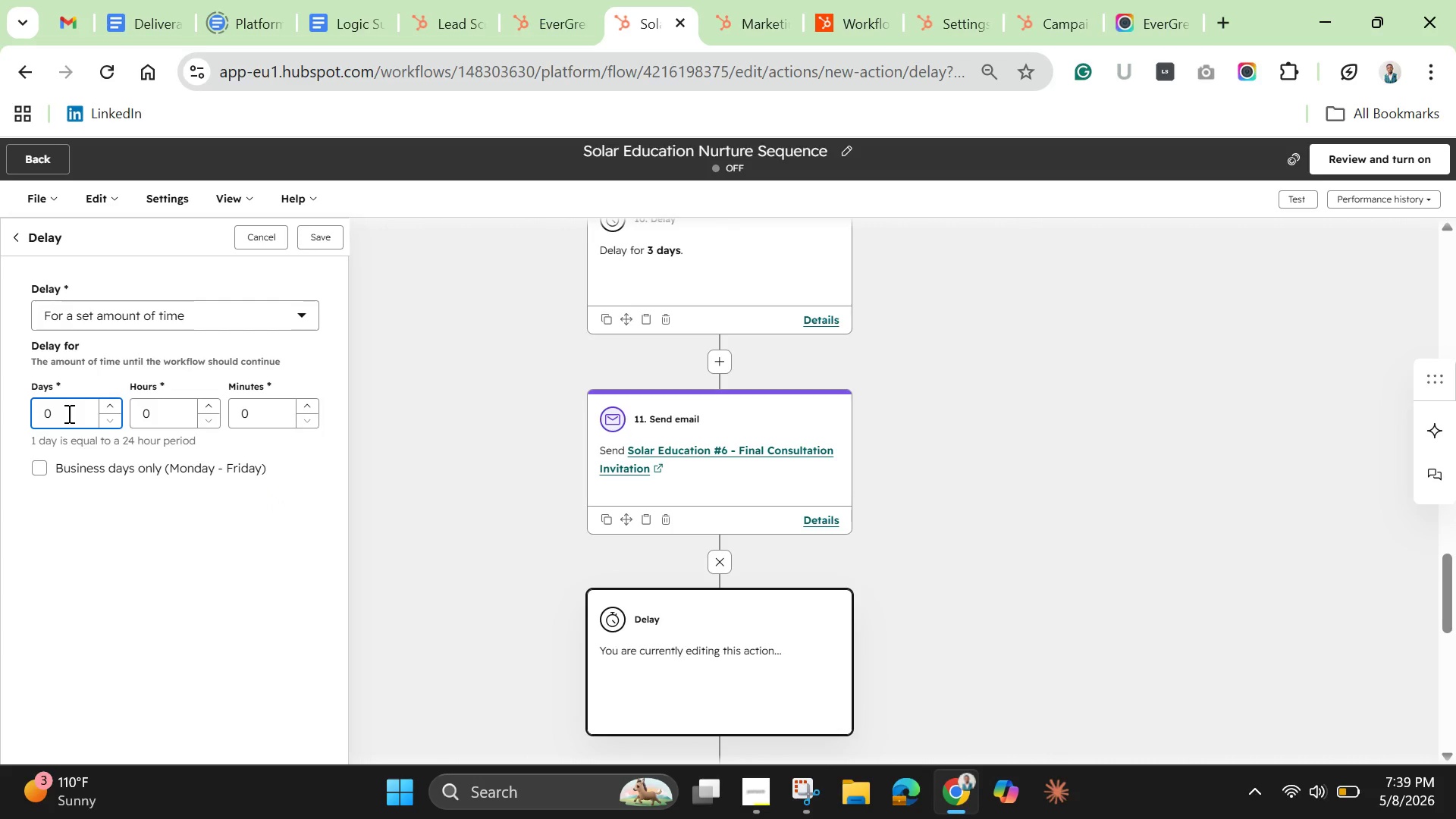 
key(Backspace)
 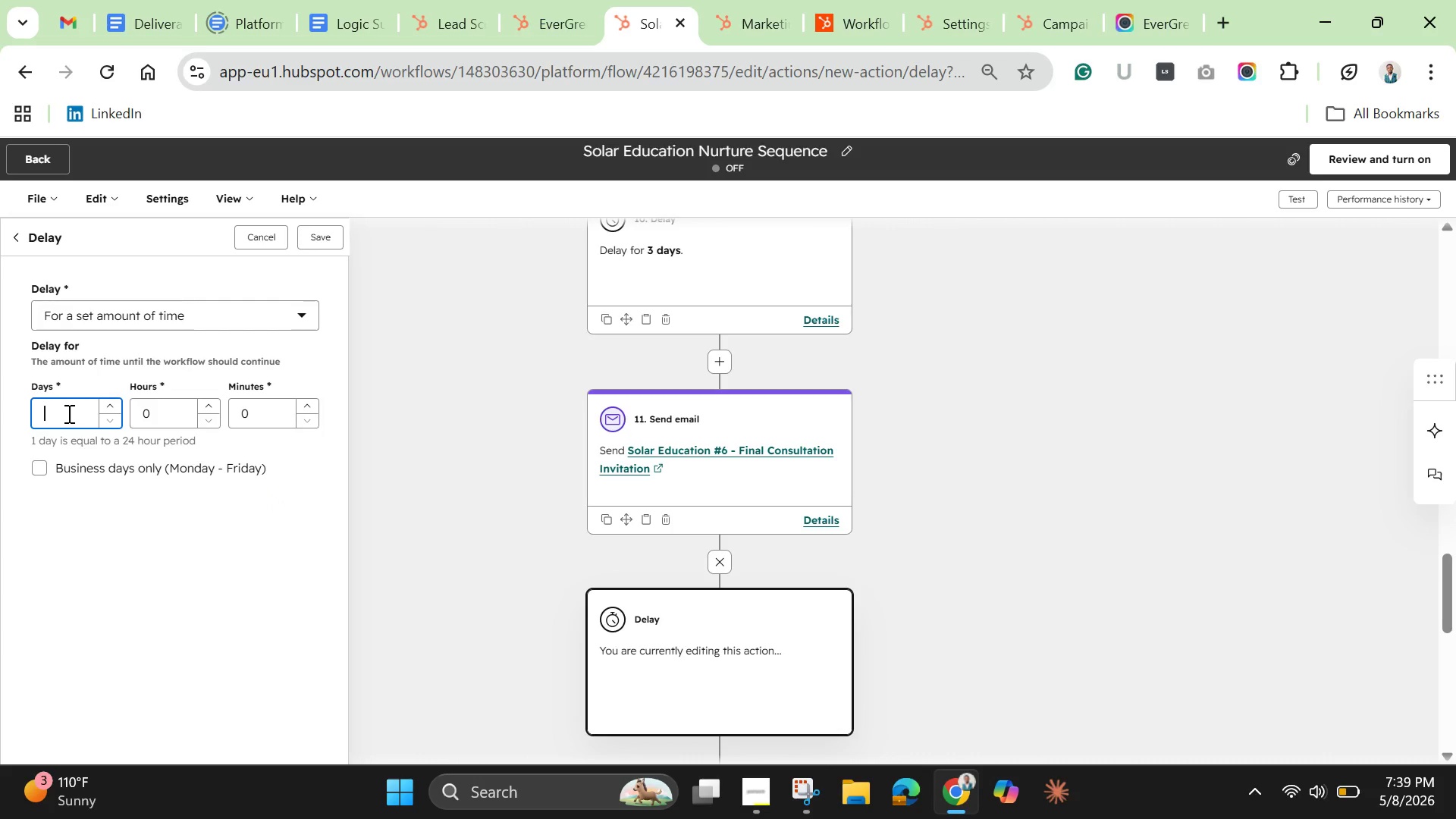 
key(3)
 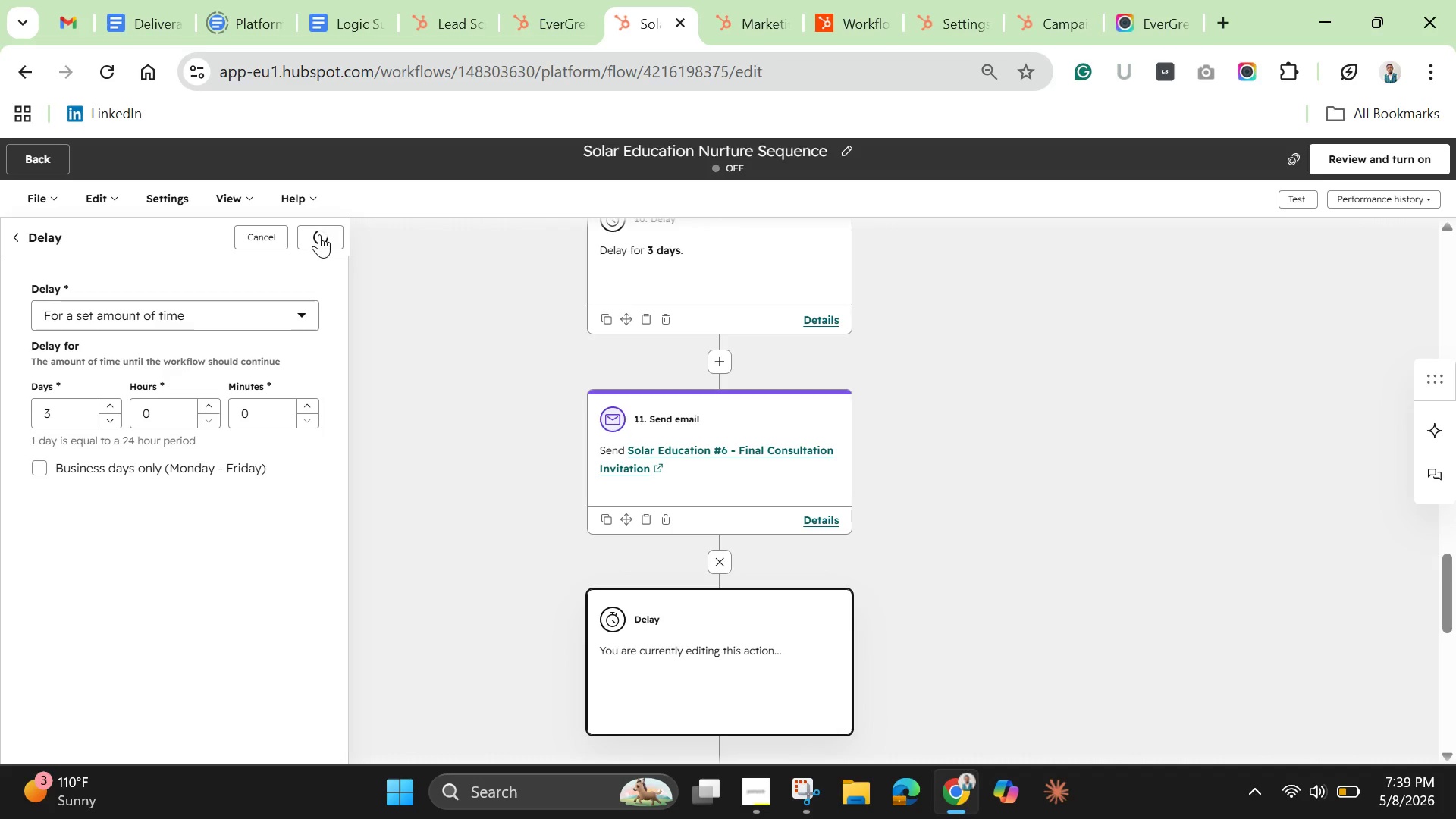 
wait(7.86)
 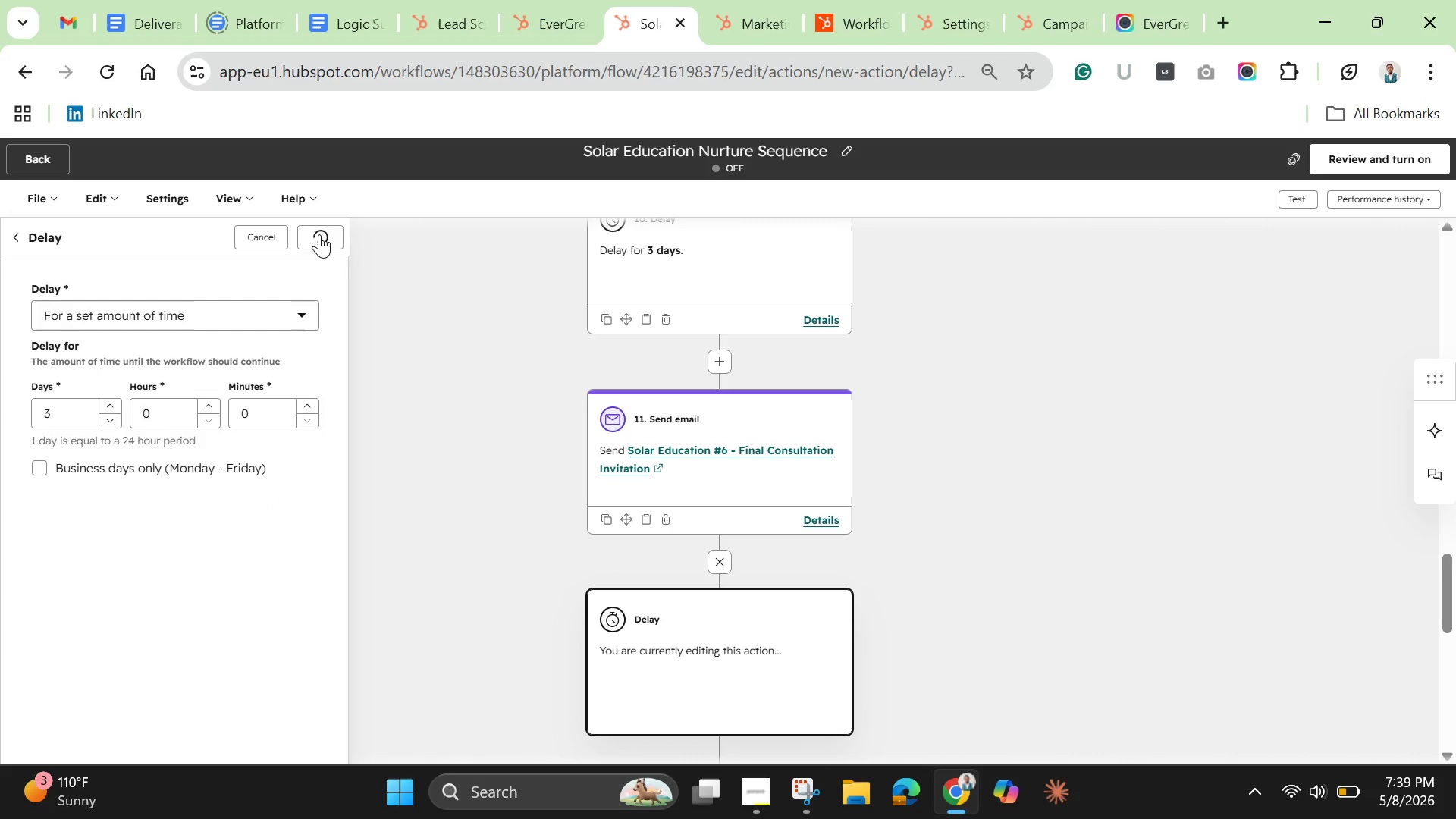 
scroll: coordinate [548, 593], scroll_direction: down, amount: 4.0
 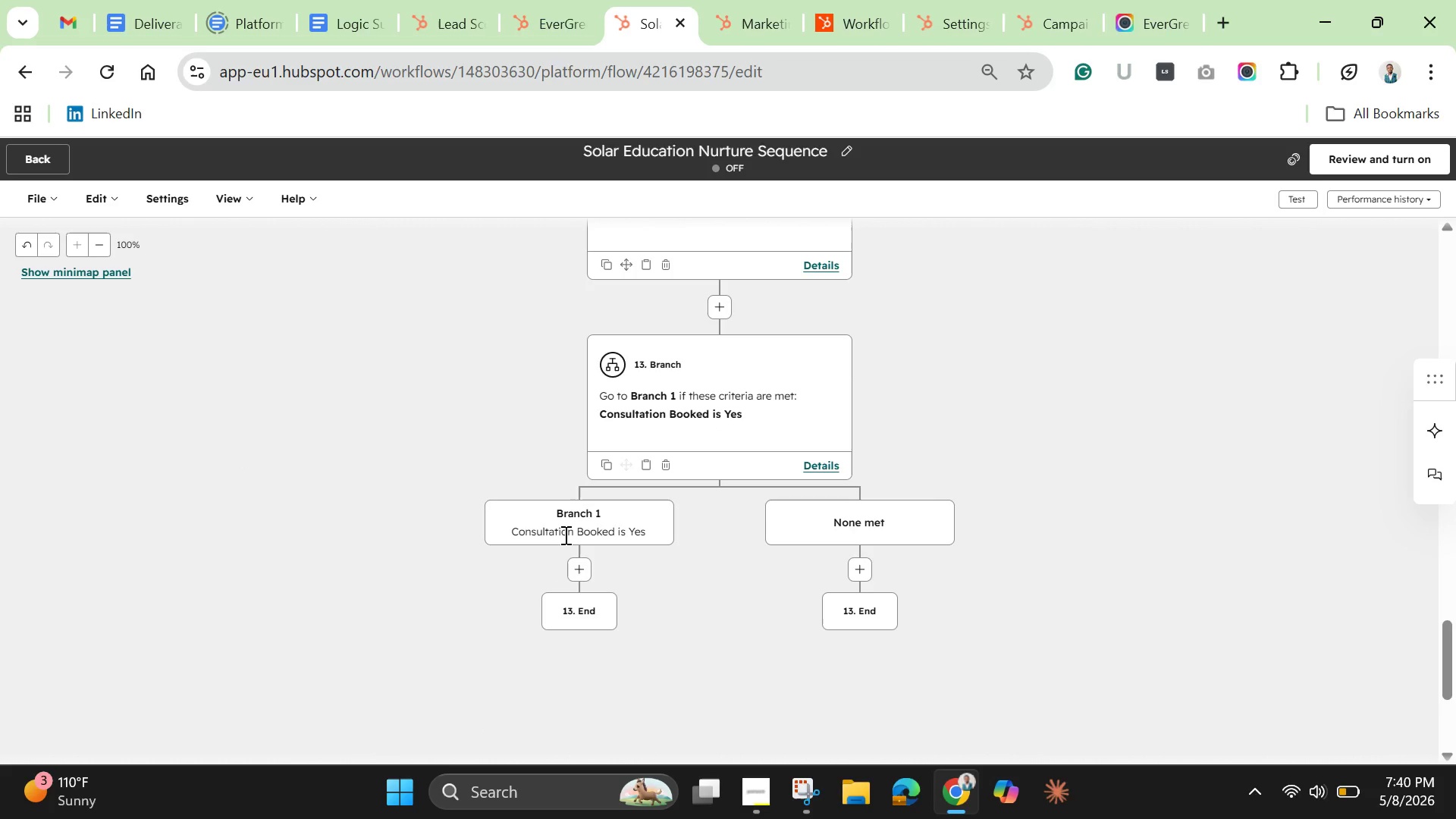 
wait(15.14)
 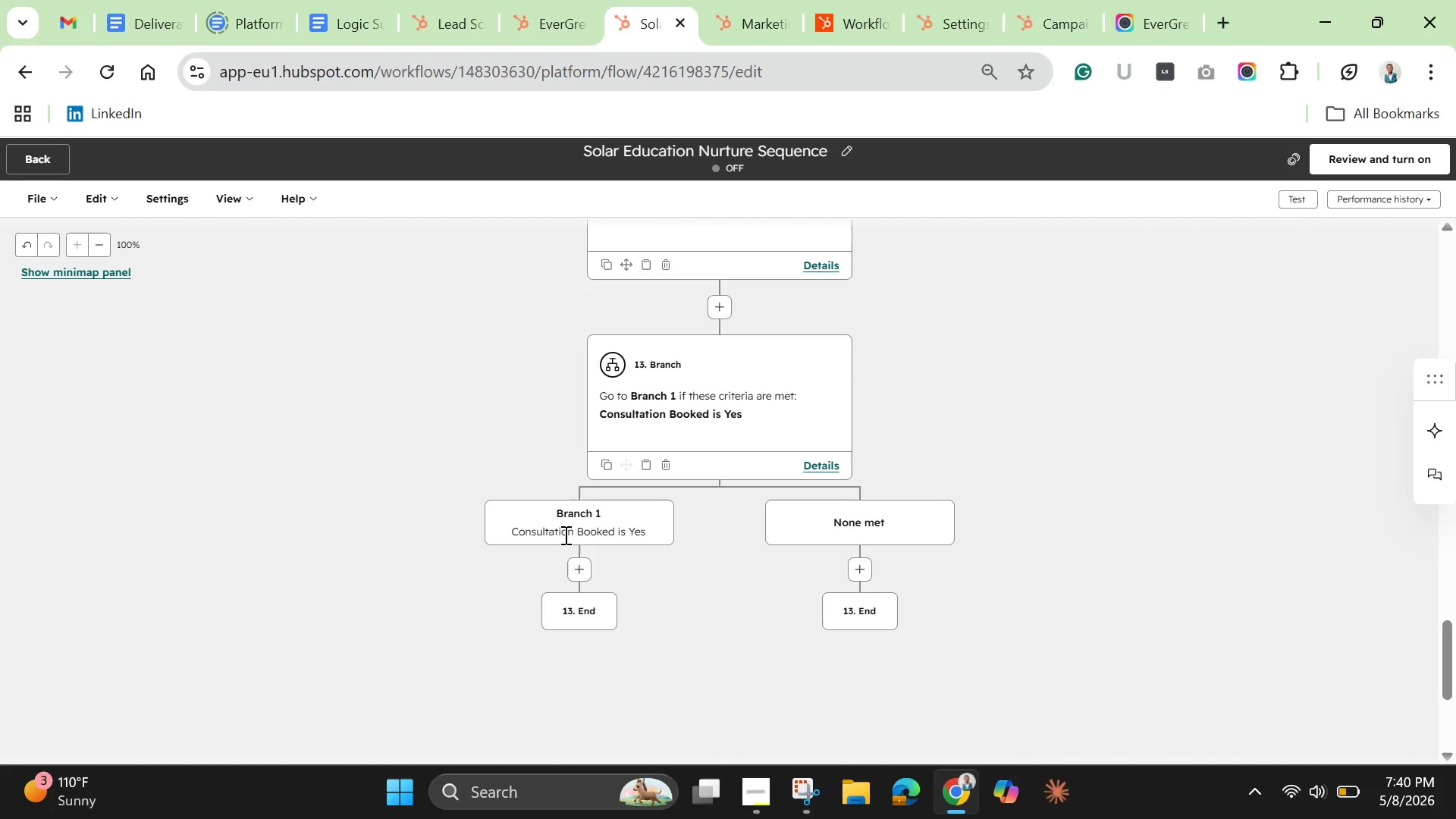 
left_click([583, 564])
 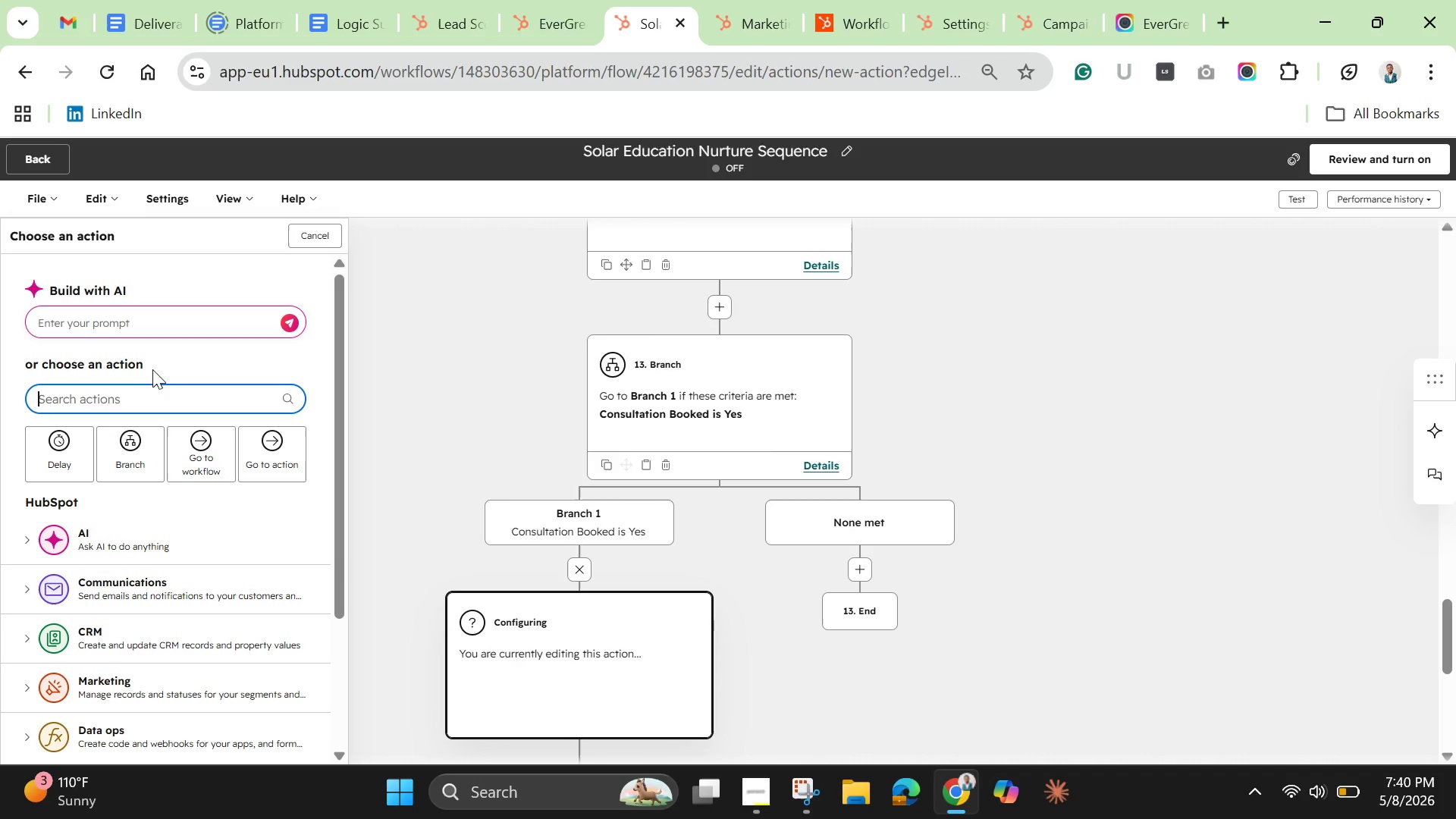 
wait(11.62)
 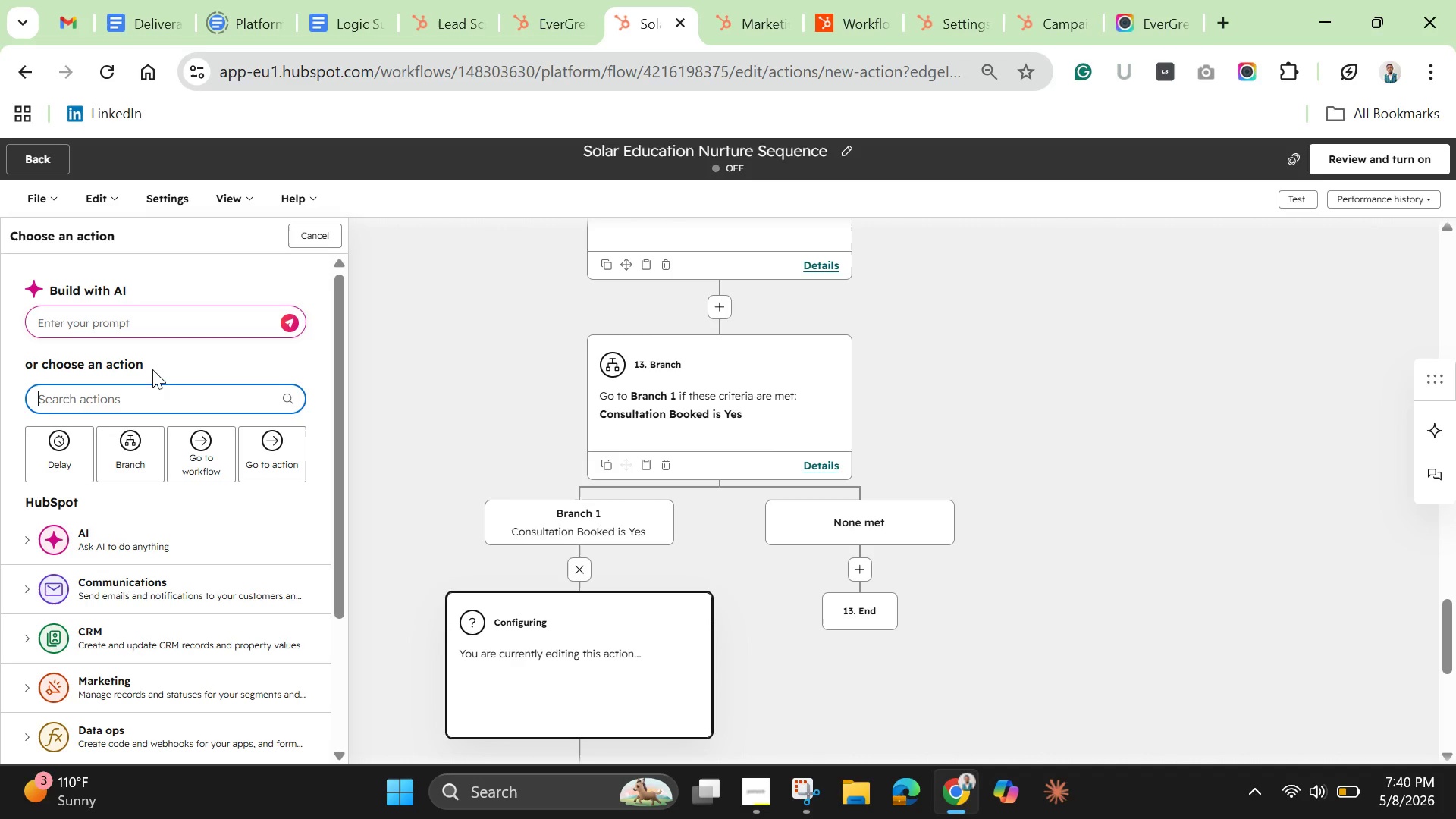 
key(E)
 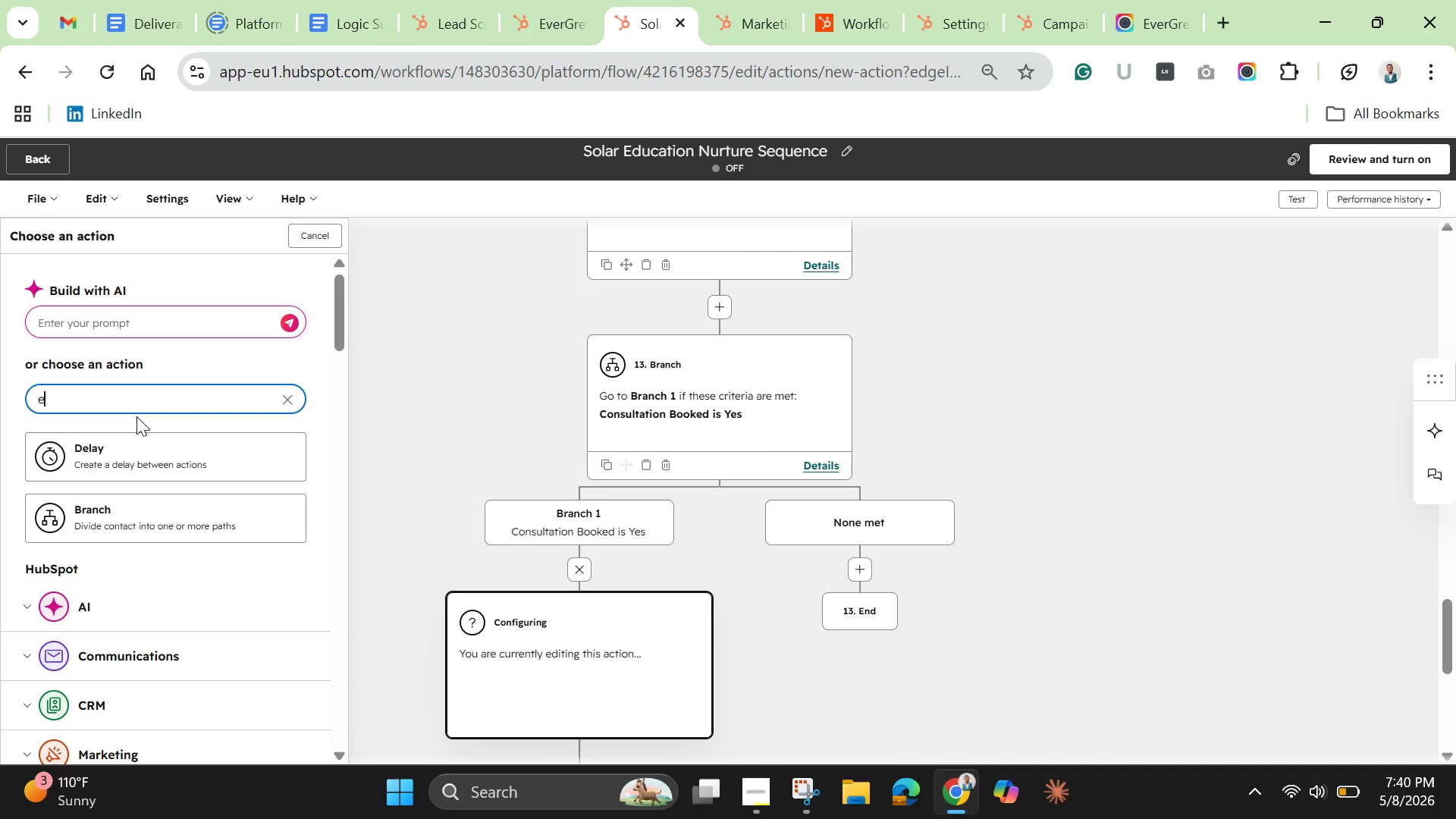 
type(dit)
 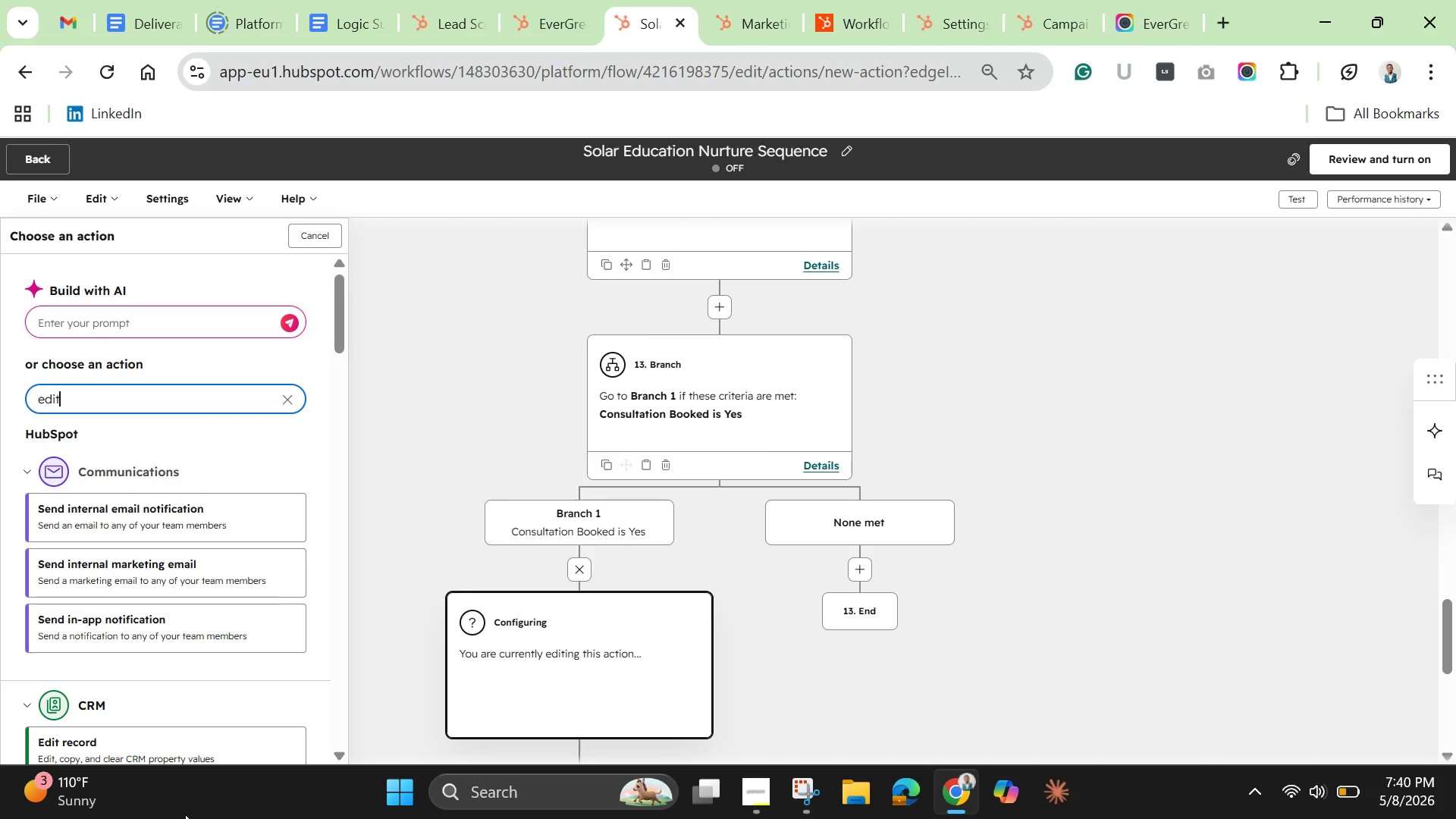 
left_click([177, 755])
 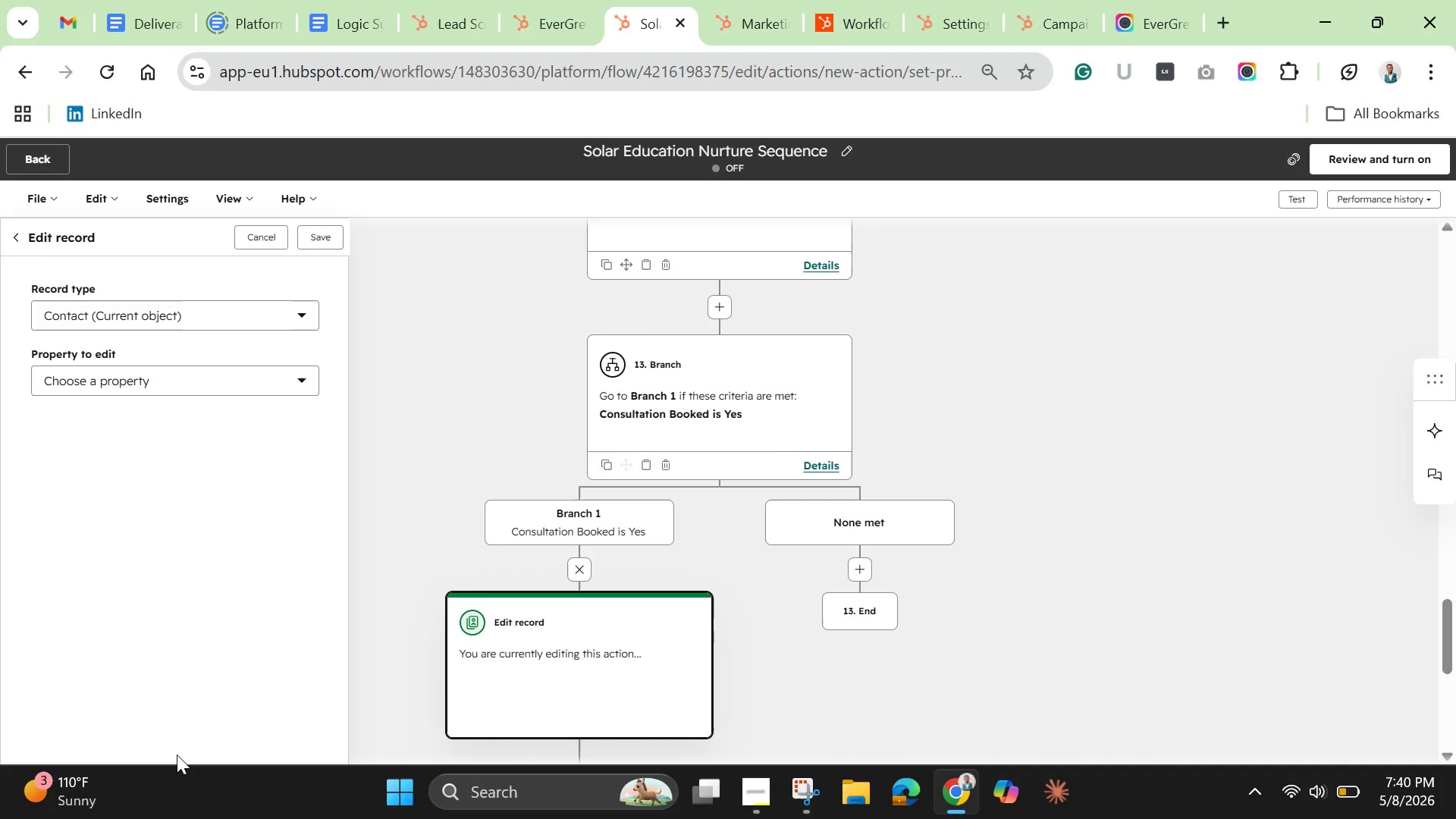 
wait(9.77)
 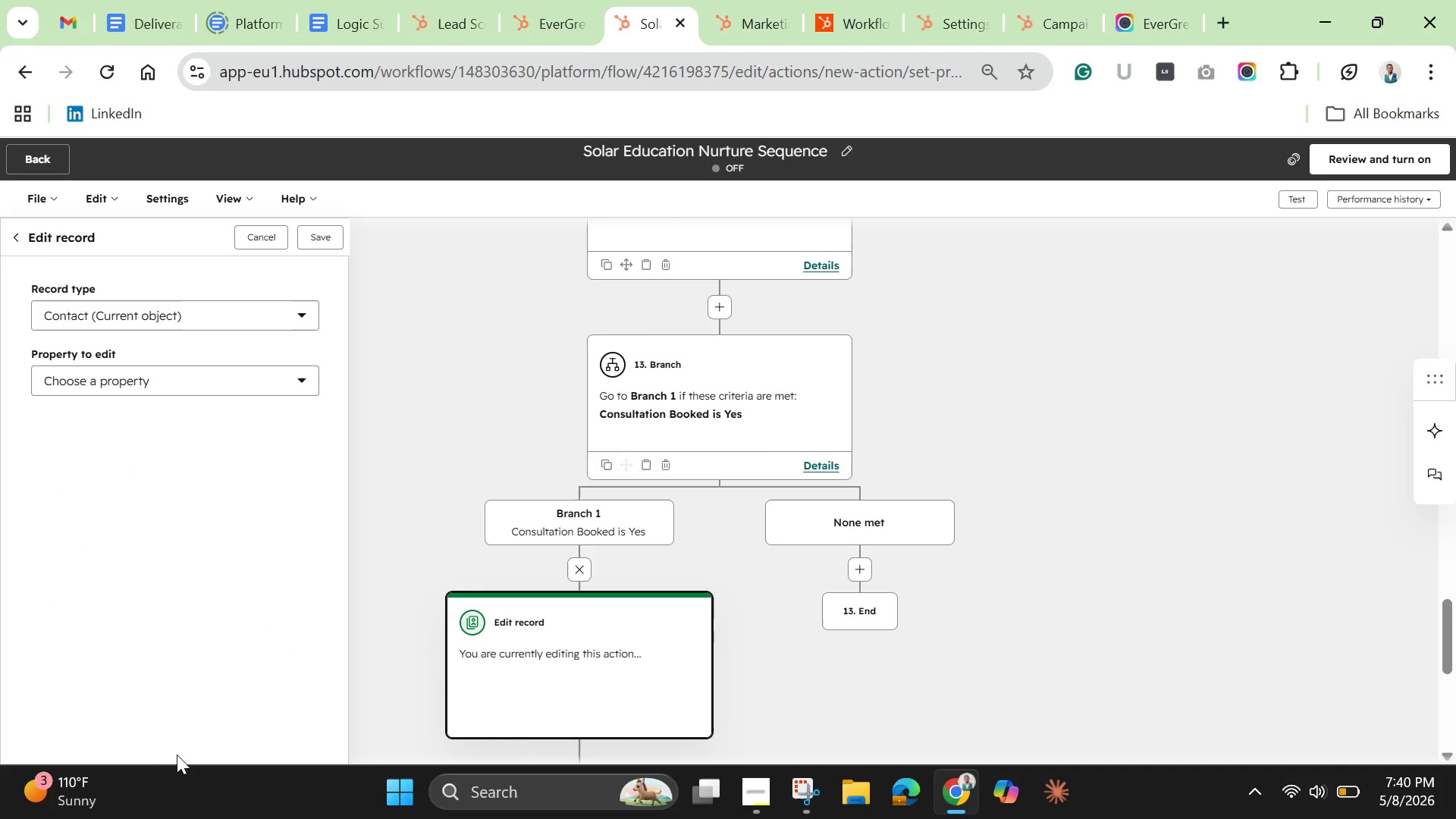 
left_click([97, 375])
 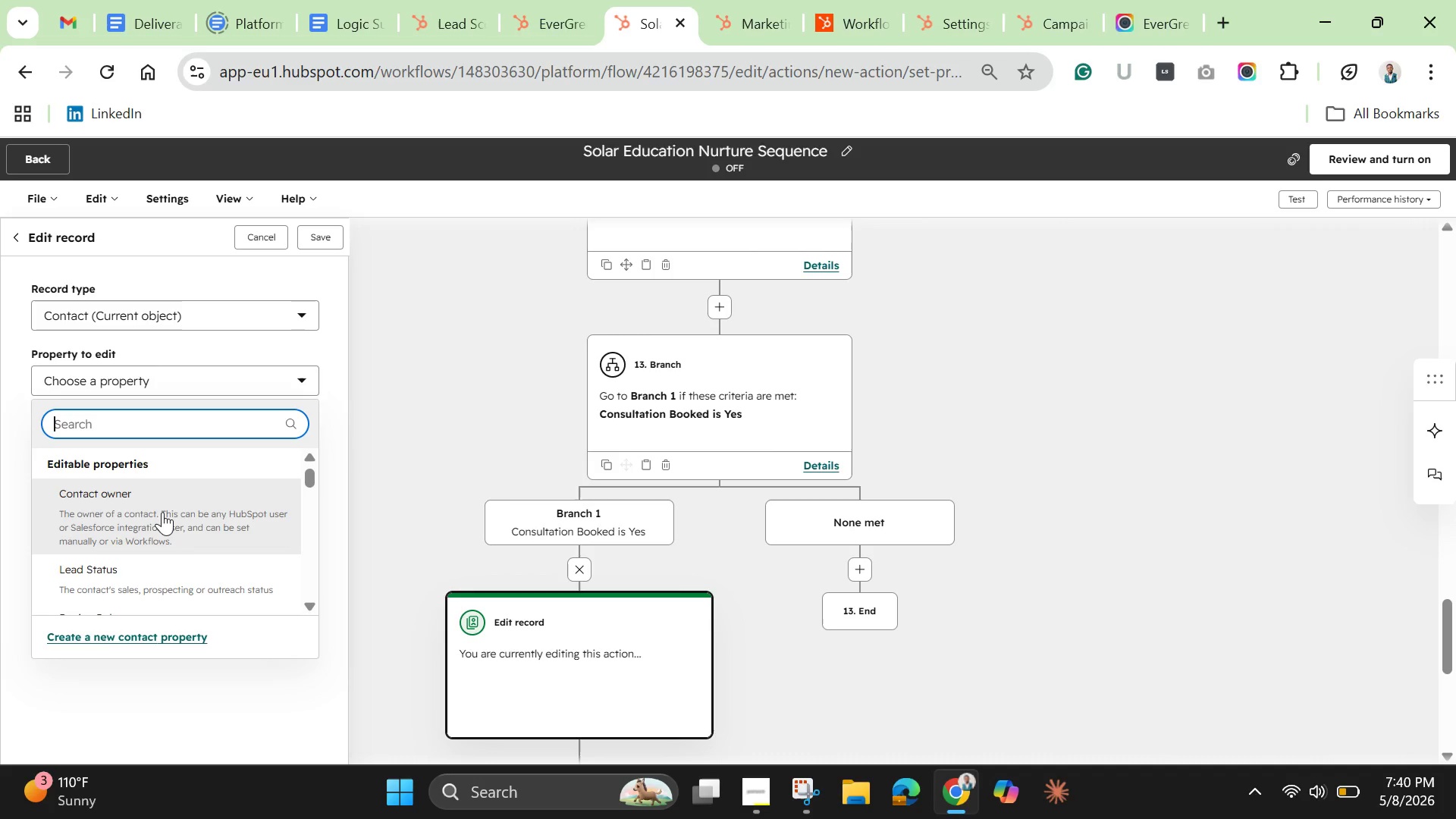 
scroll: coordinate [168, 516], scroll_direction: down, amount: 2.0
 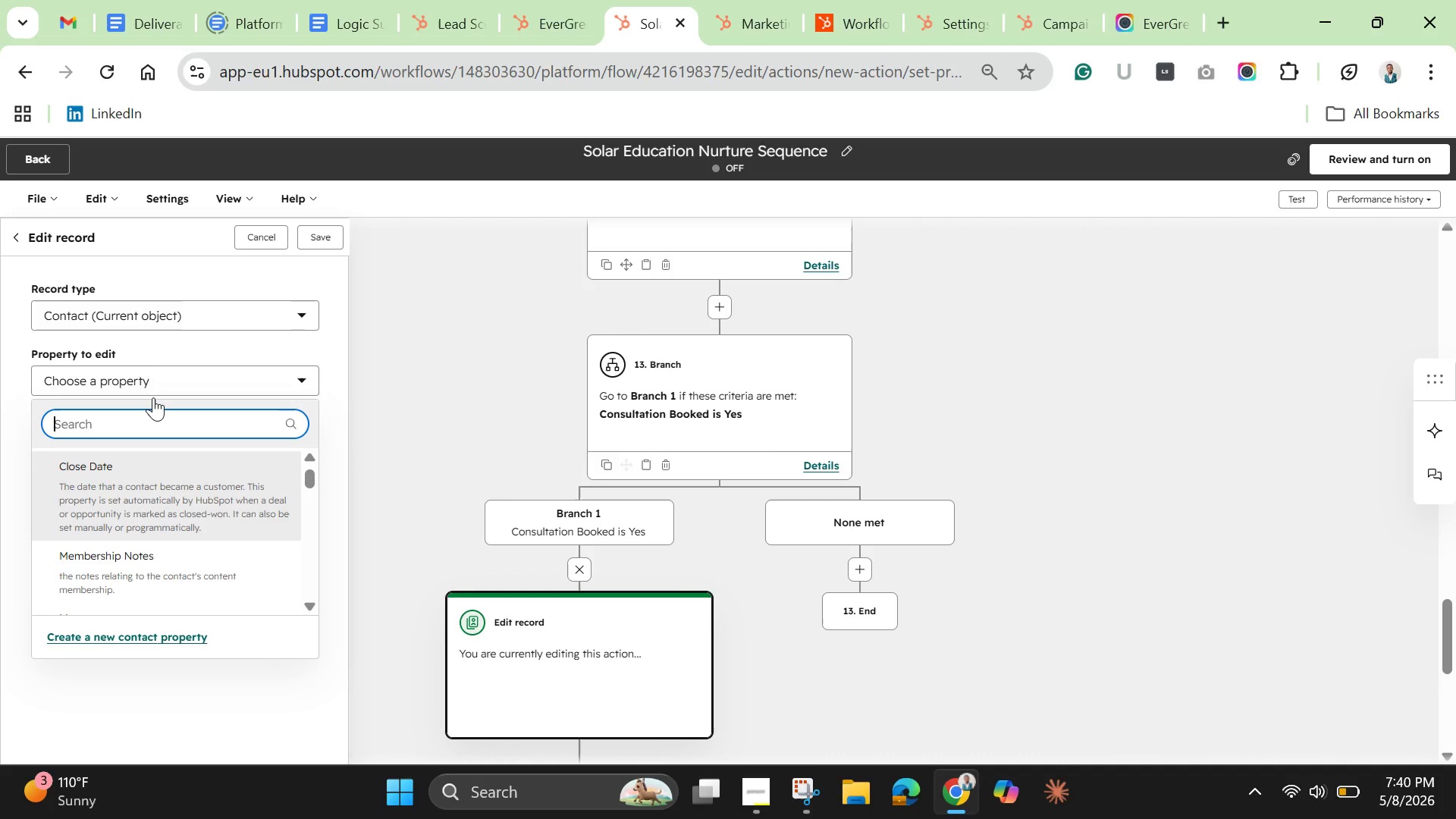 
left_click([149, 418])
 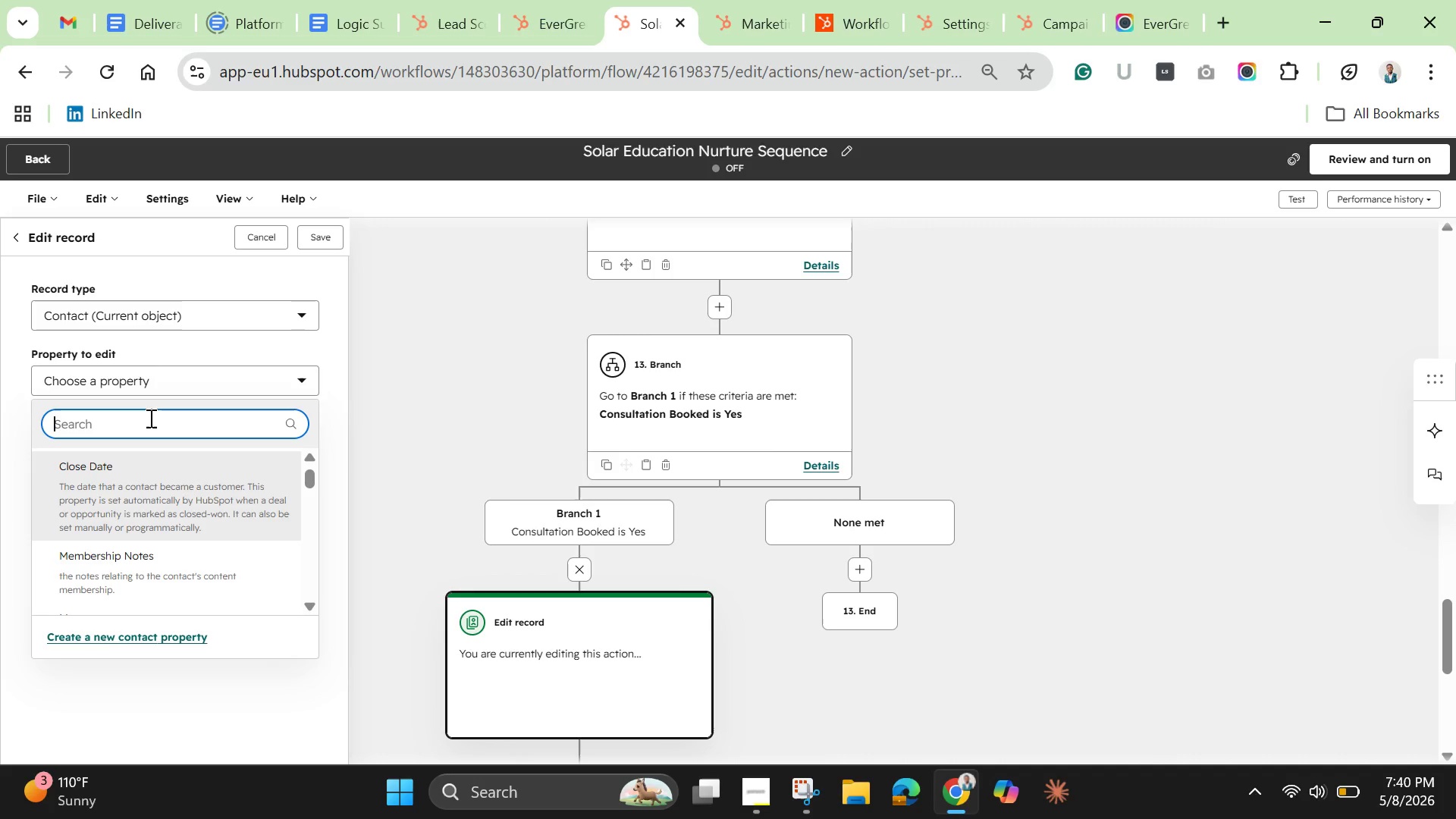 
type(cons)
 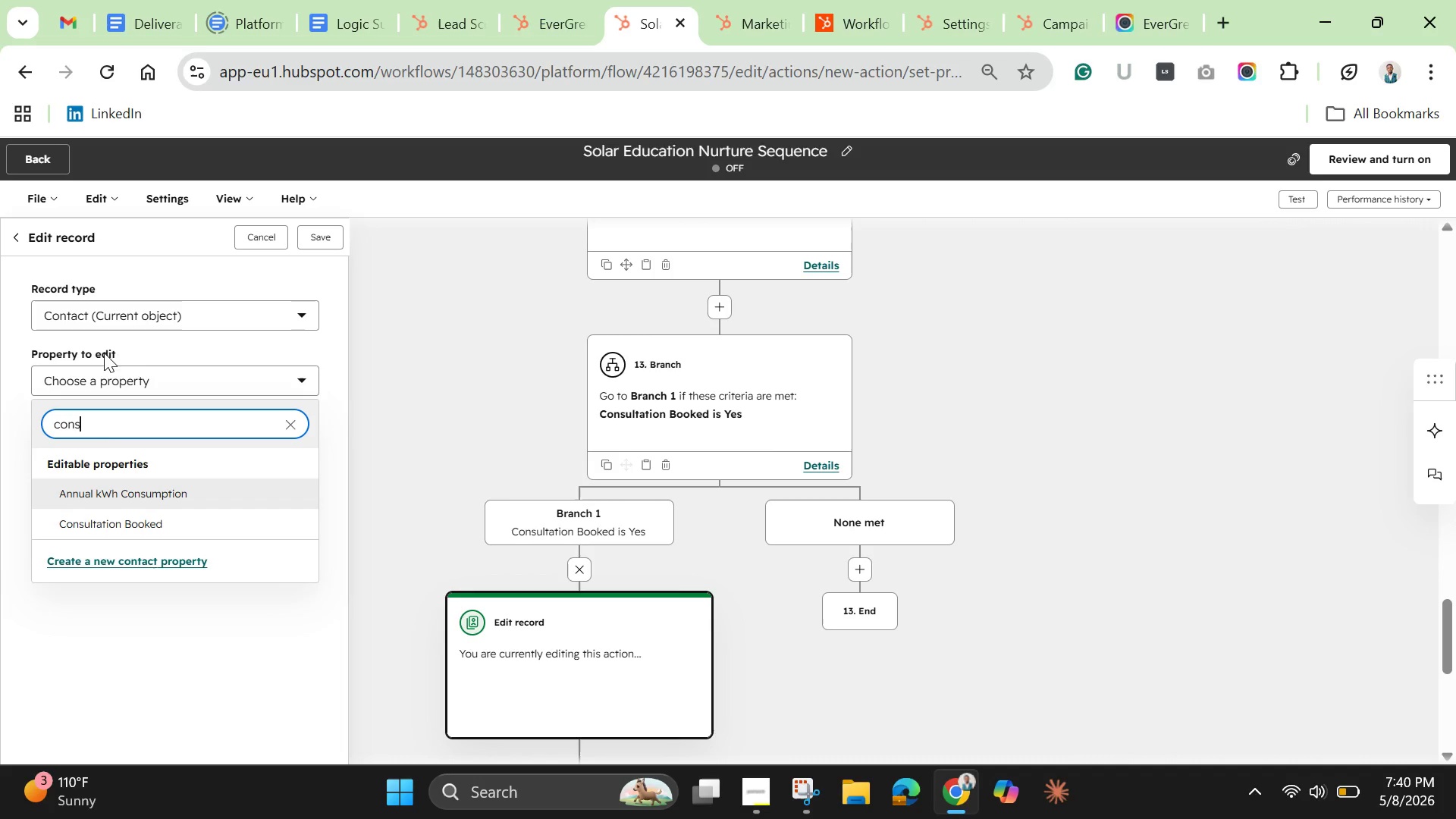 
left_click([117, 527])
 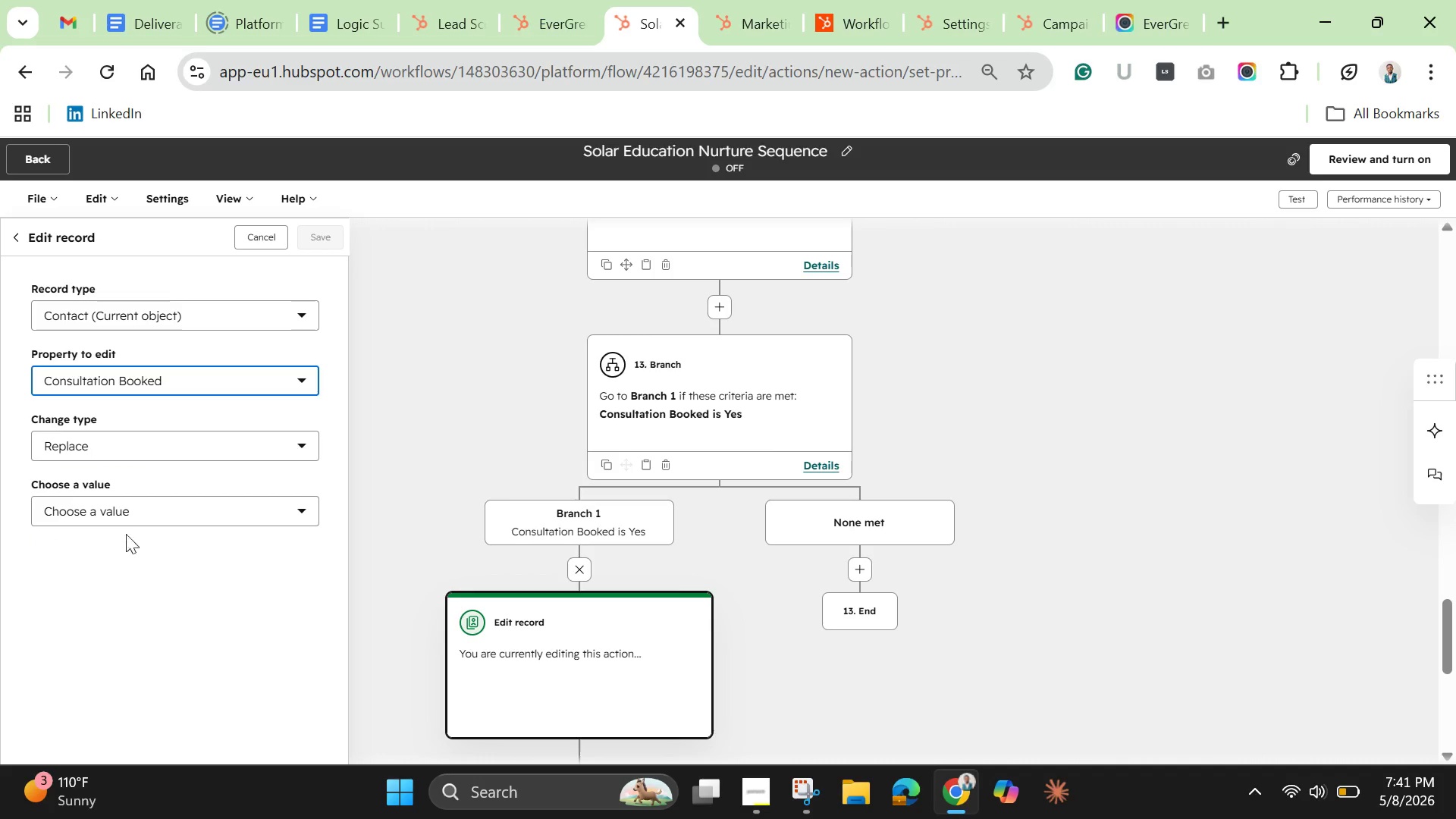 
left_click([129, 513])
 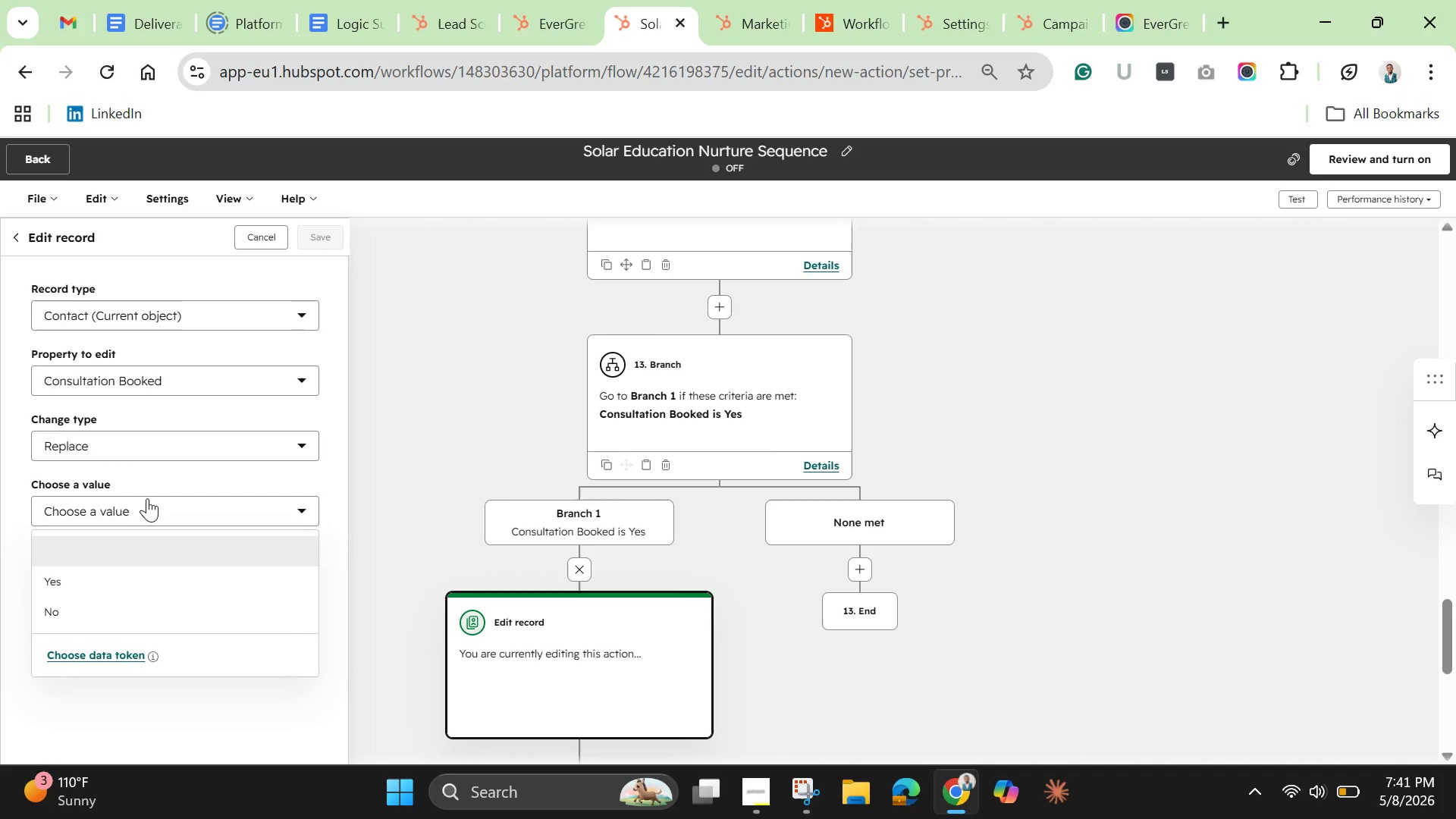 
wait(9.78)
 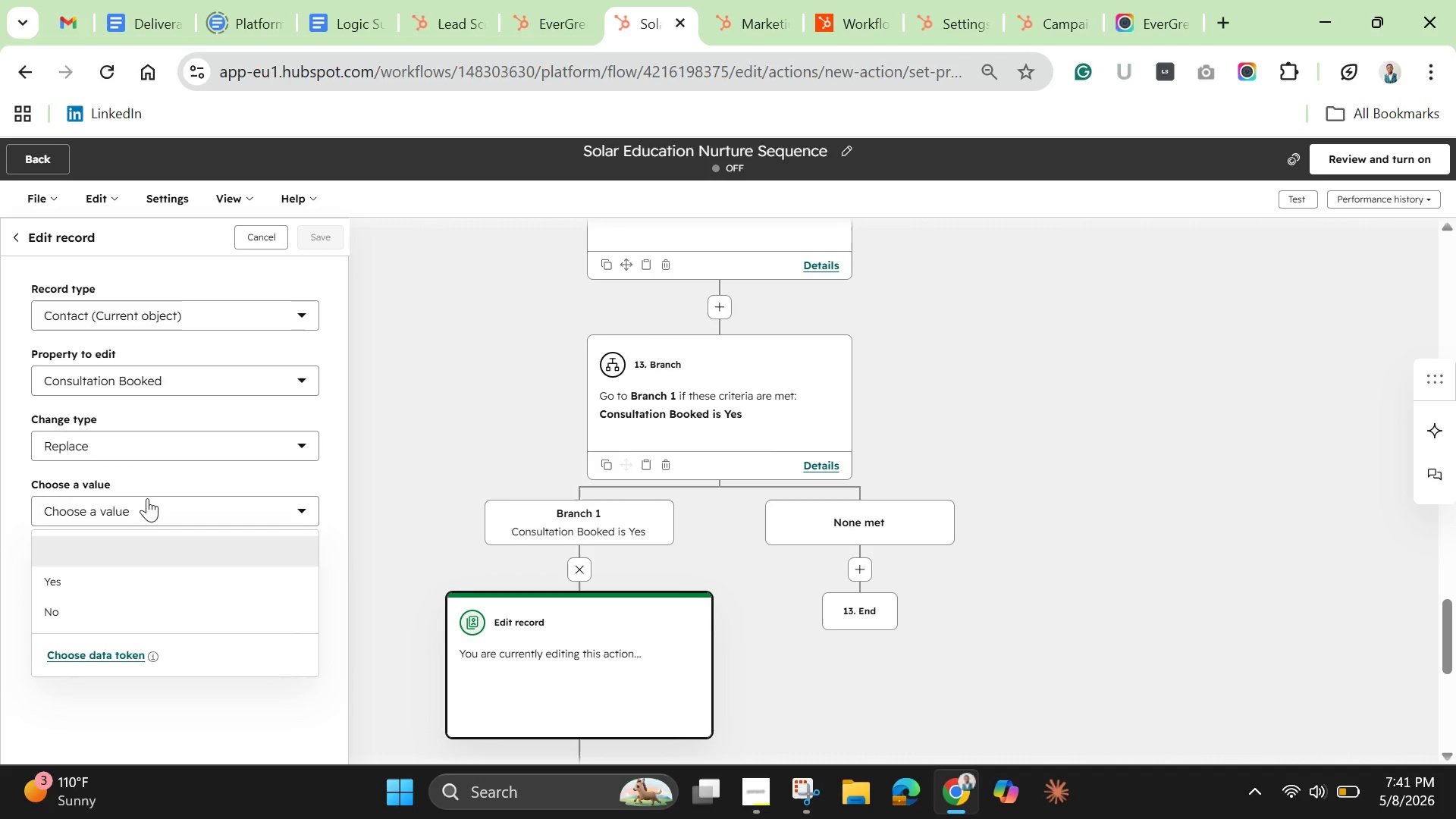 
left_click([177, 380])
 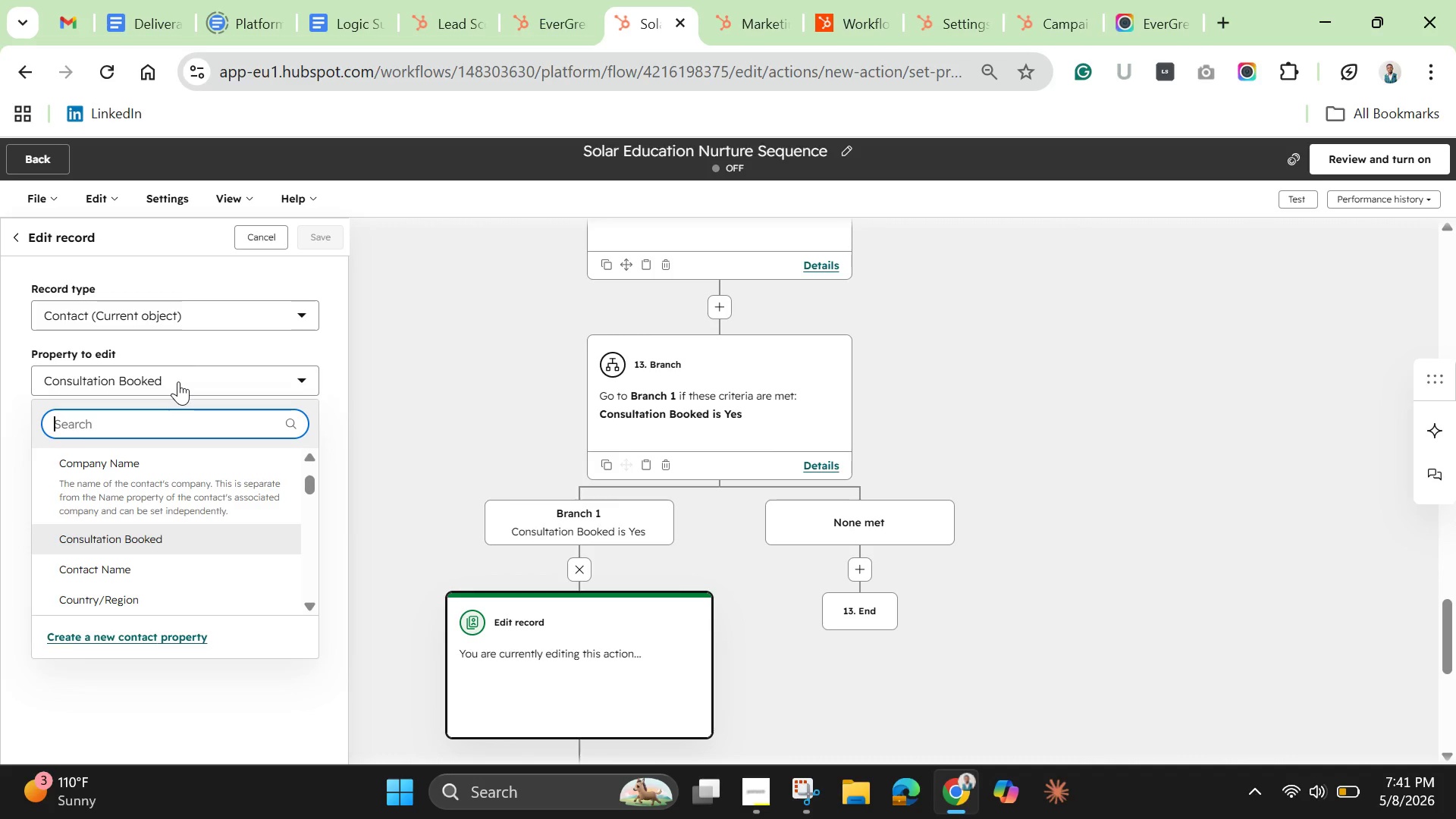 
type(d)
key(Backspace)
key(Backspace)
type(set li)
 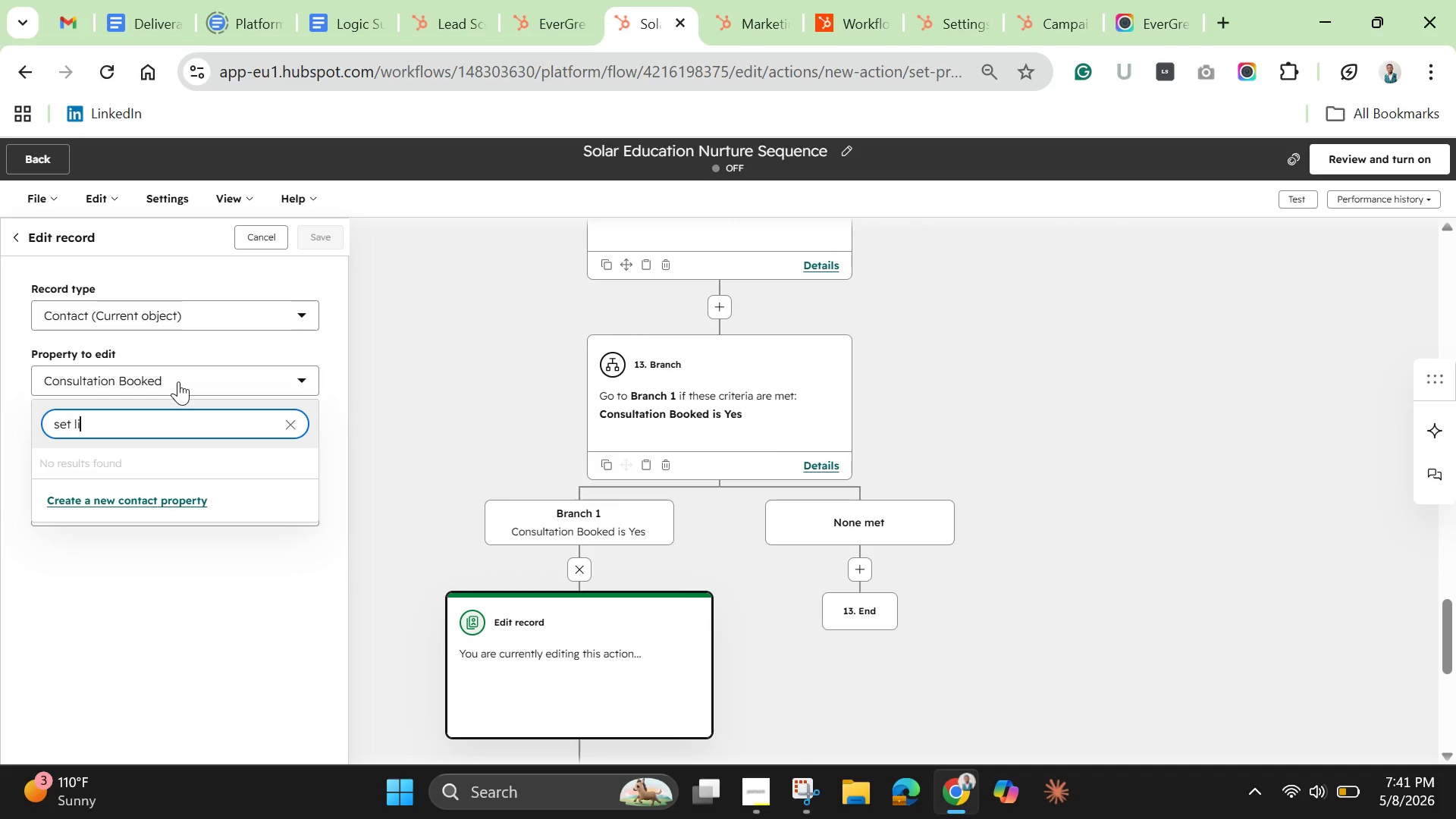 
hold_key(key=Backspace, duration=1.5)
 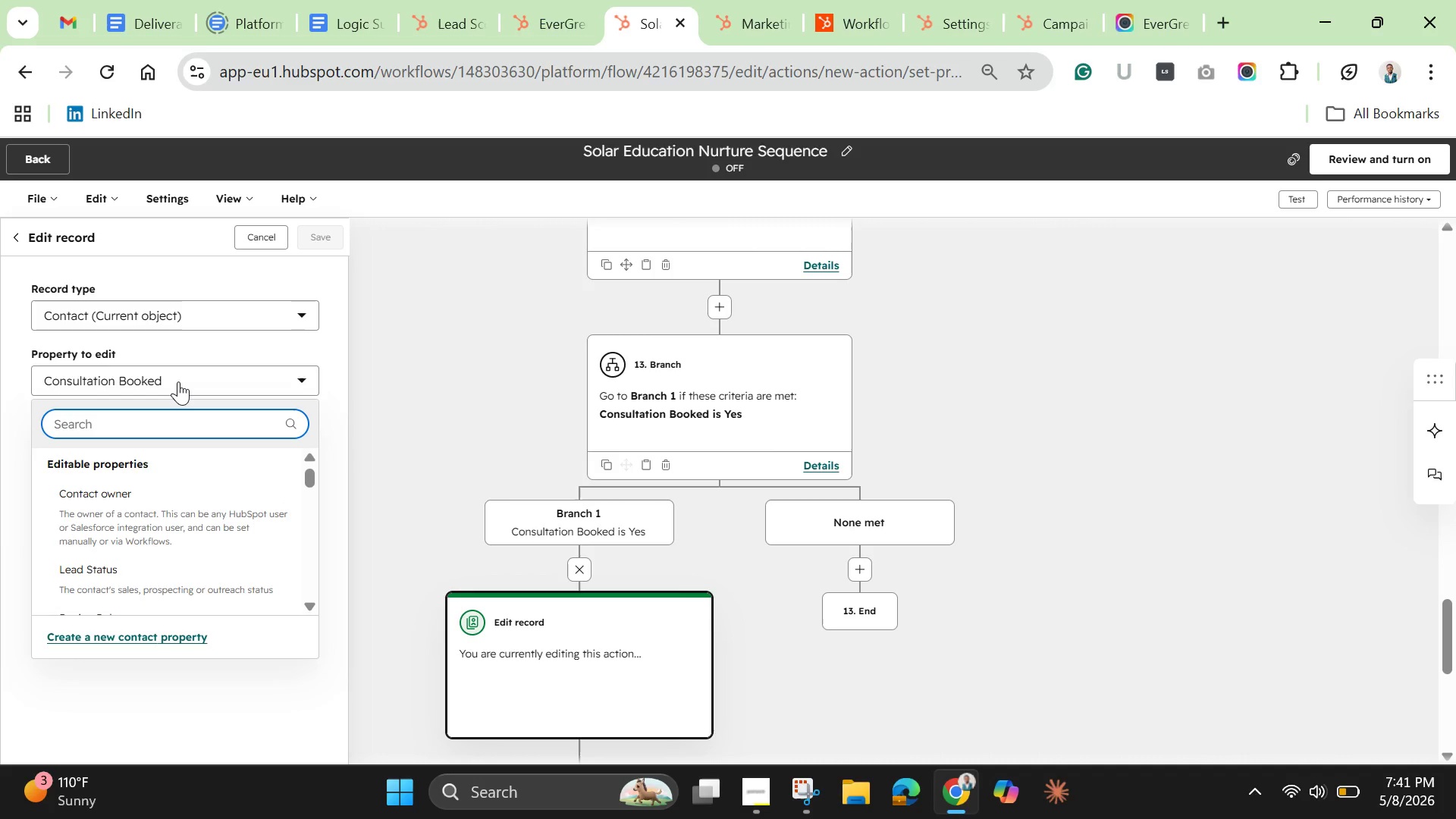 
type(life)
 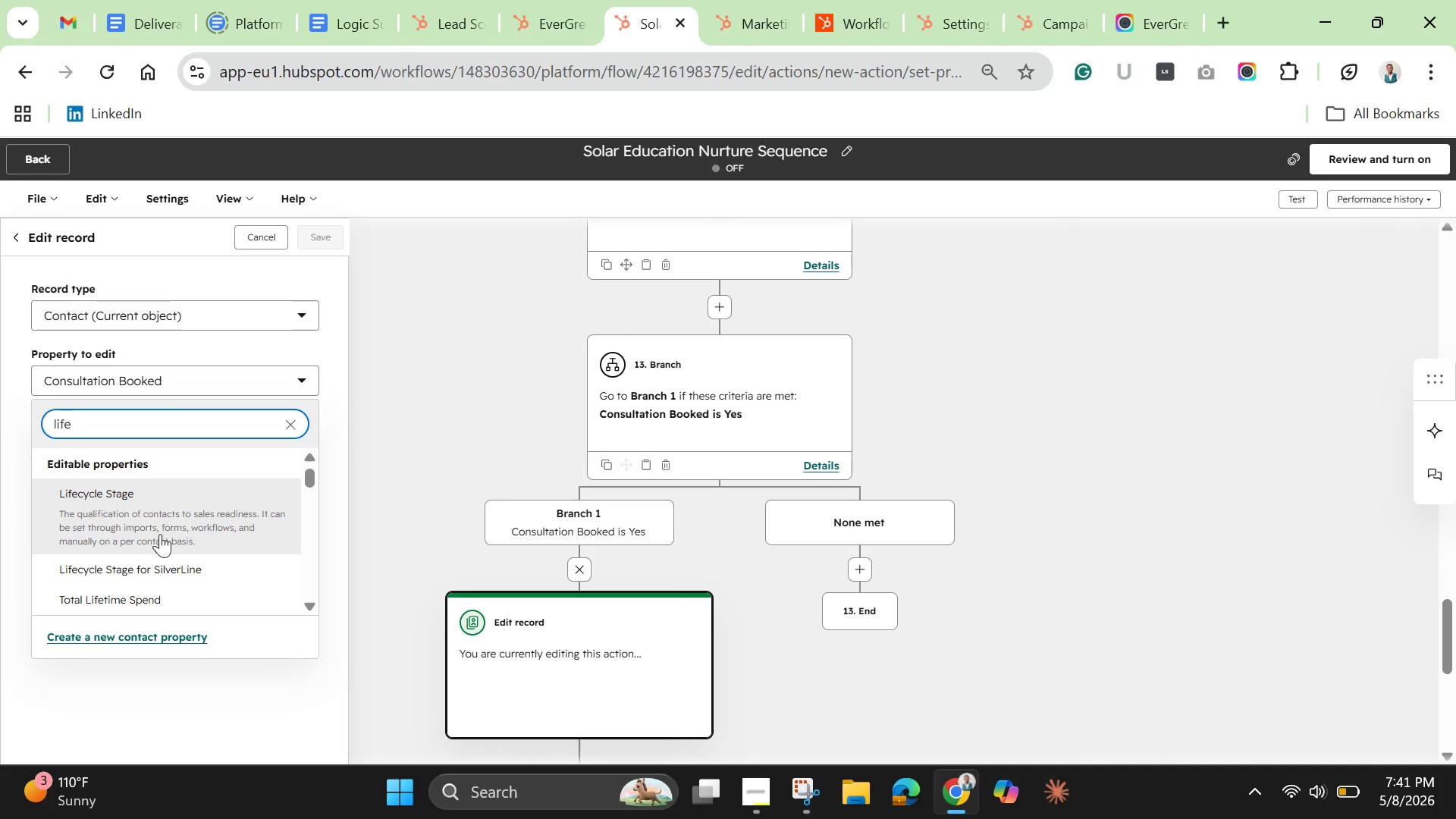 
left_click([163, 516])
 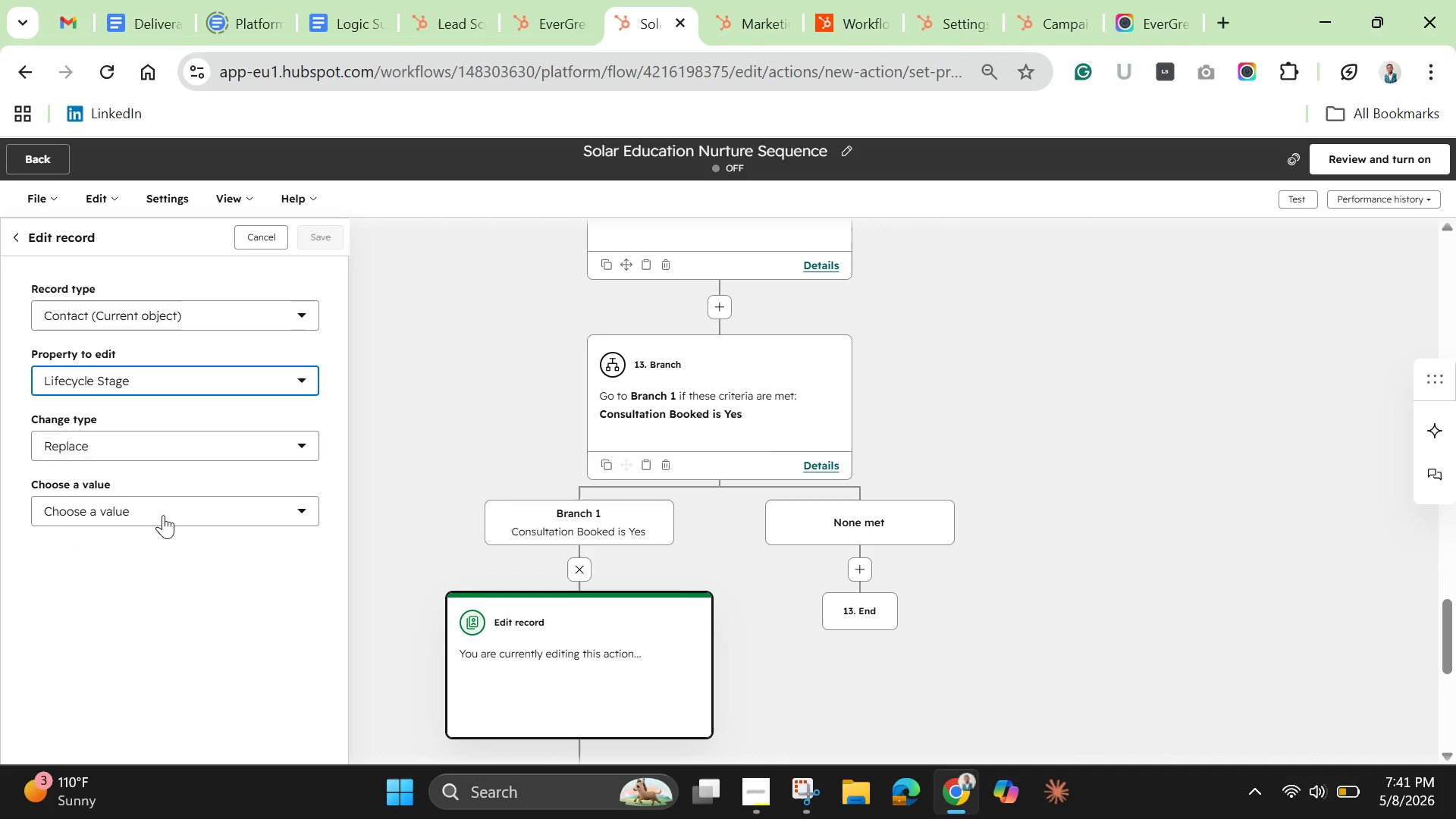 
left_click([163, 515])
 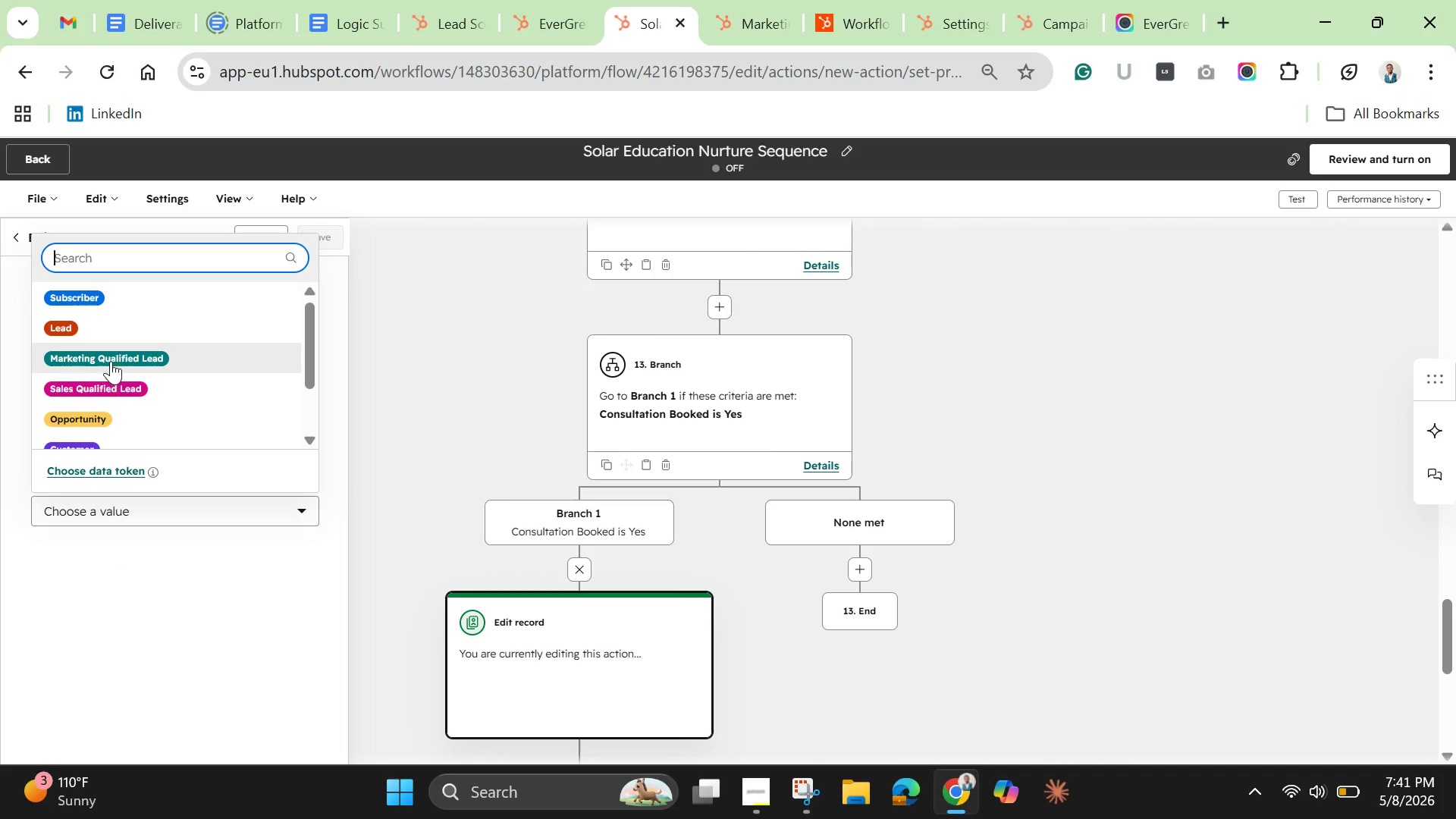 
left_click([111, 379])
 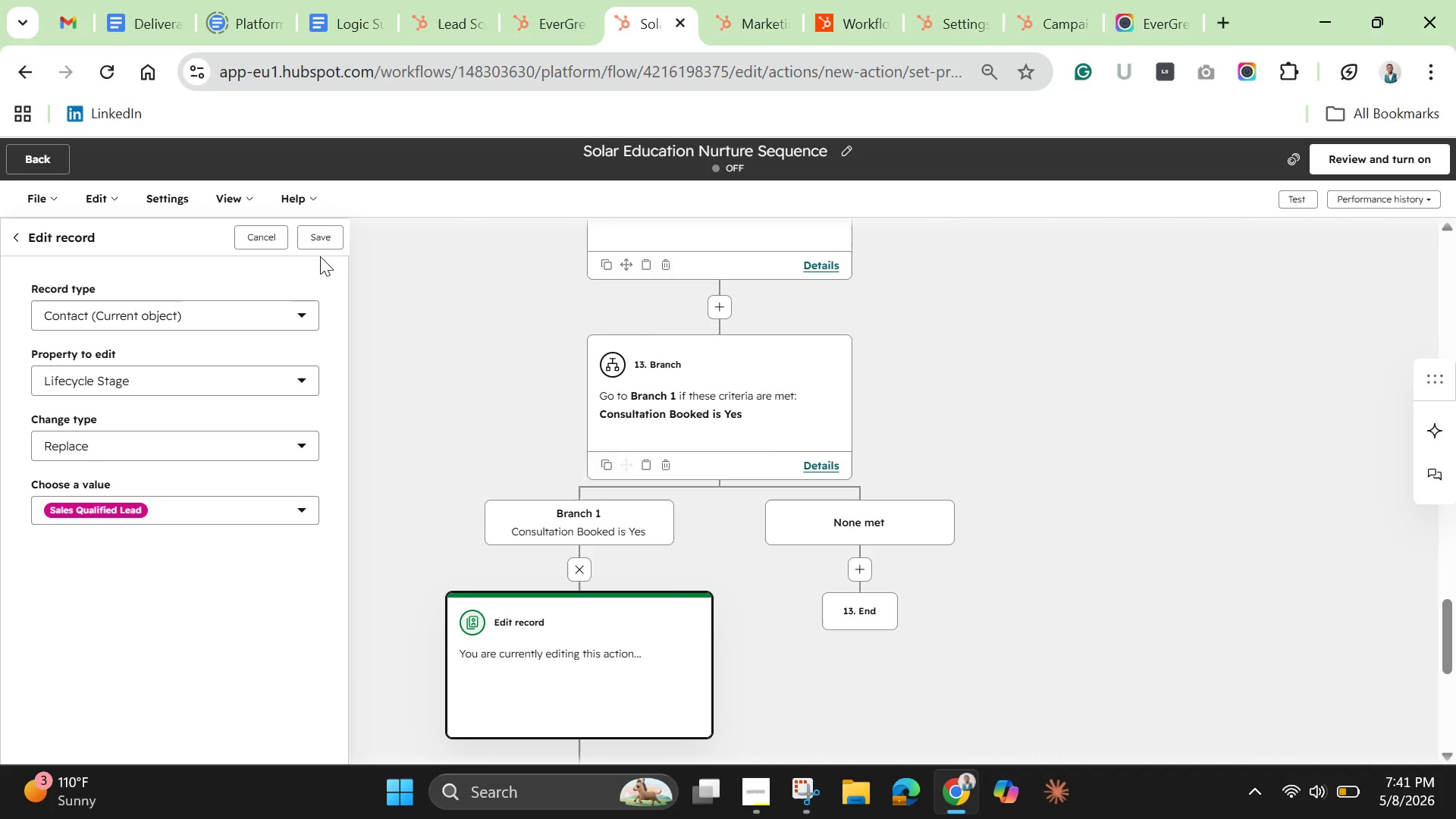 
left_click([322, 244])
 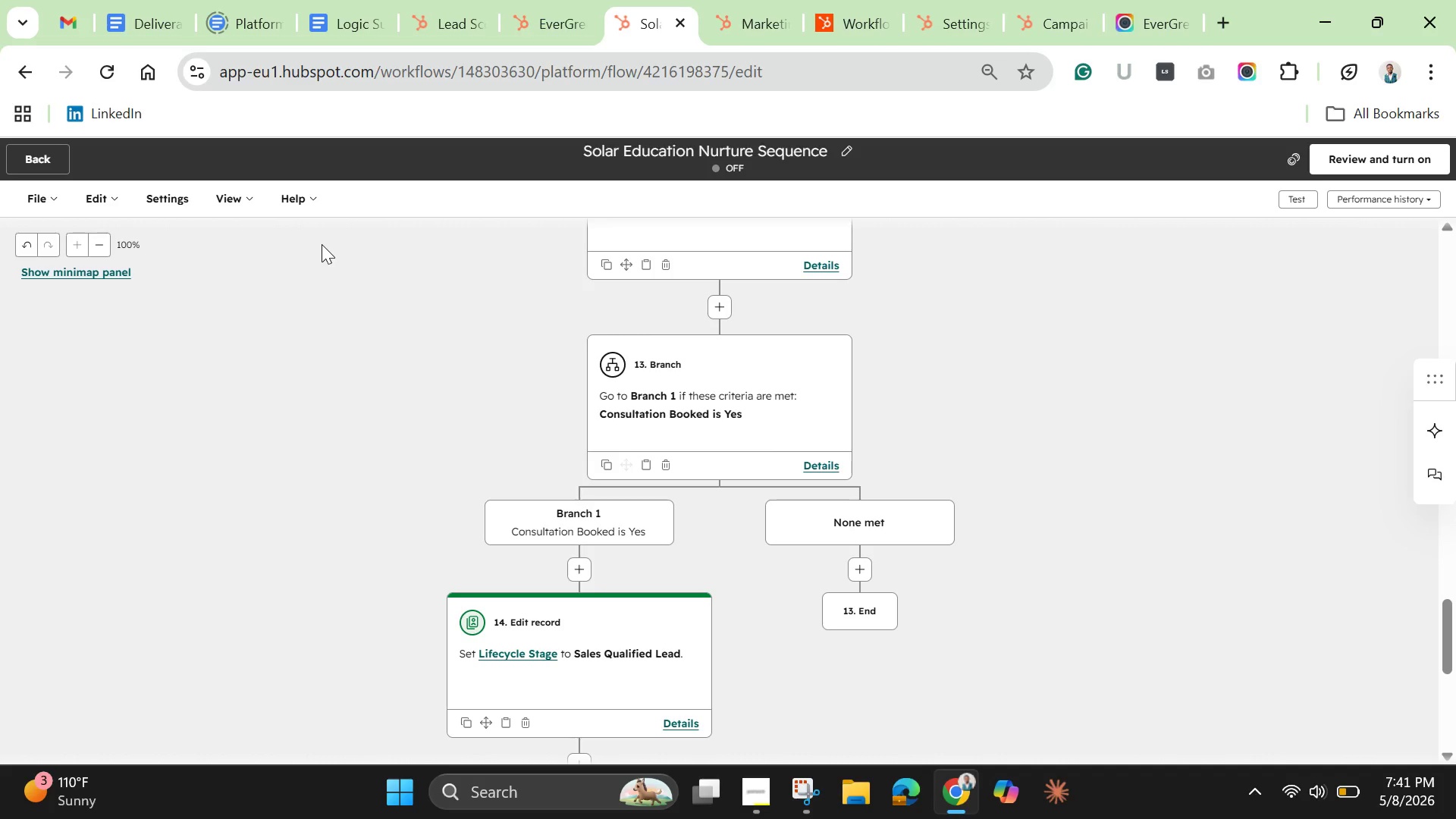 
wait(16.64)
 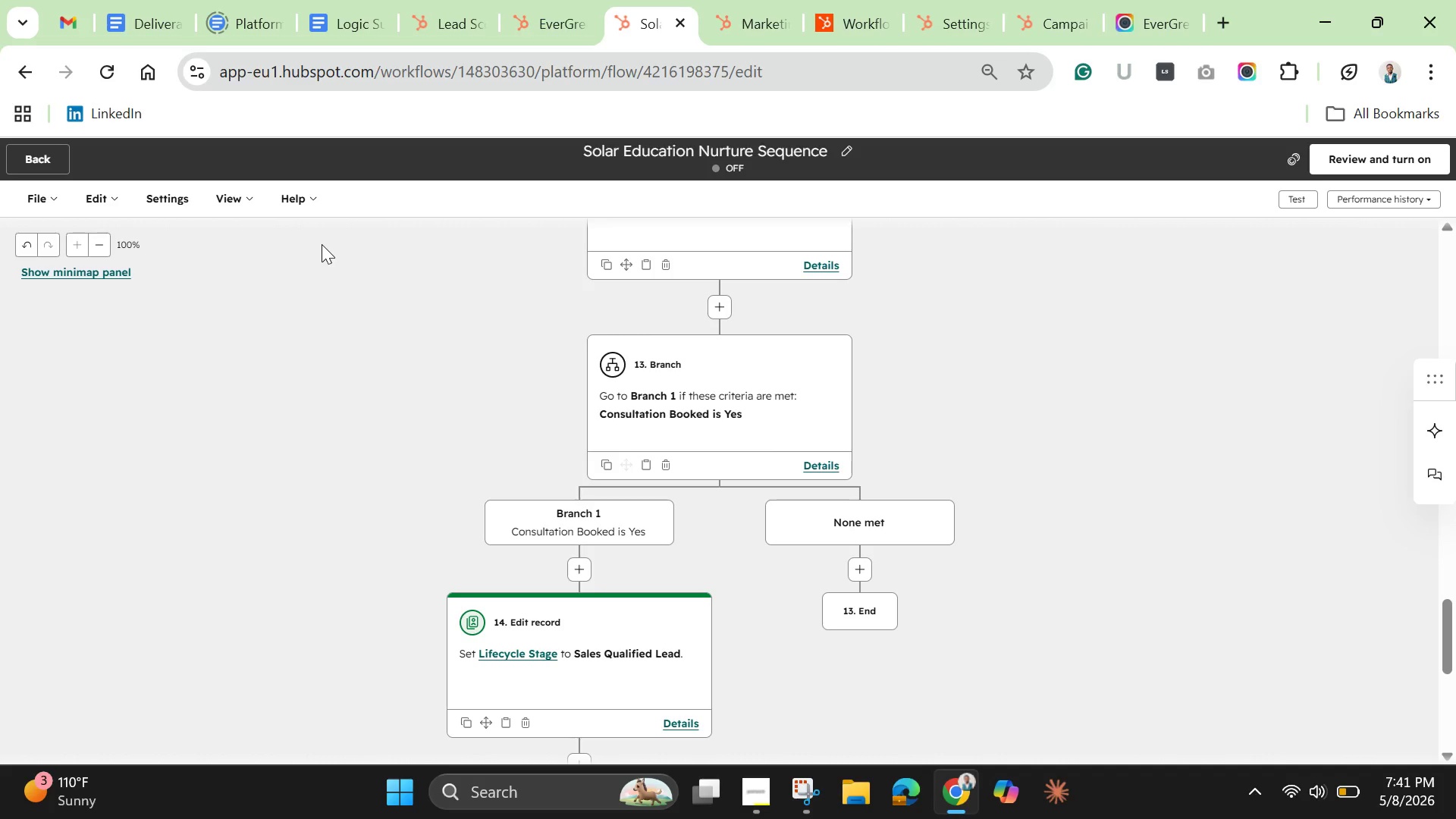 
left_click([860, 526])
 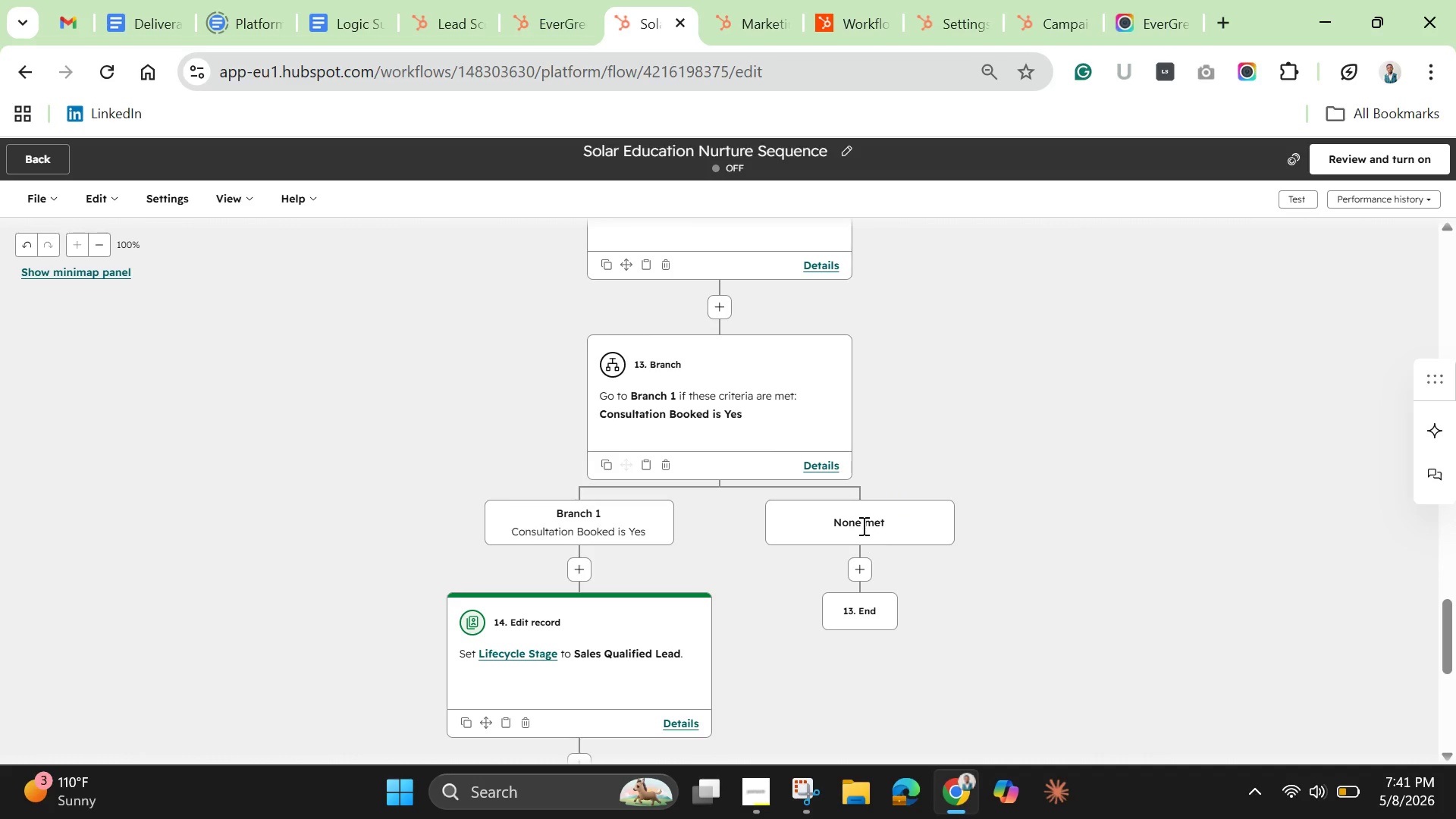 
left_click([862, 524])
 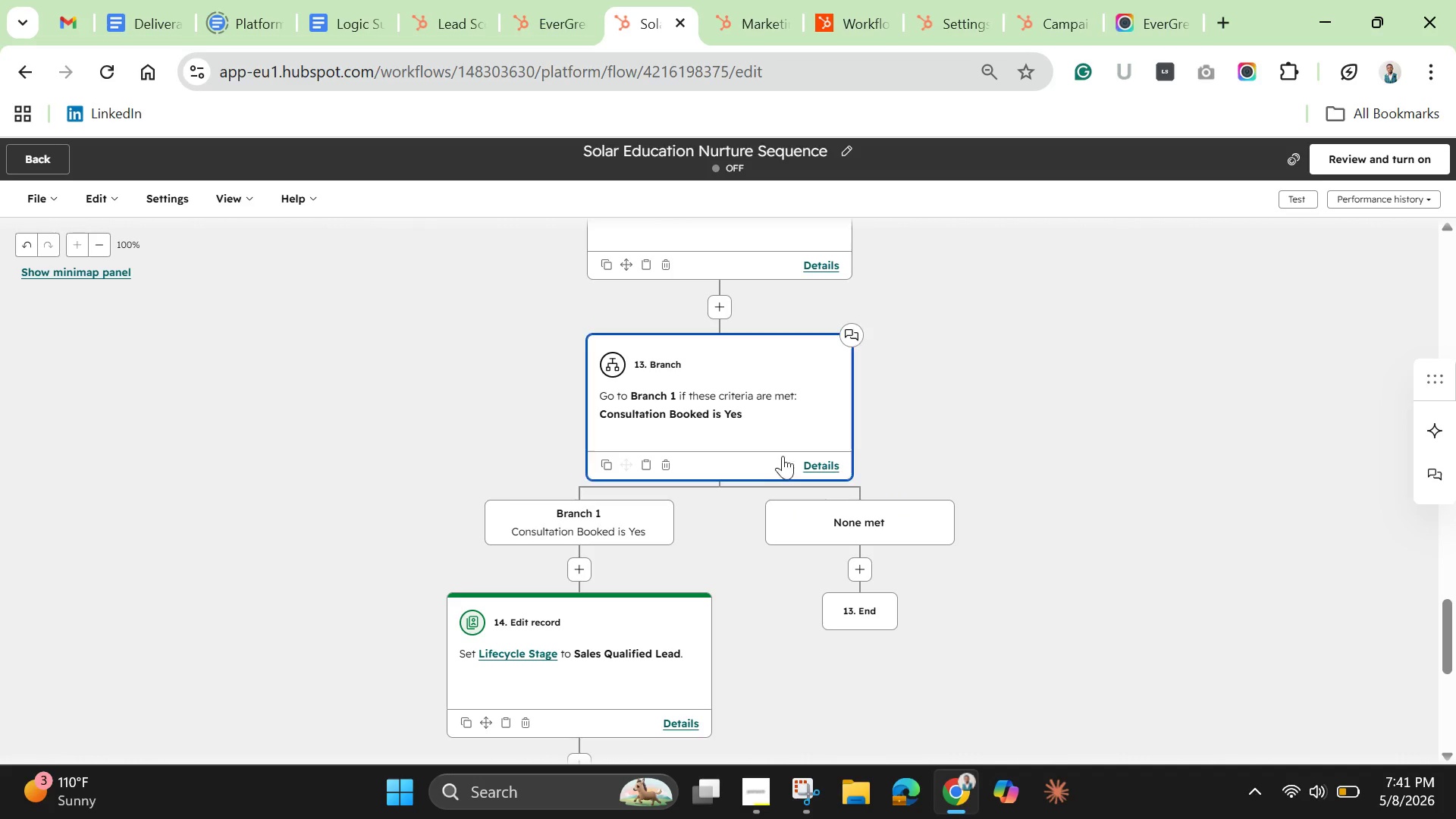 
left_click([777, 436])
 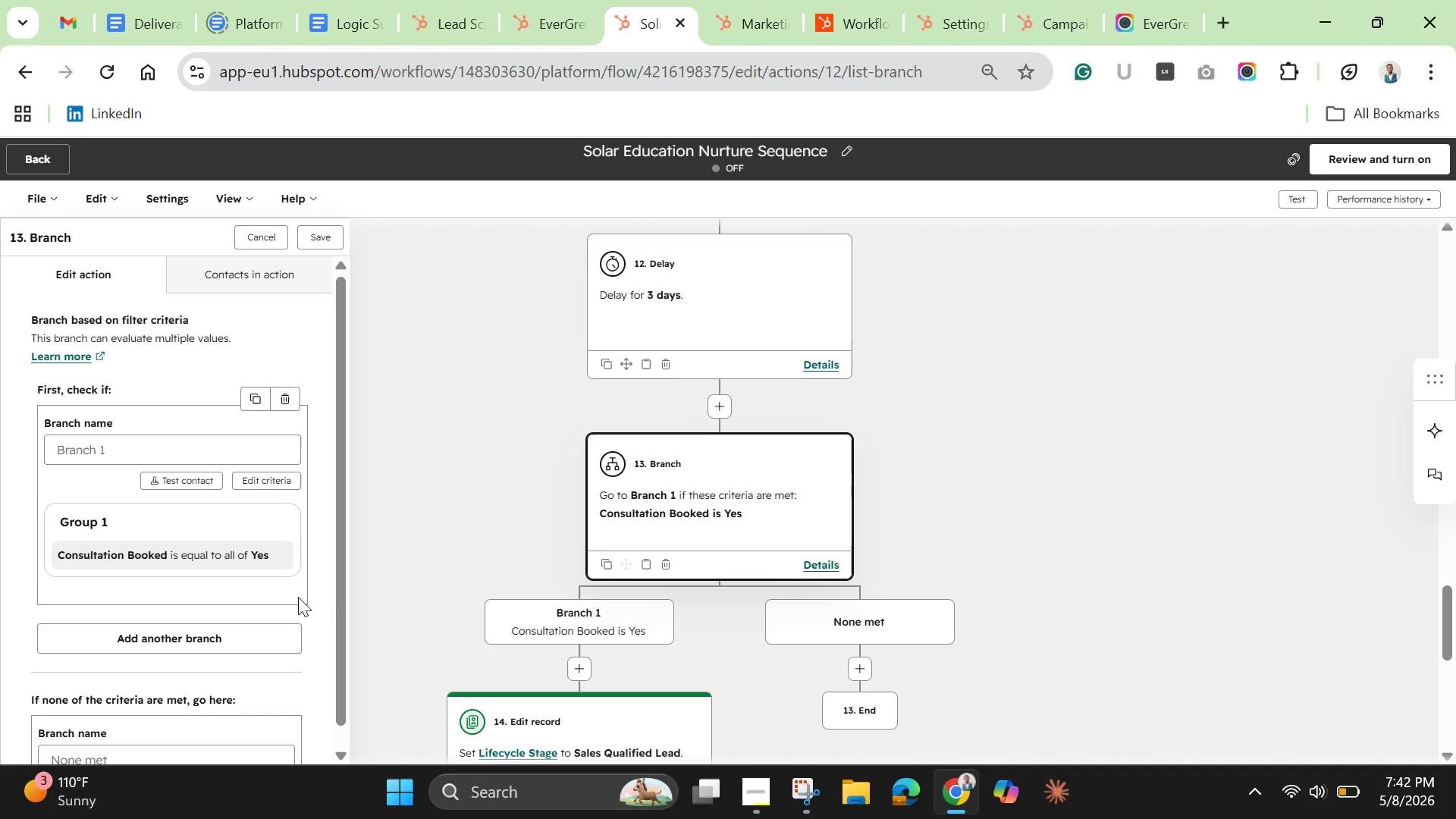 
wait(5.55)
 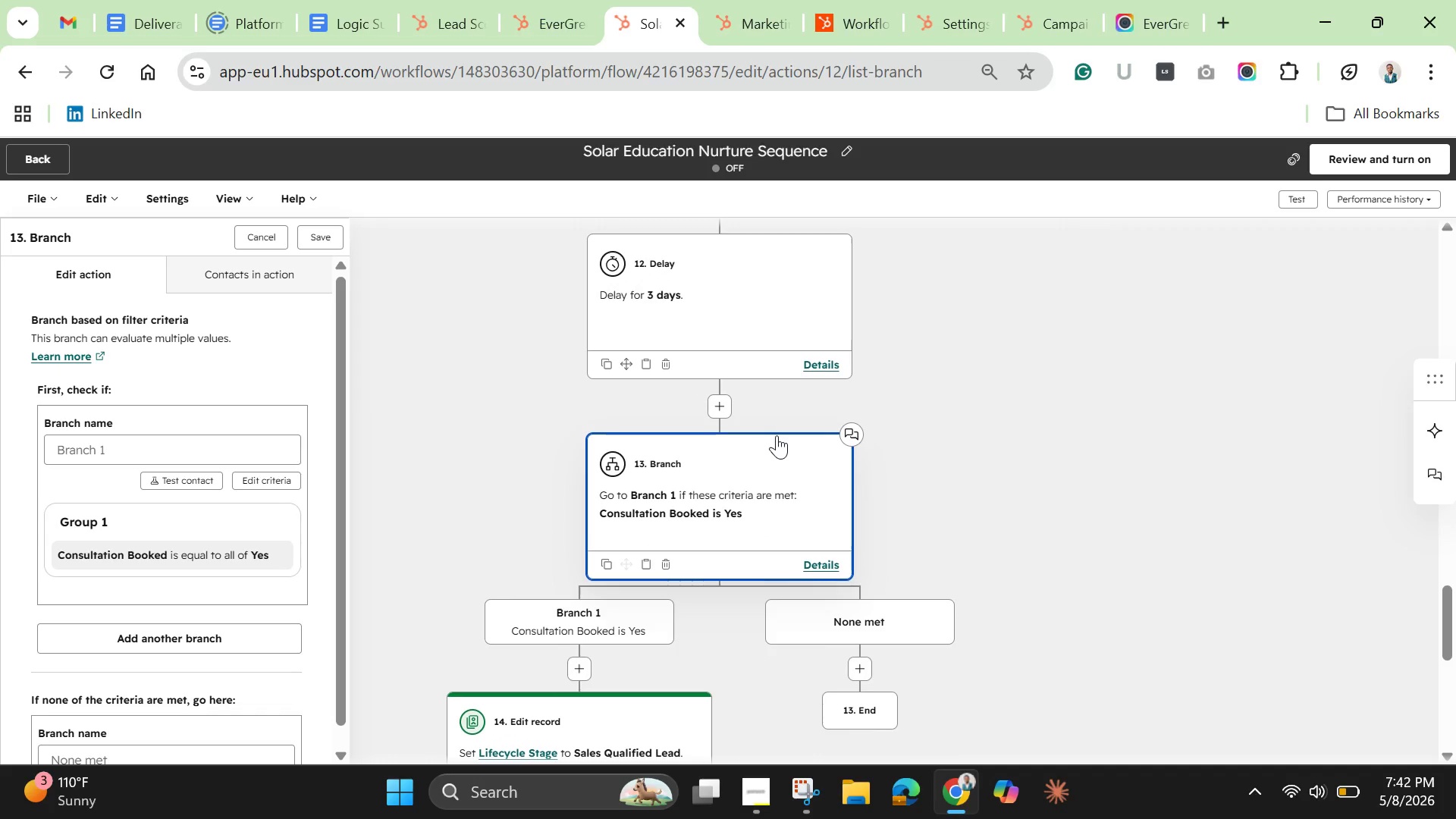 
left_click_drag(start_coordinate=[334, 583], to_coordinate=[333, 684])
 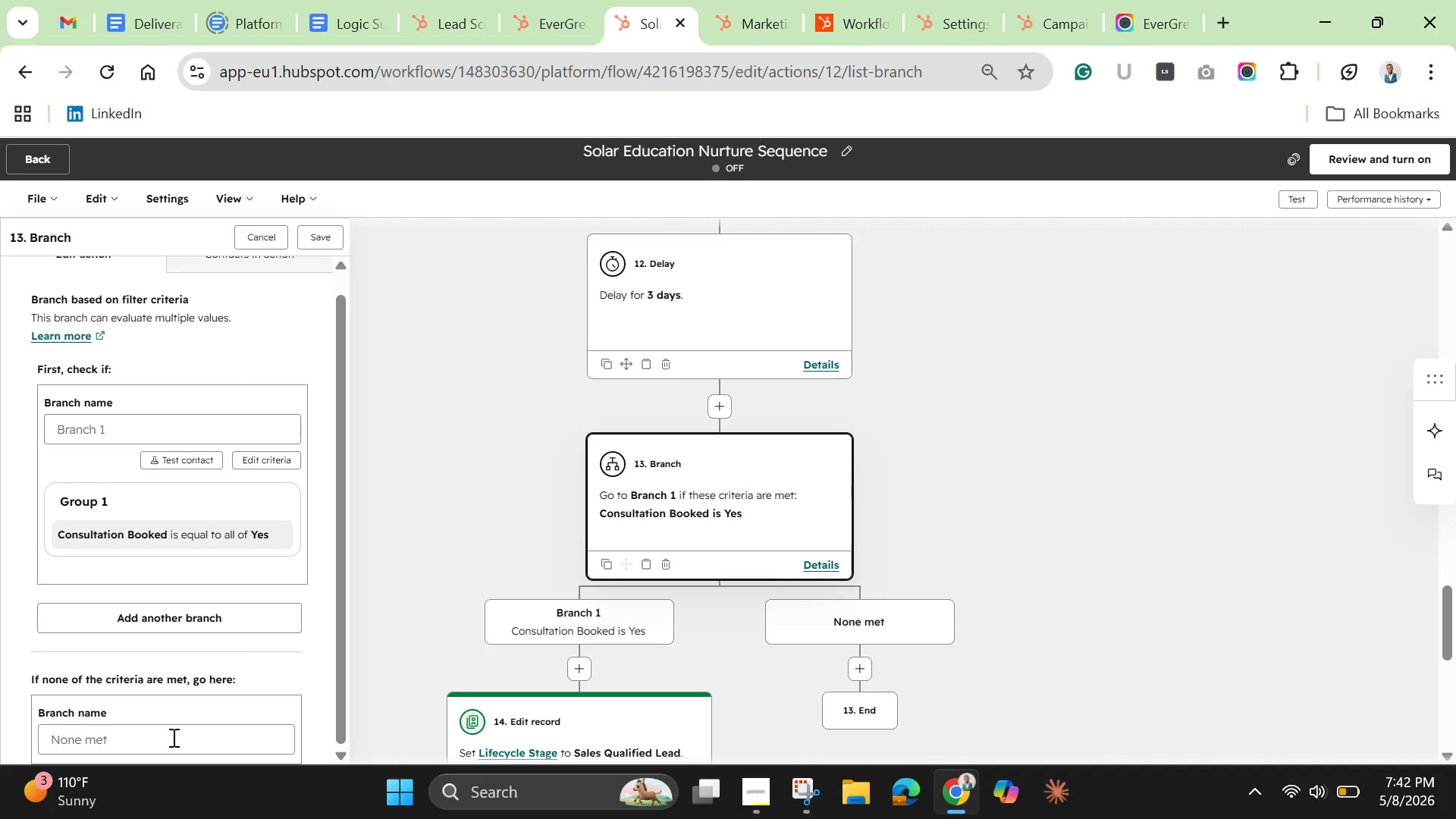 
left_click([172, 737])
 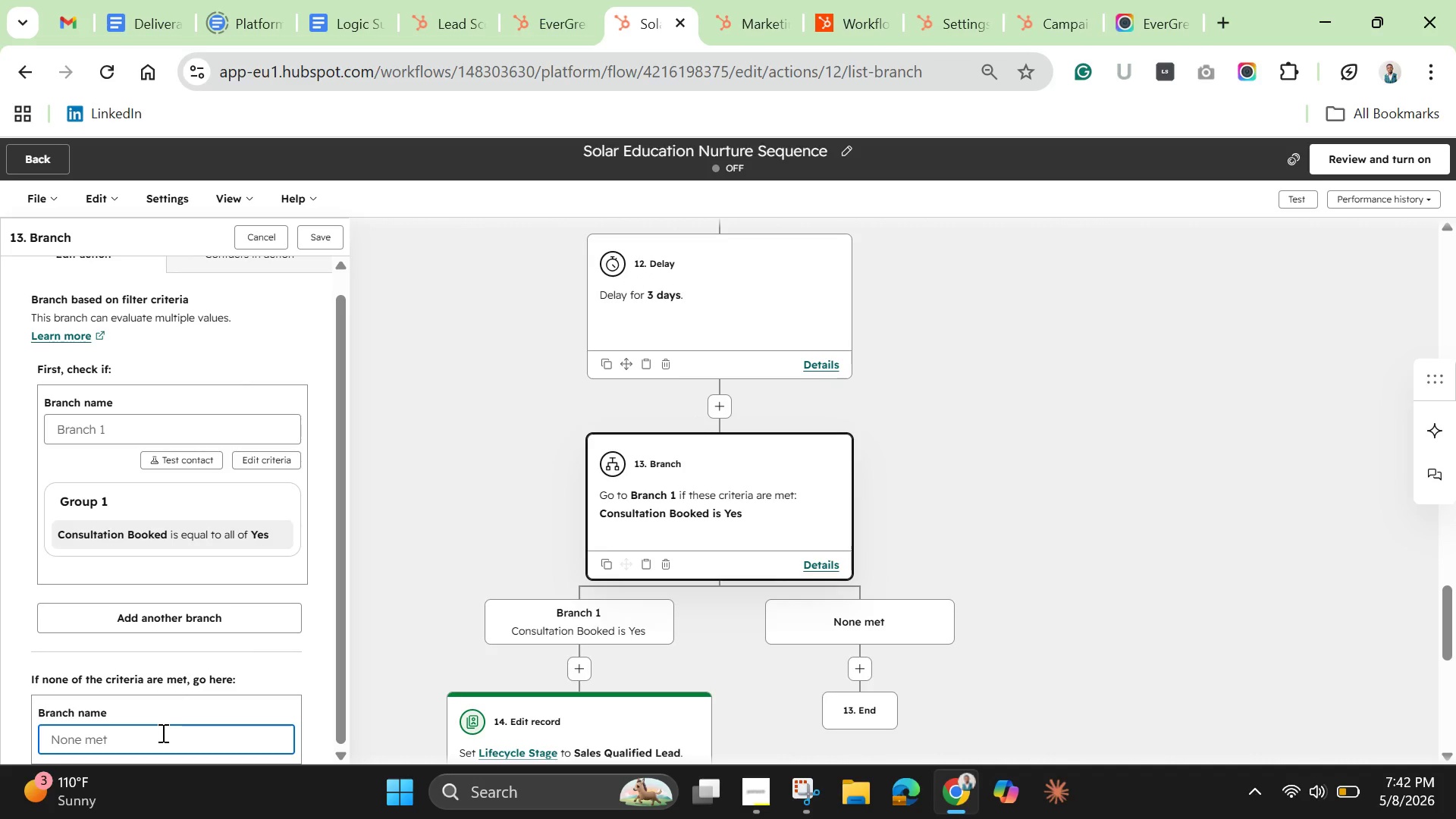 
type(End )
 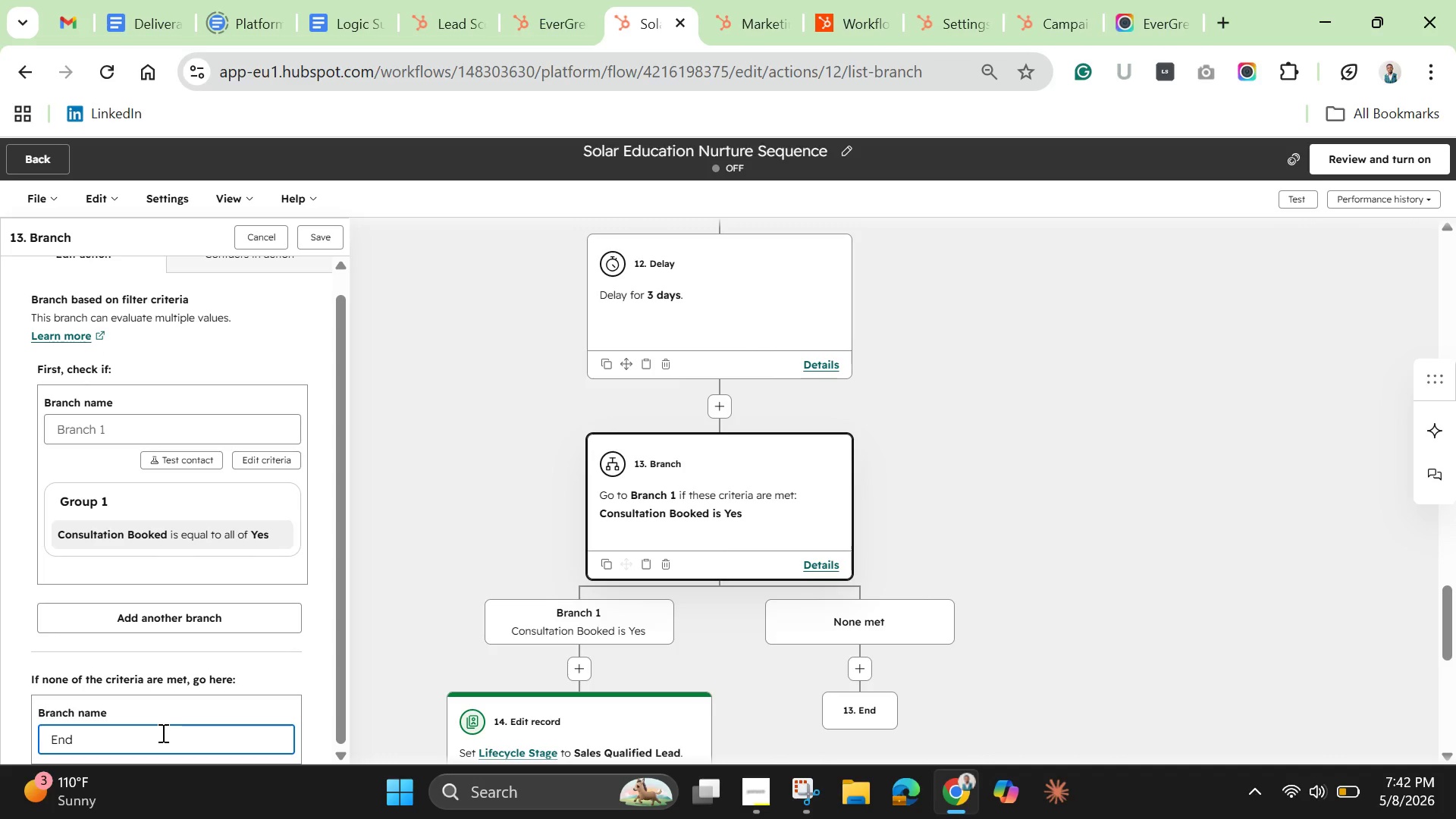 
type(W)
key(Backspace)
type(workflow)
 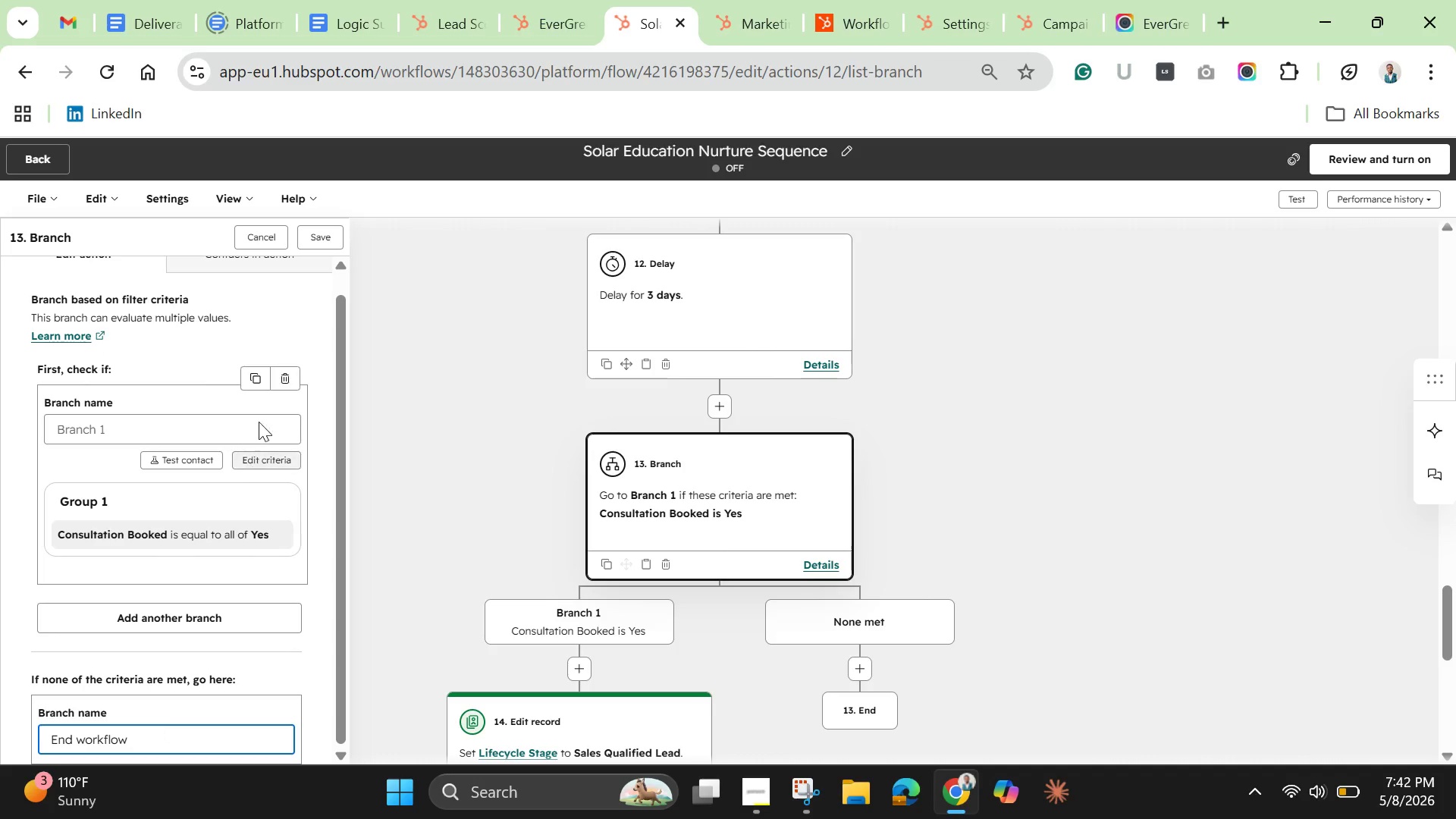 
left_click([306, 247])
 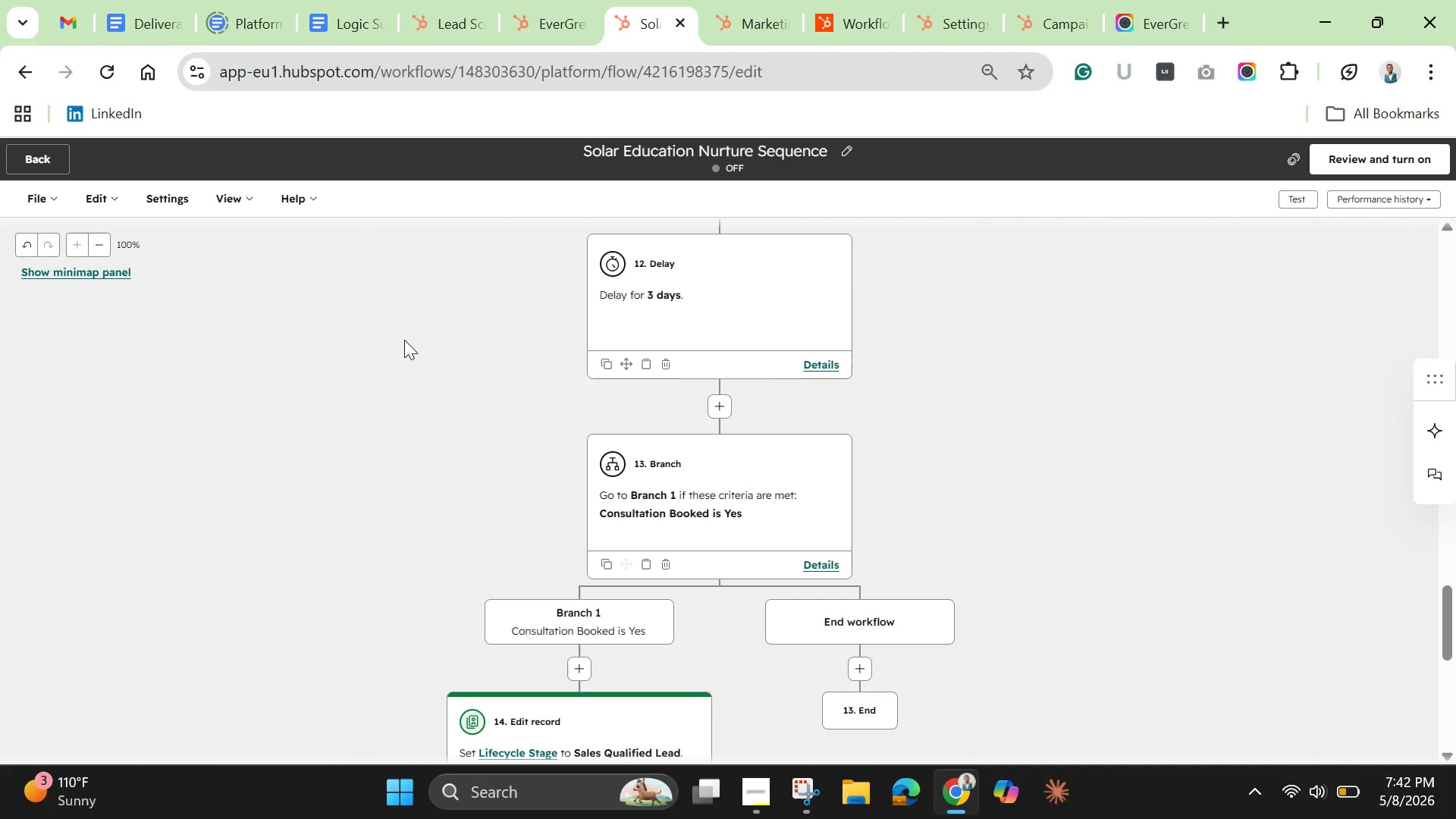 
wait(15.28)
 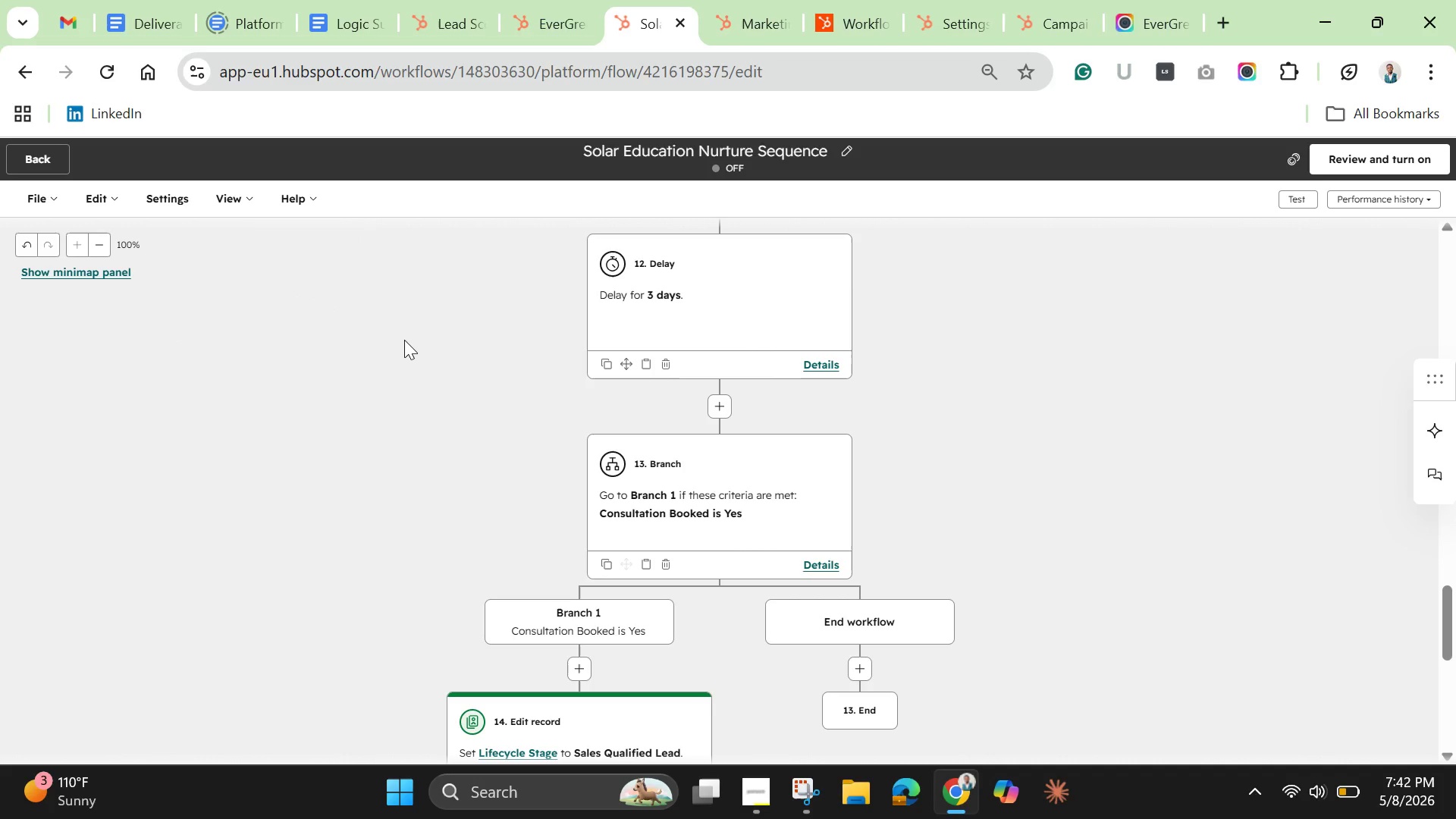 
left_click([1152, 350])
 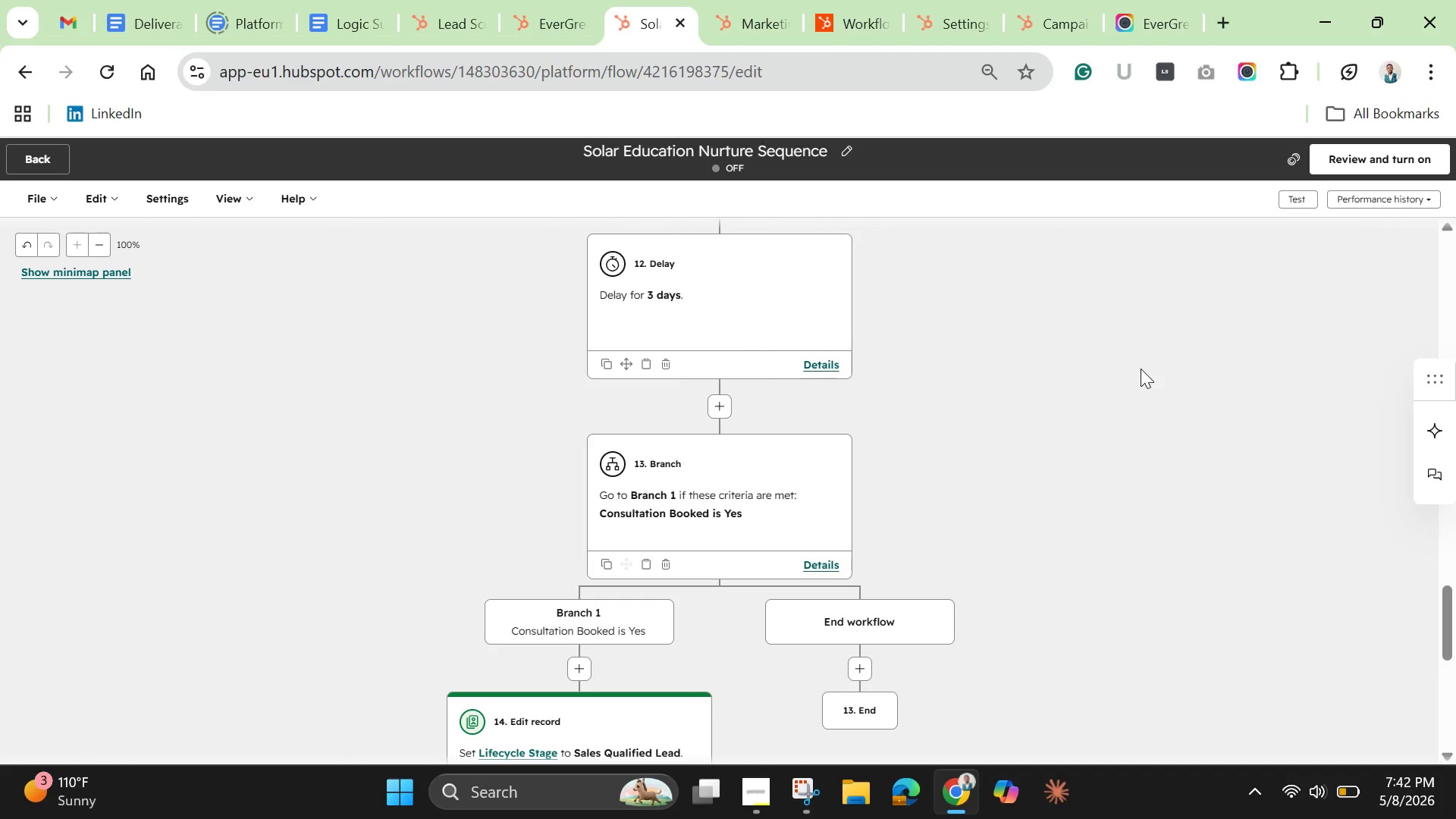 
scroll: coordinate [1141, 369], scroll_direction: up, amount: 21.0
 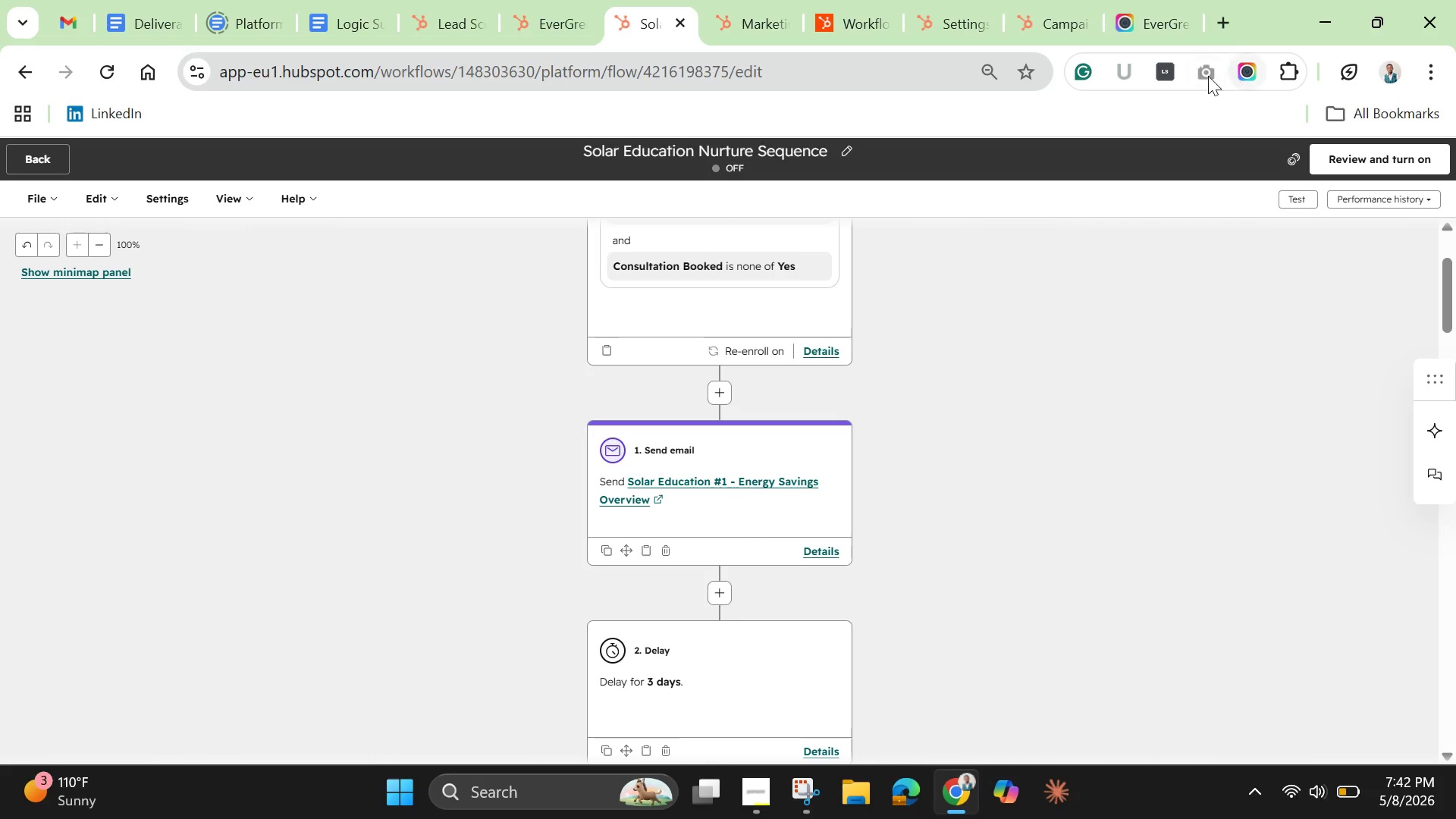 
left_click([1202, 76])
 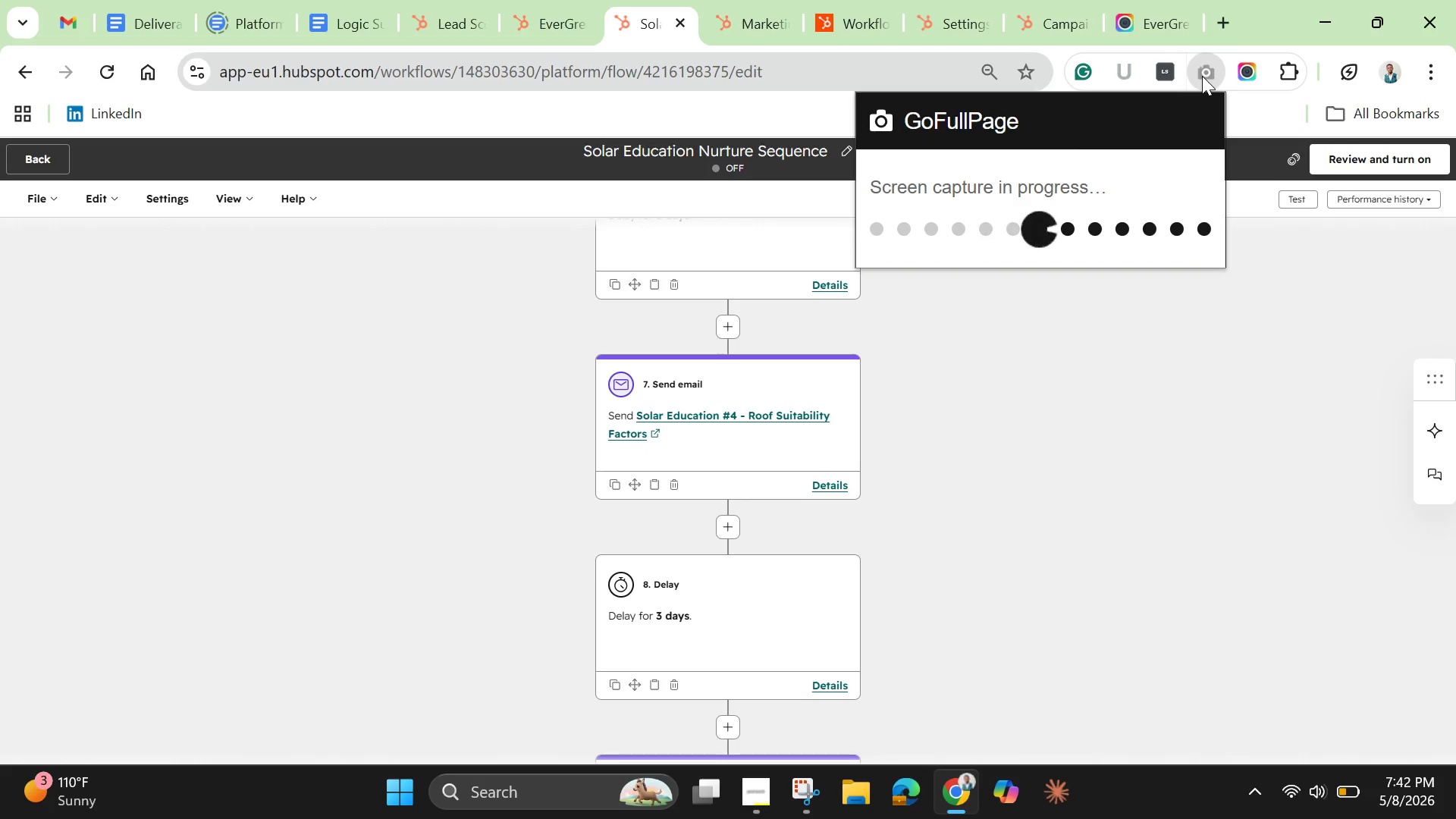 
wait(8.18)
 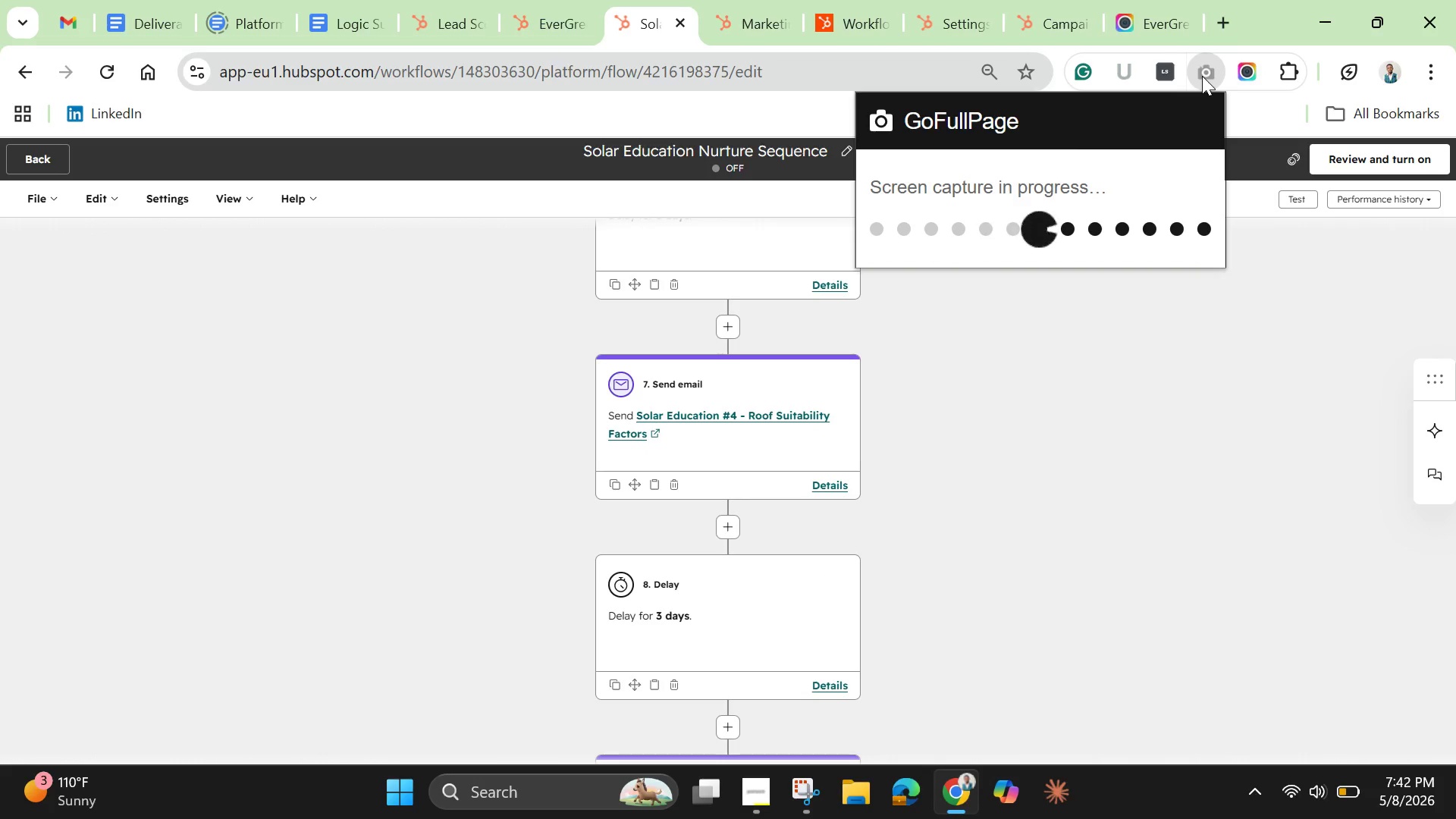 
mouse_move([805, 508])
 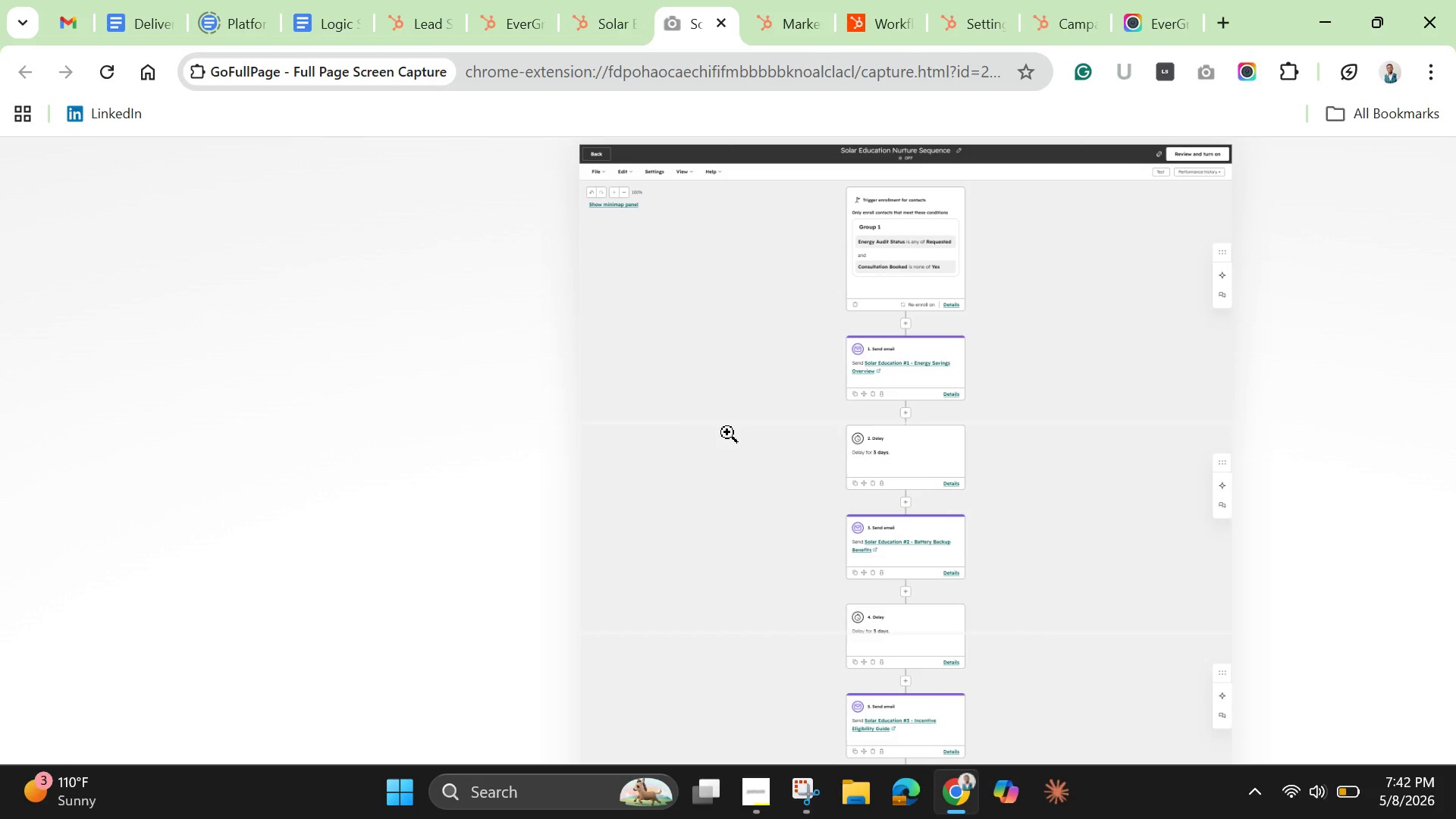 
right_click([727, 432])
 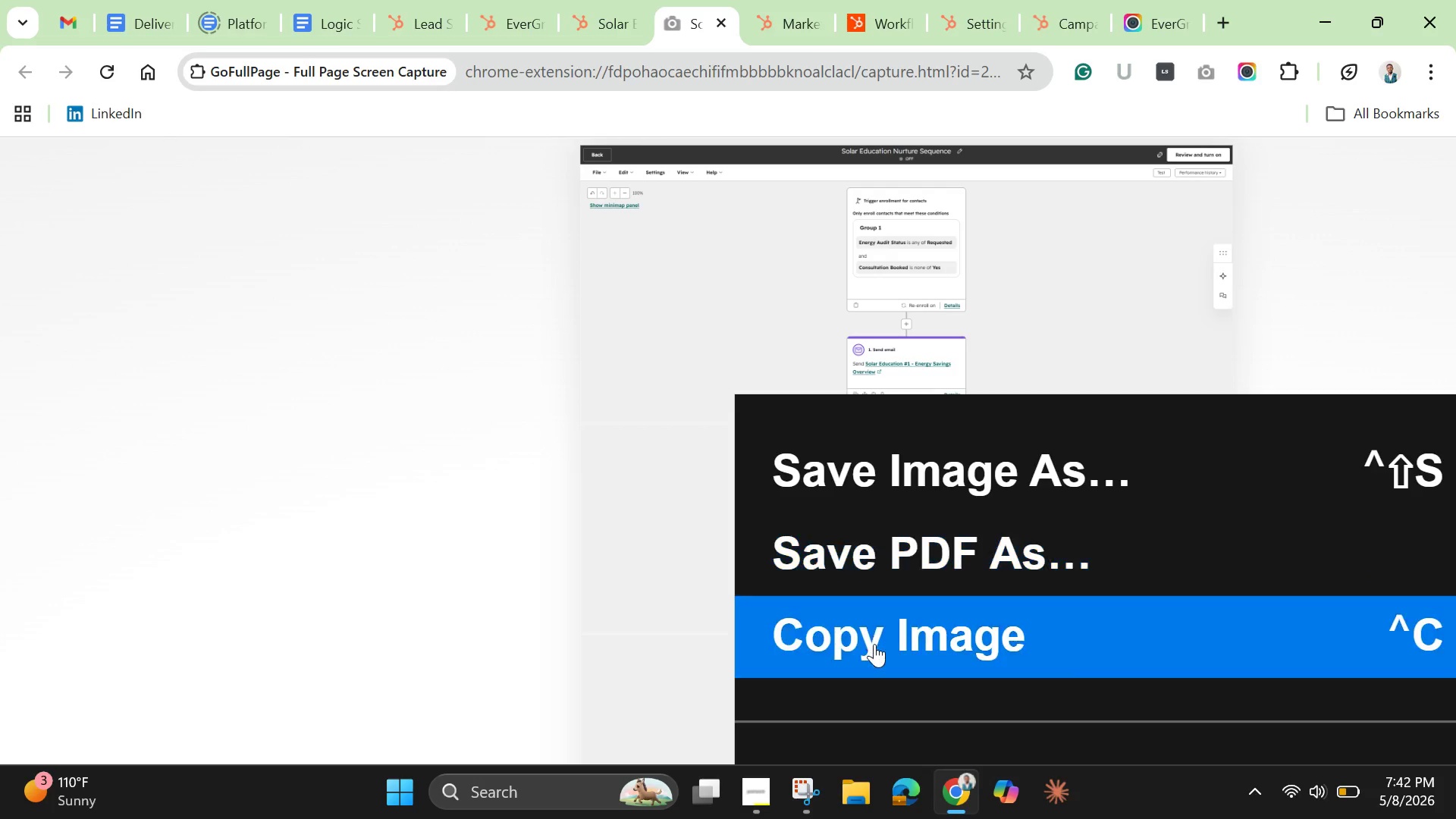 
left_click([874, 643])
 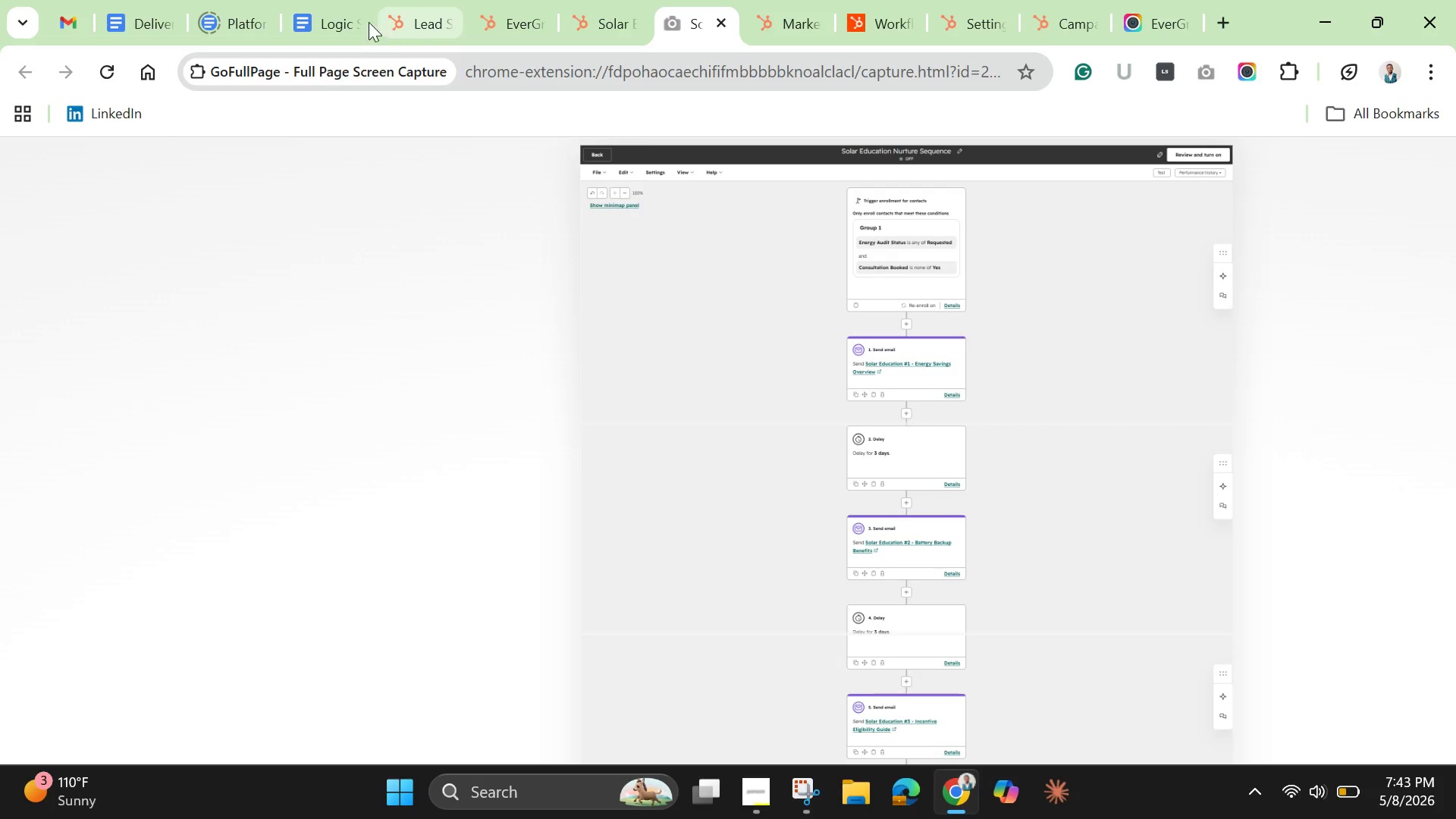 
left_click([235, 8])
 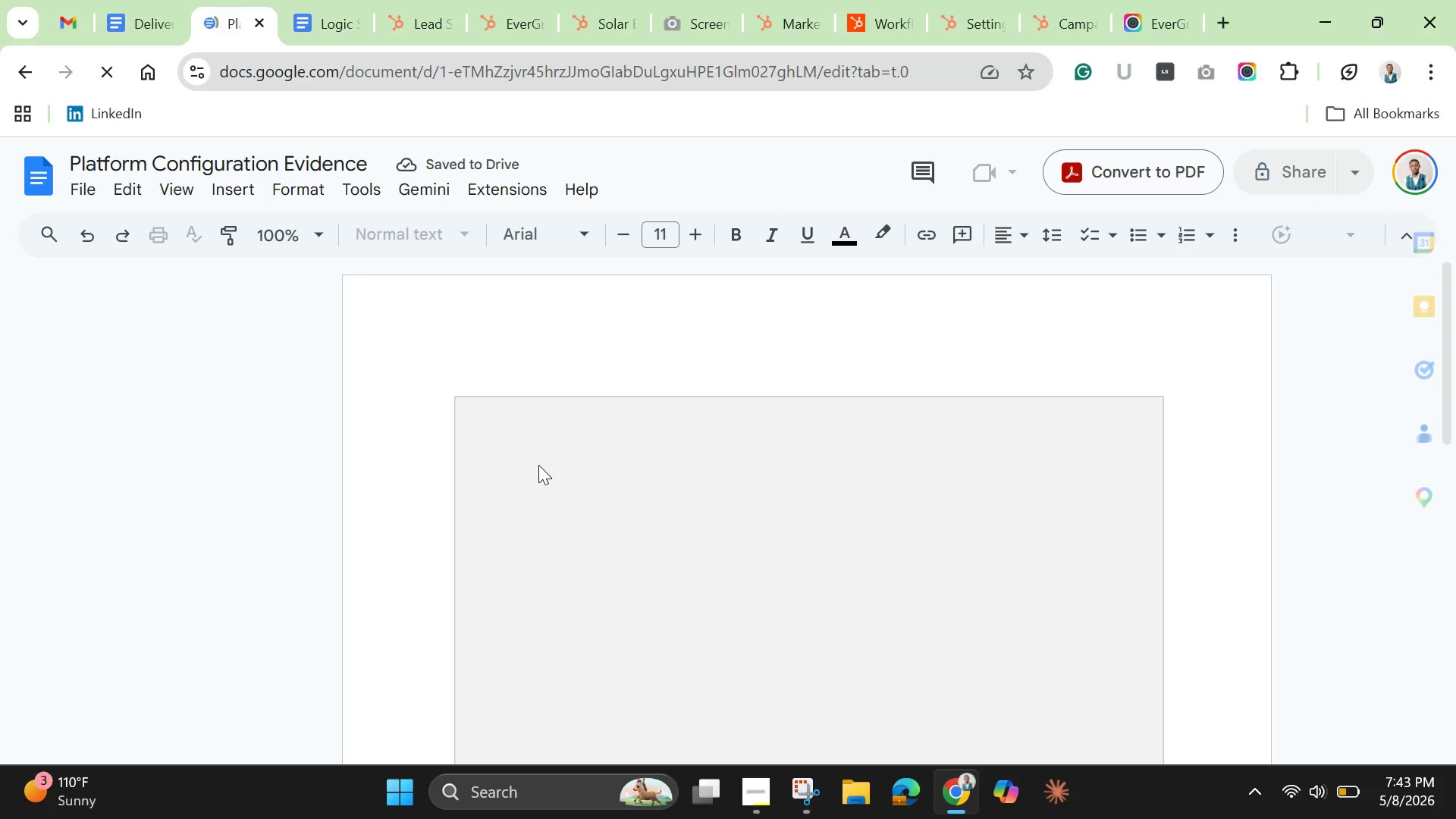 
wait(11.84)
 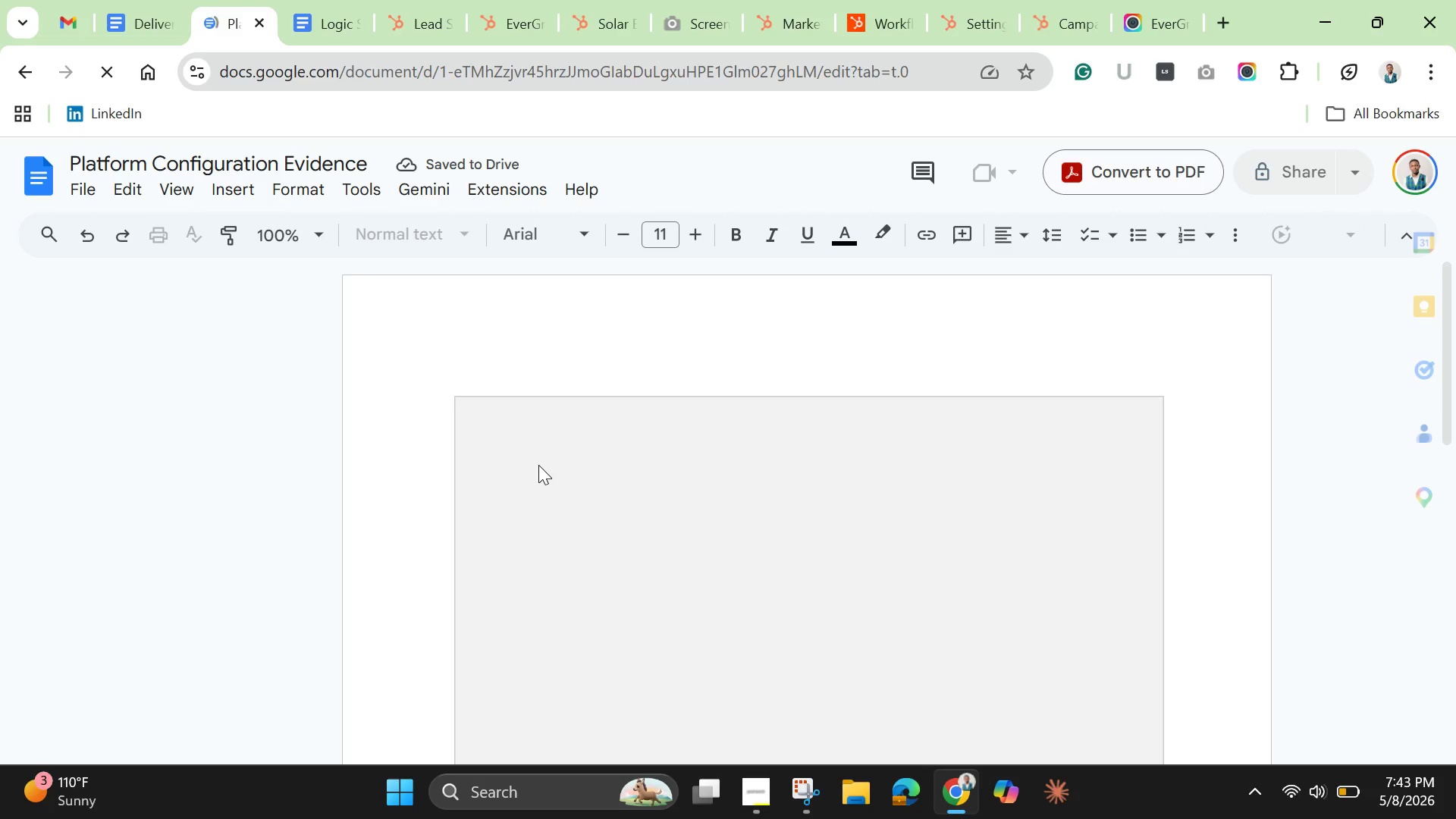 
left_click([595, 353])
 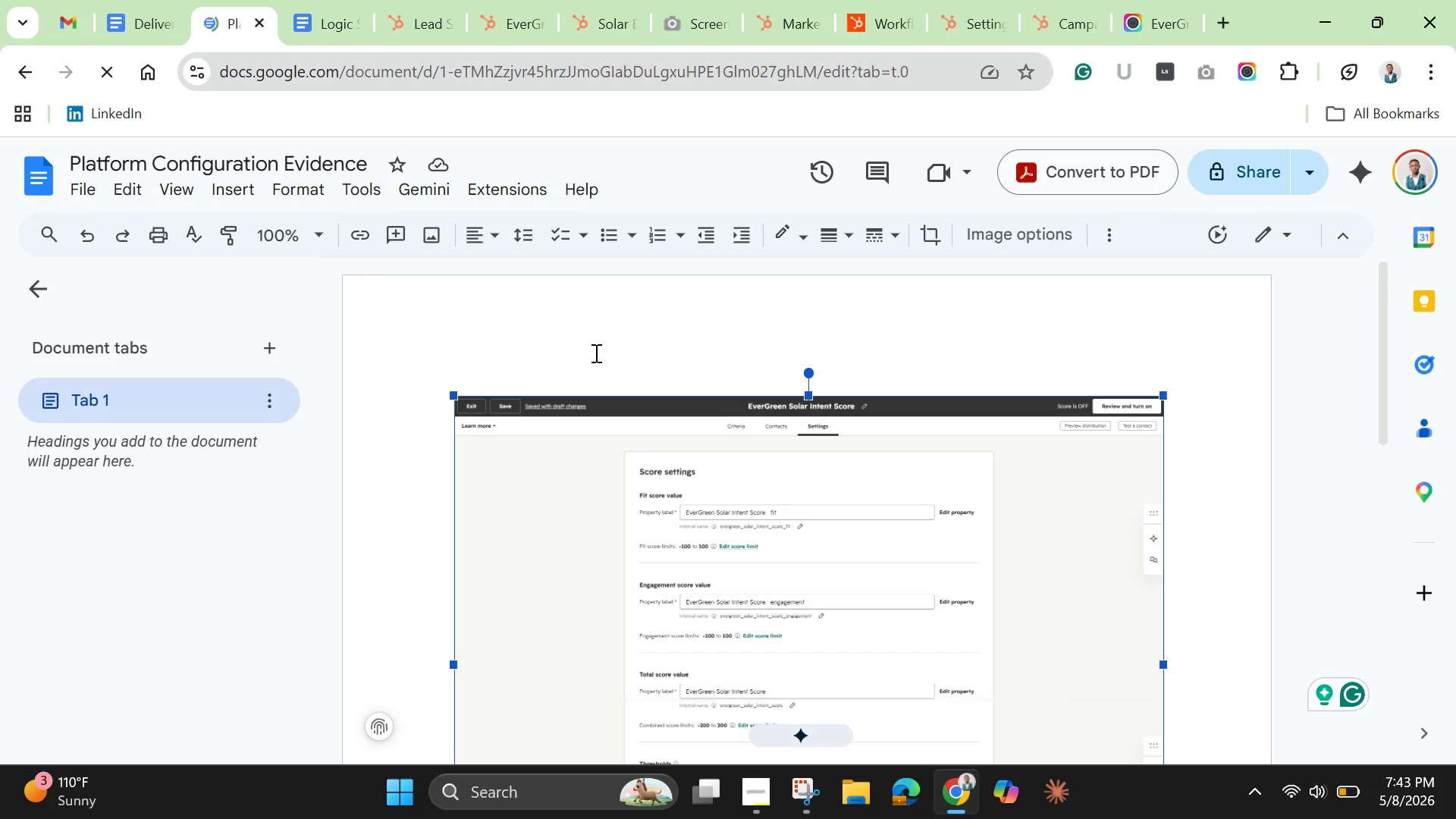 
key(Control+A)
 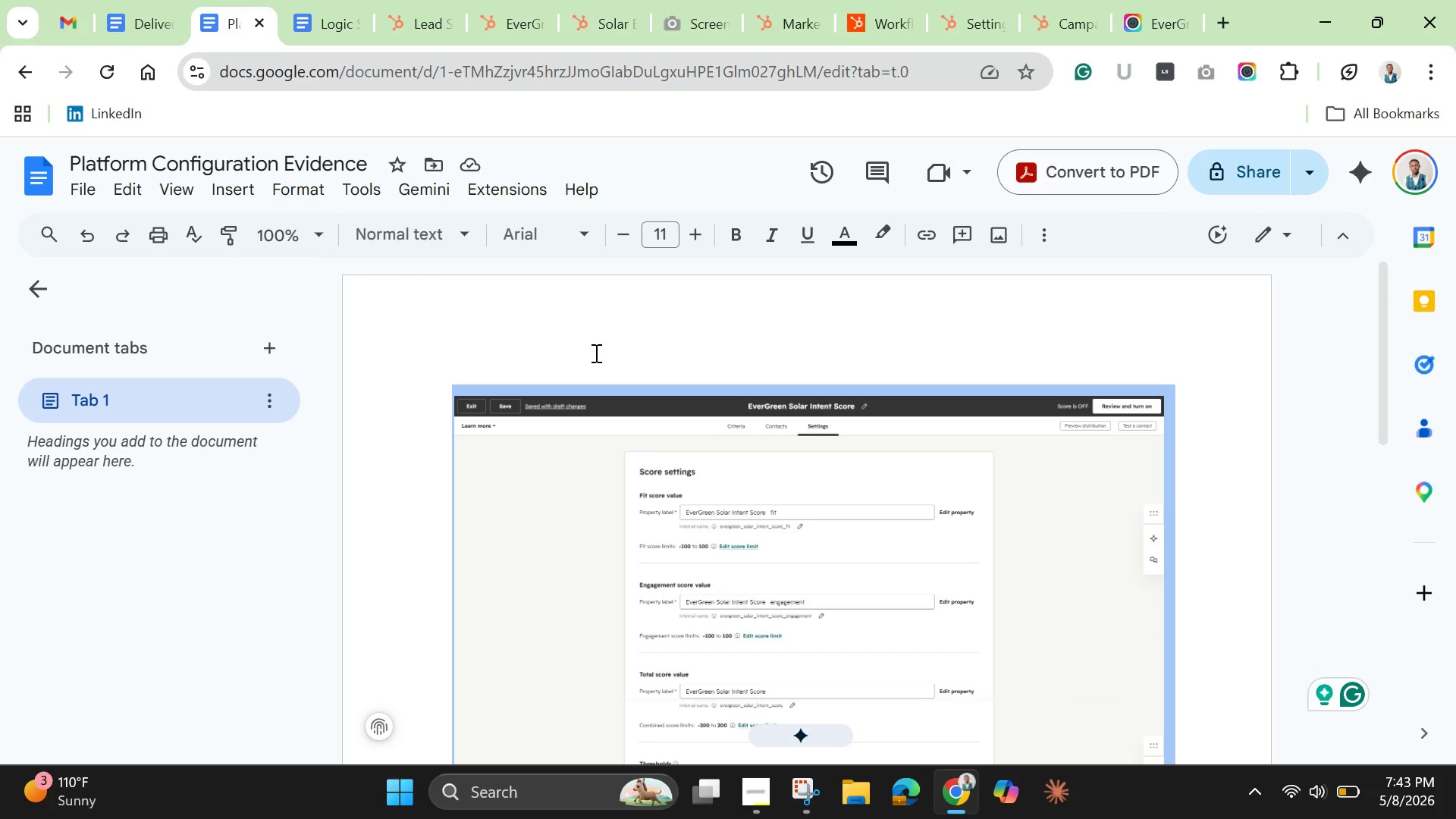 
key(Backspace)
 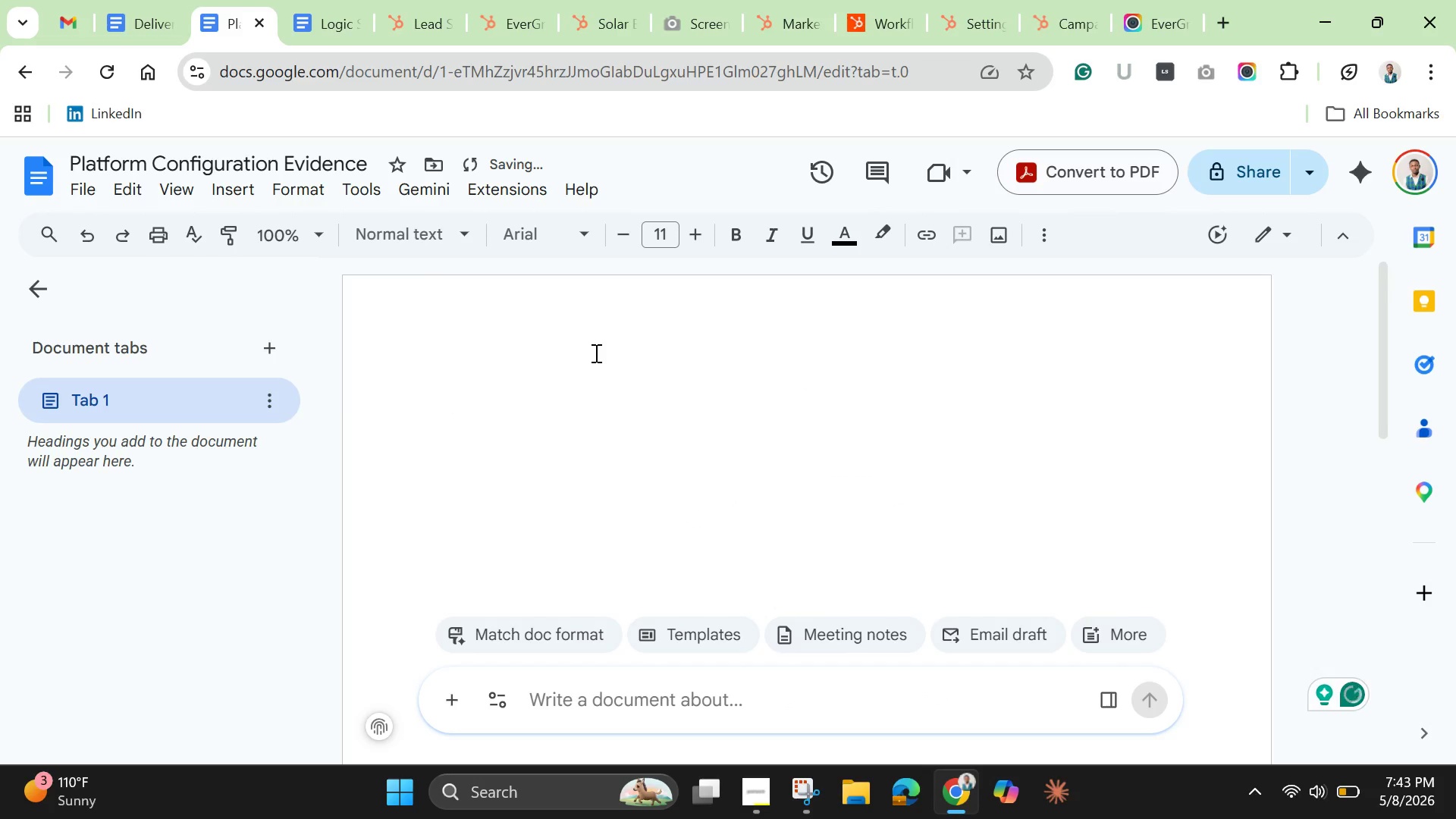 
hold_key(key=ControlLeft, duration=0.72)
 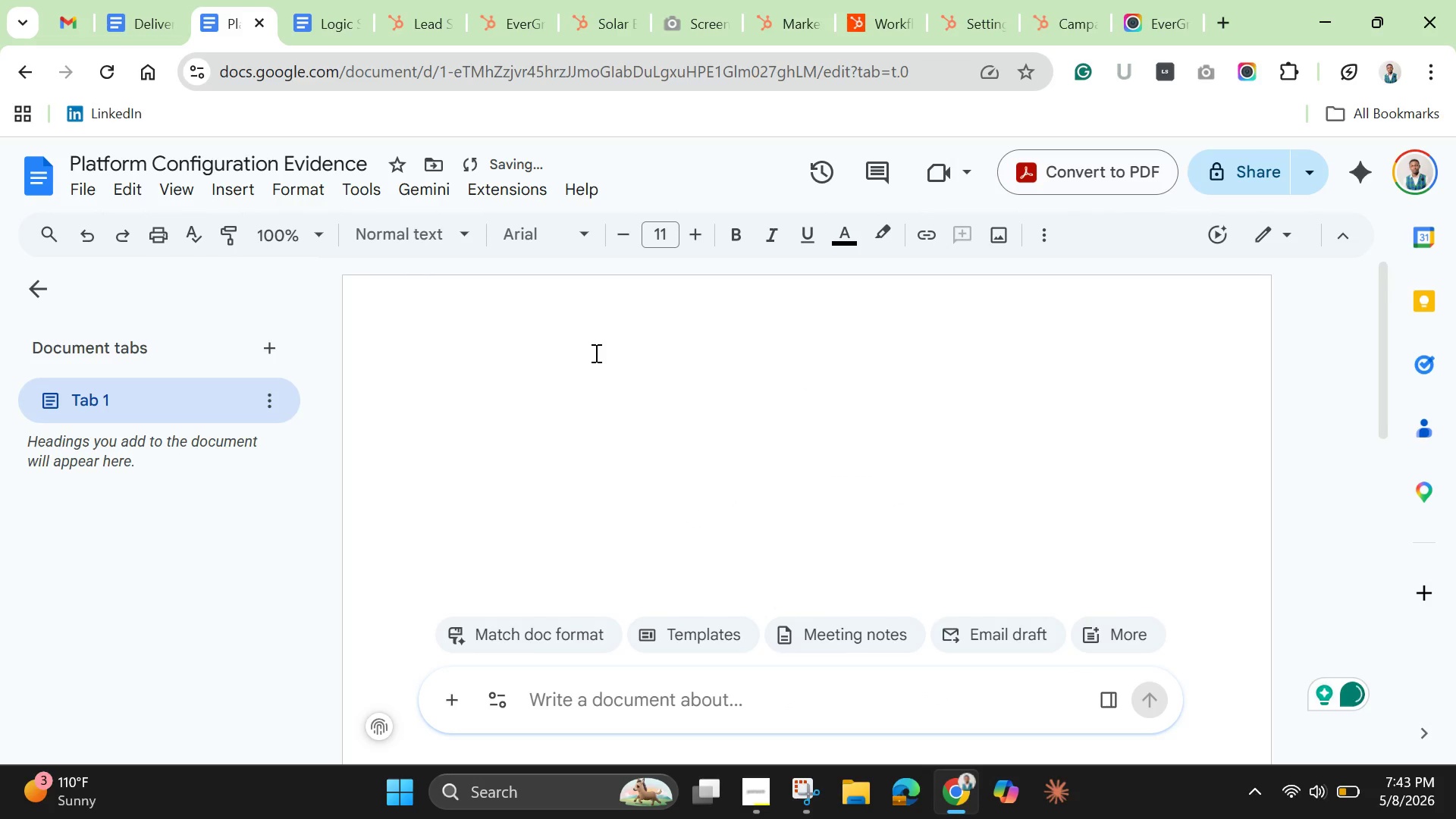 
hold_key(key=V, duration=0.31)
 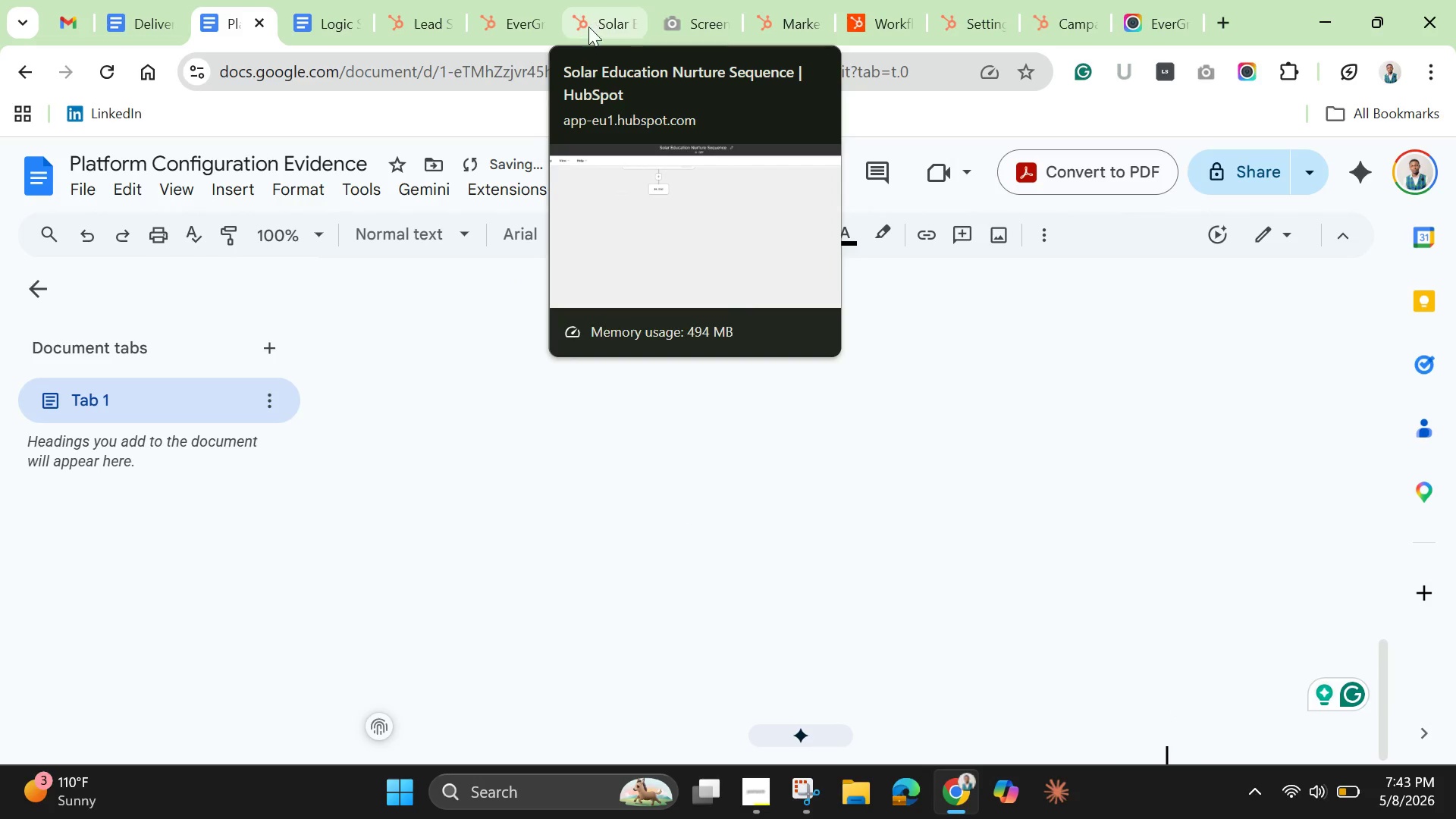 
scroll: coordinate [676, 449], scroll_direction: up, amount: 5.0
 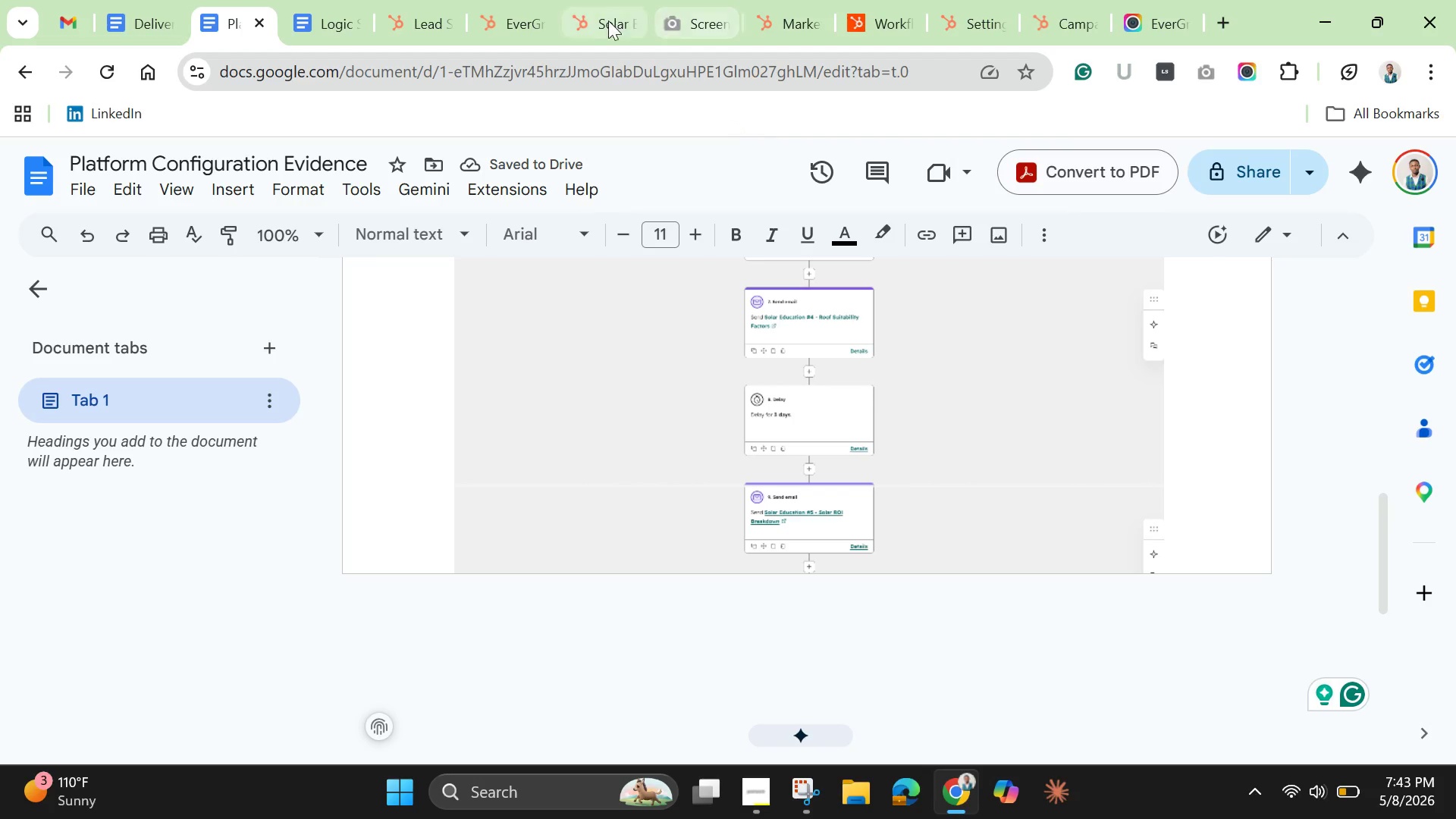 
left_click([582, 26])
 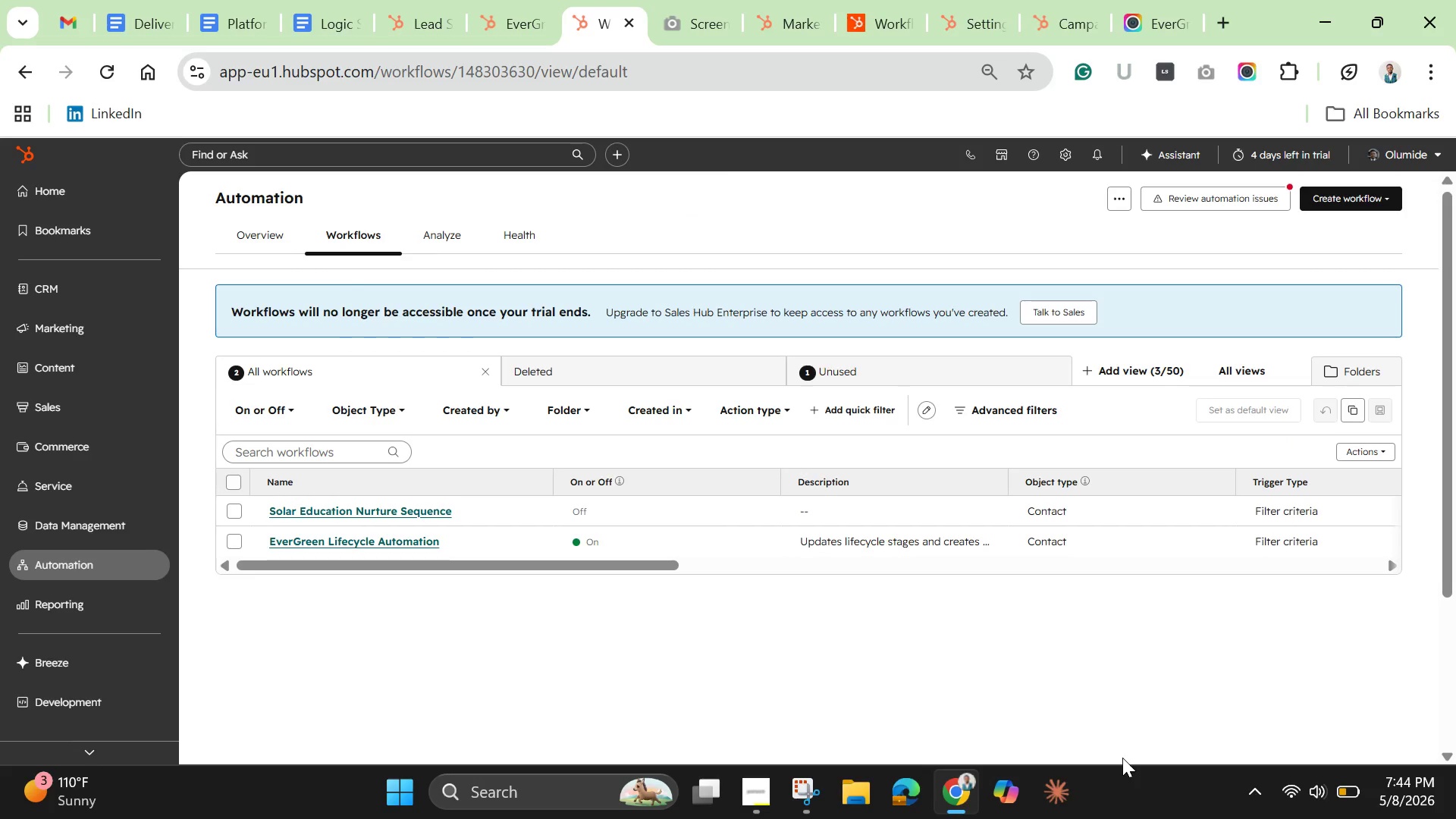 
wait(51.16)
 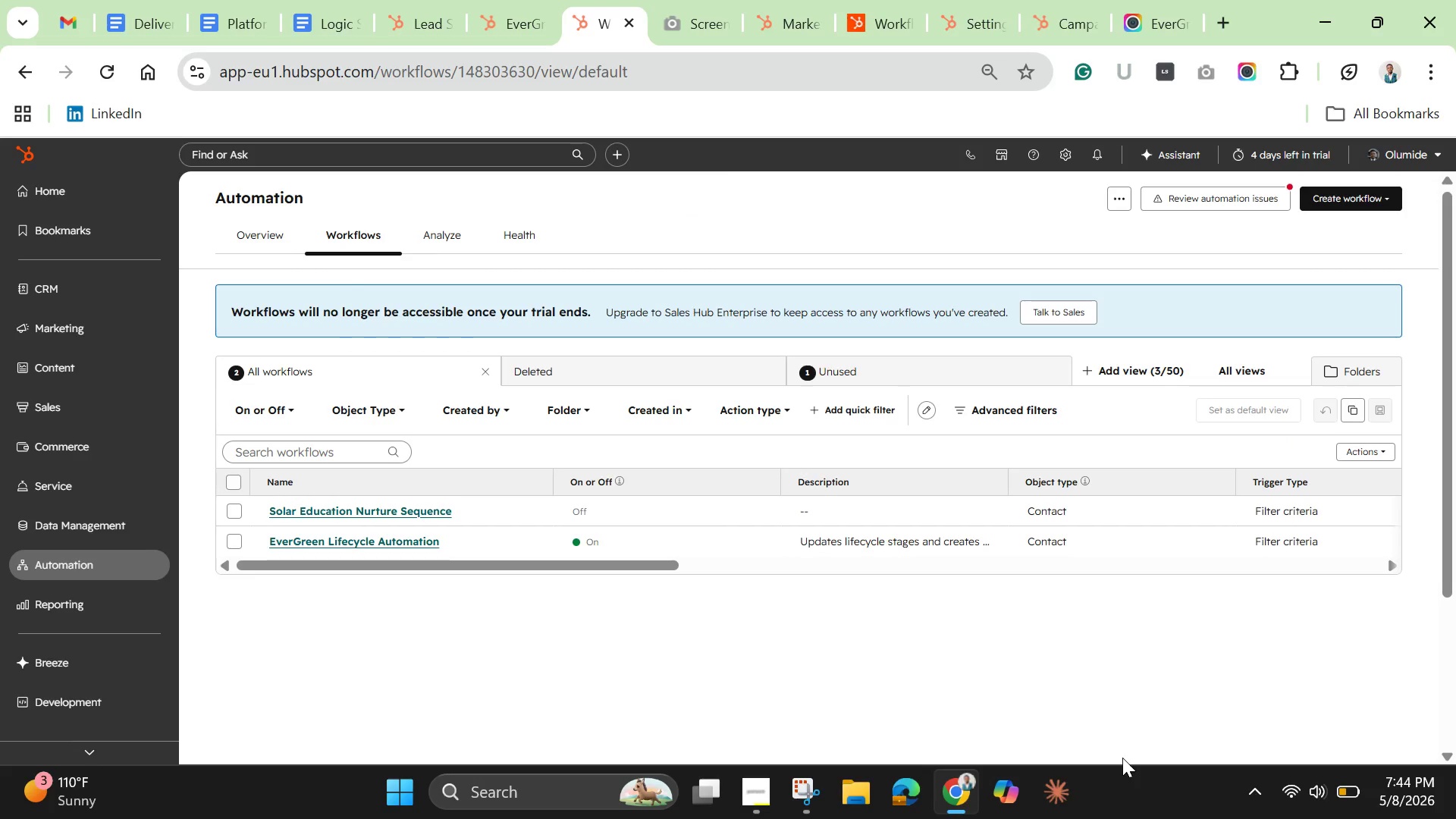 
left_click([384, 511])
 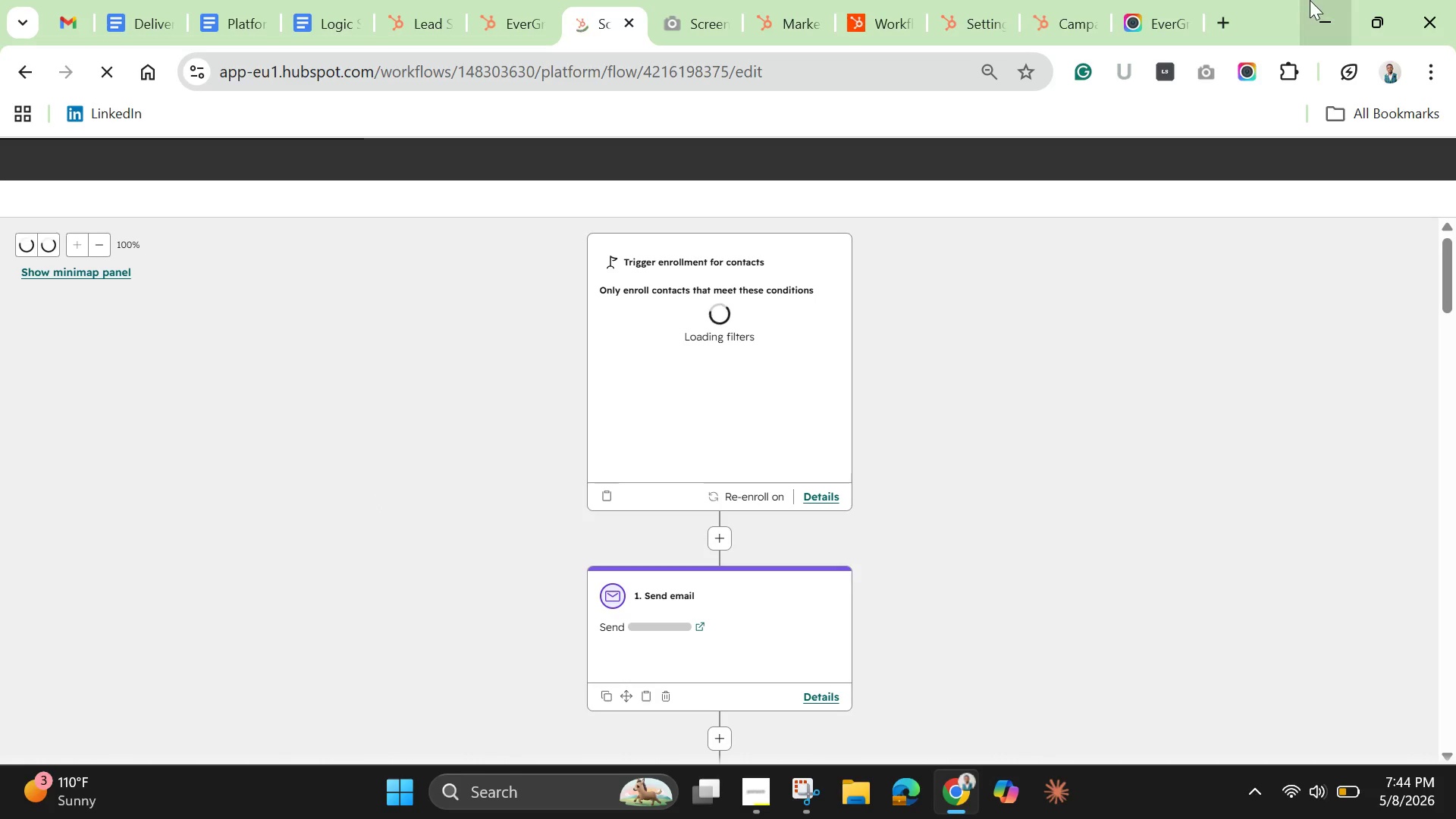 
wait(8.75)
 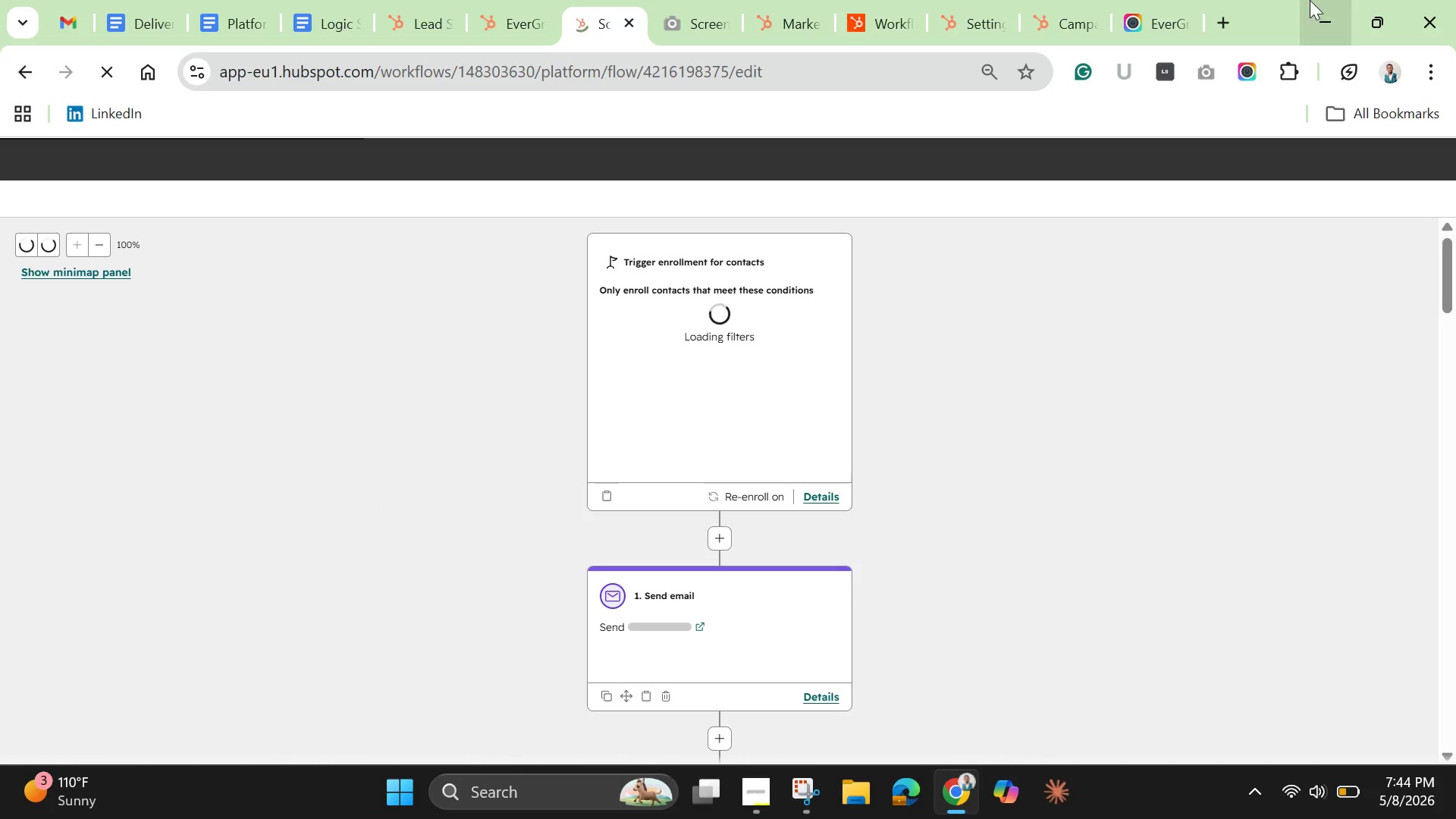 
left_click([1359, 152])
 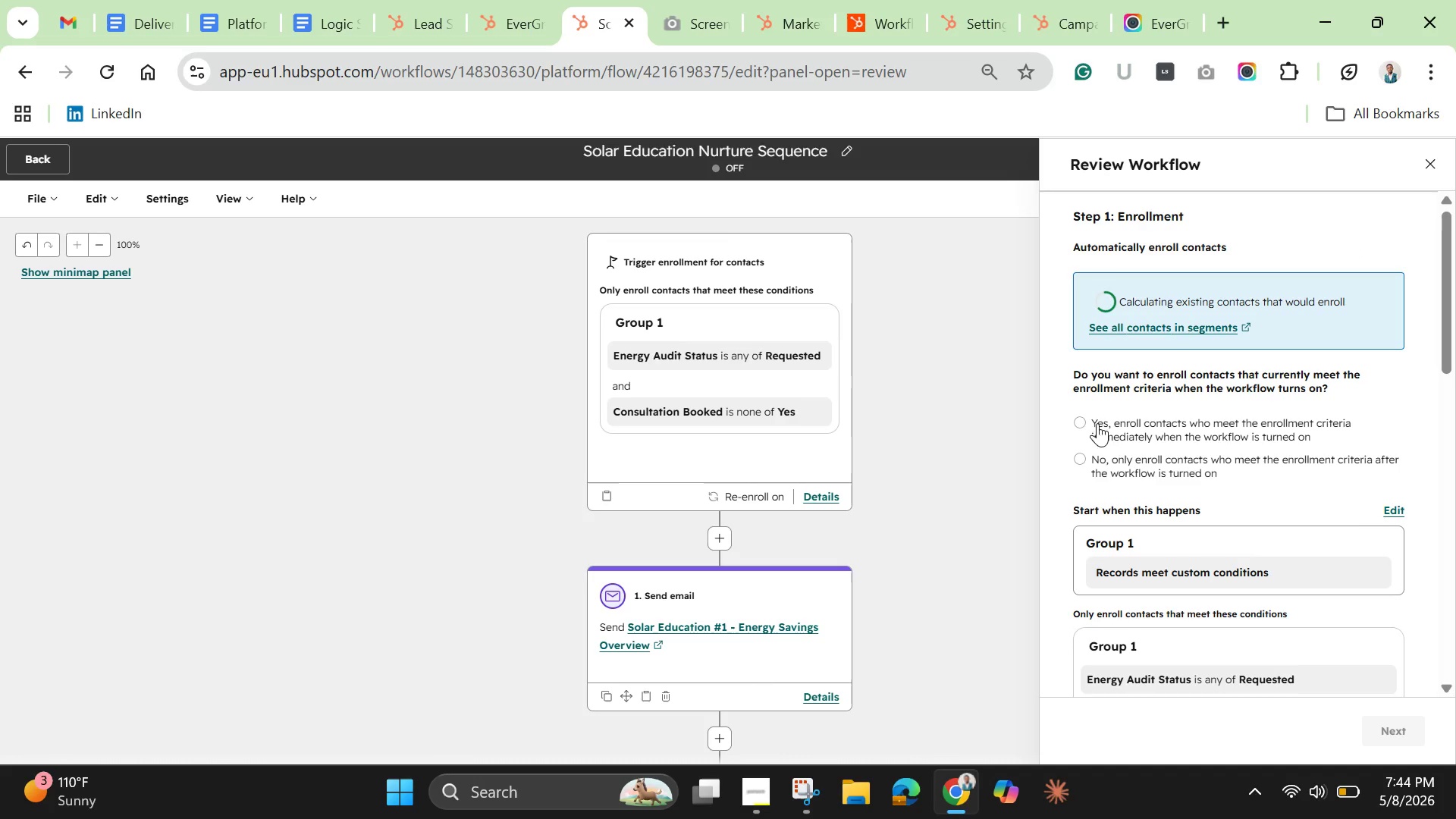 
wait(9.09)
 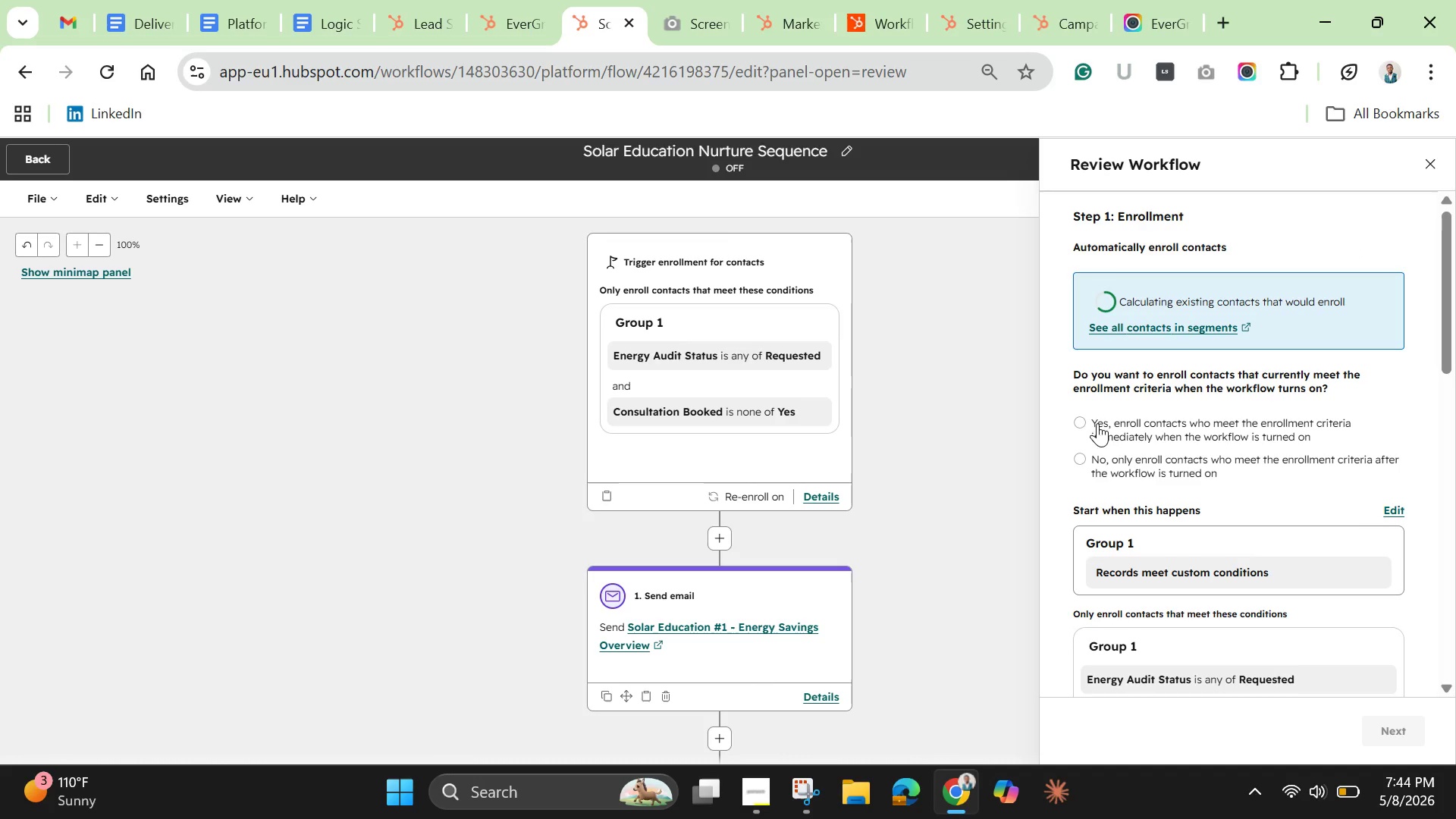 
left_click([1085, 400])
 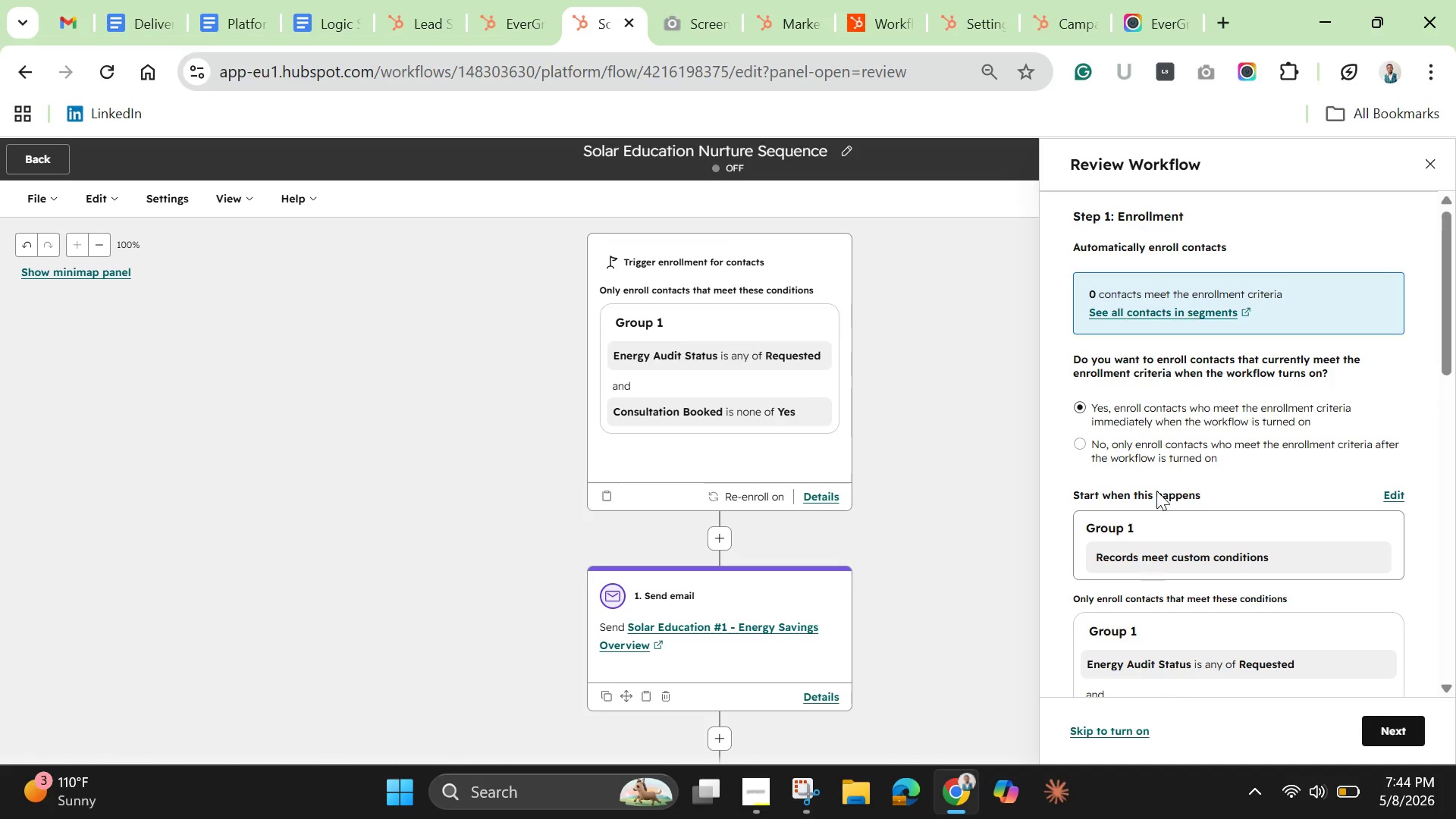 
scroll: coordinate [1256, 632], scroll_direction: down, amount: 6.0
 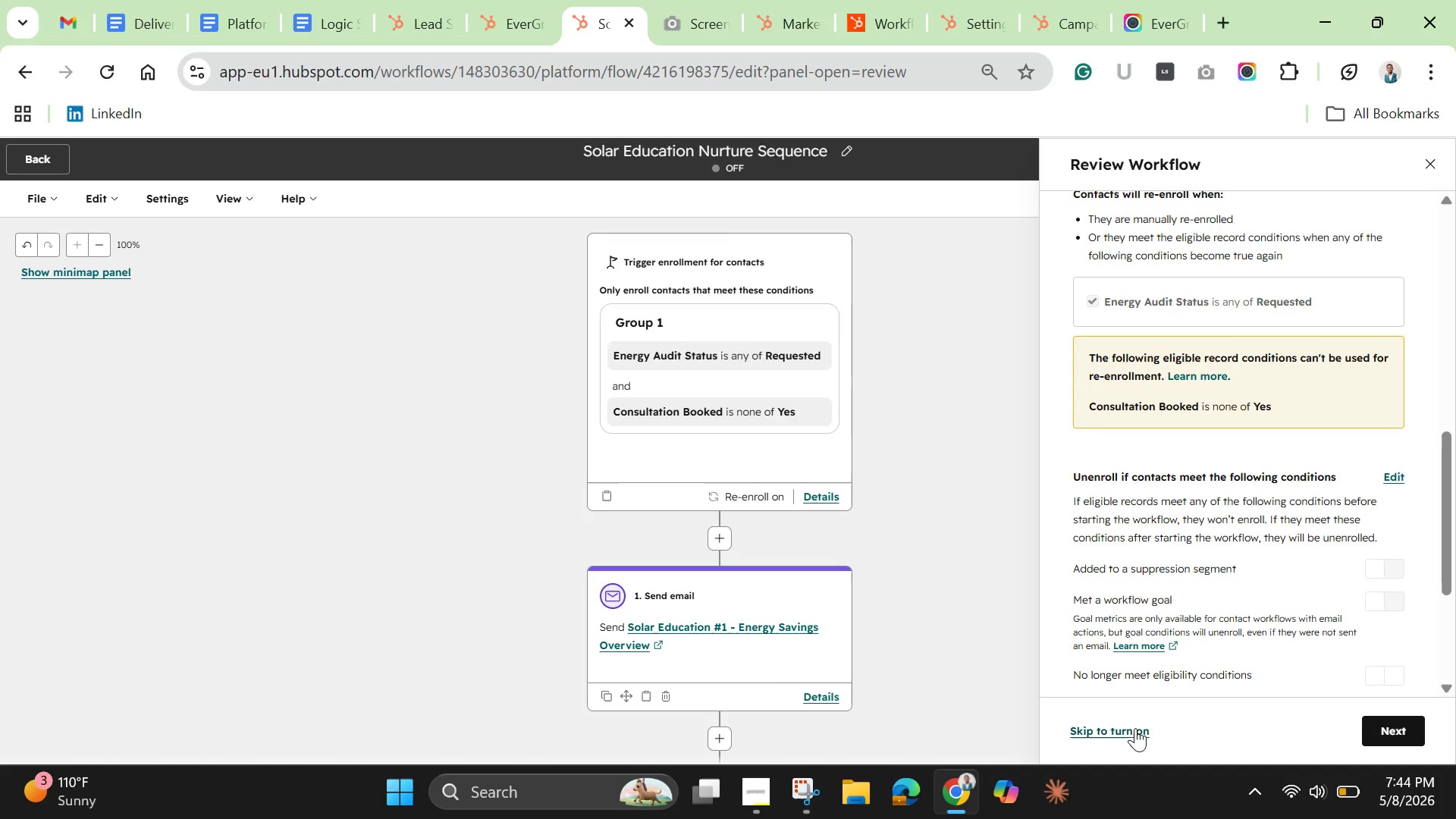 
left_click([1134, 727])
 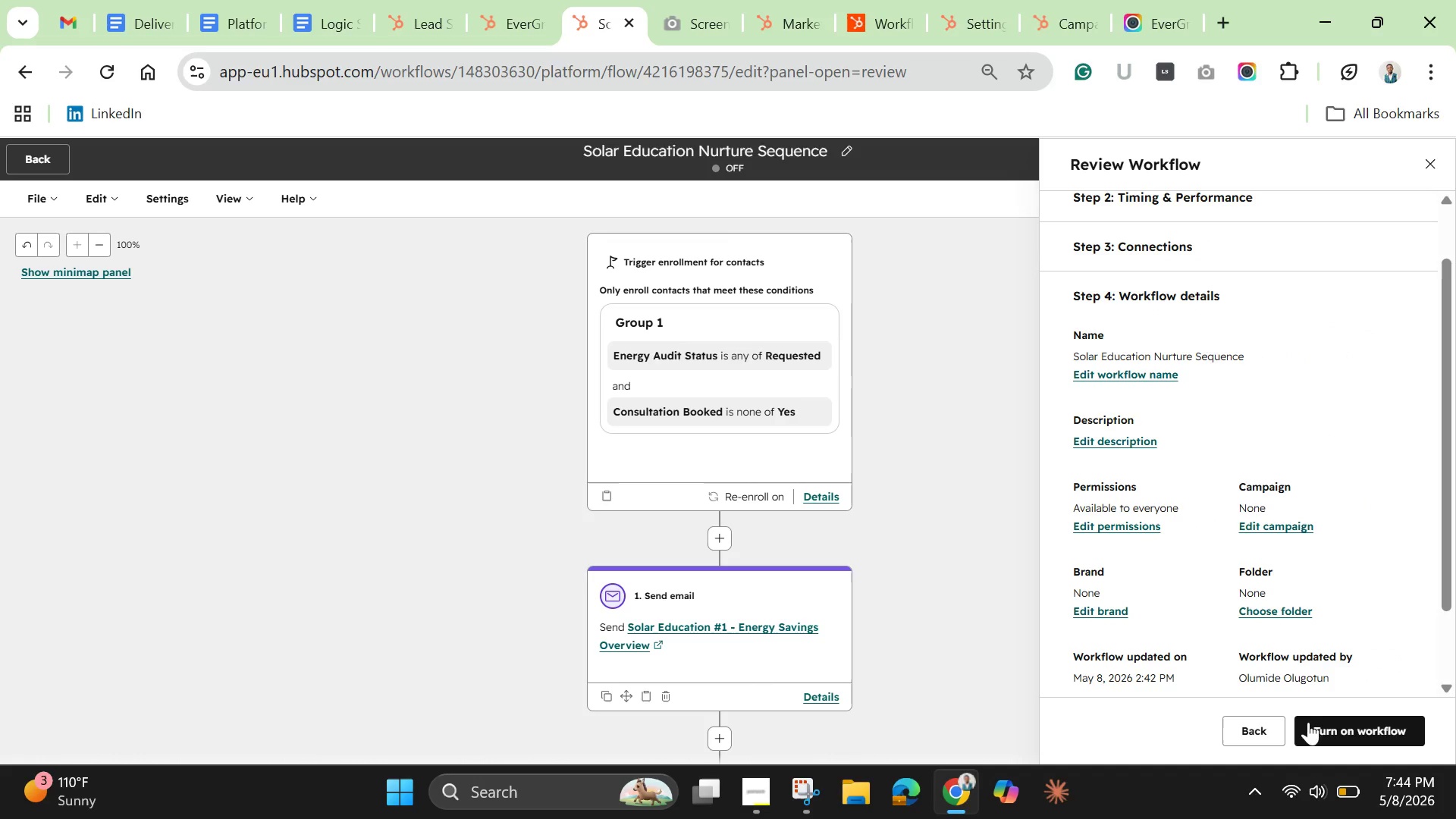 
left_click([1351, 726])
 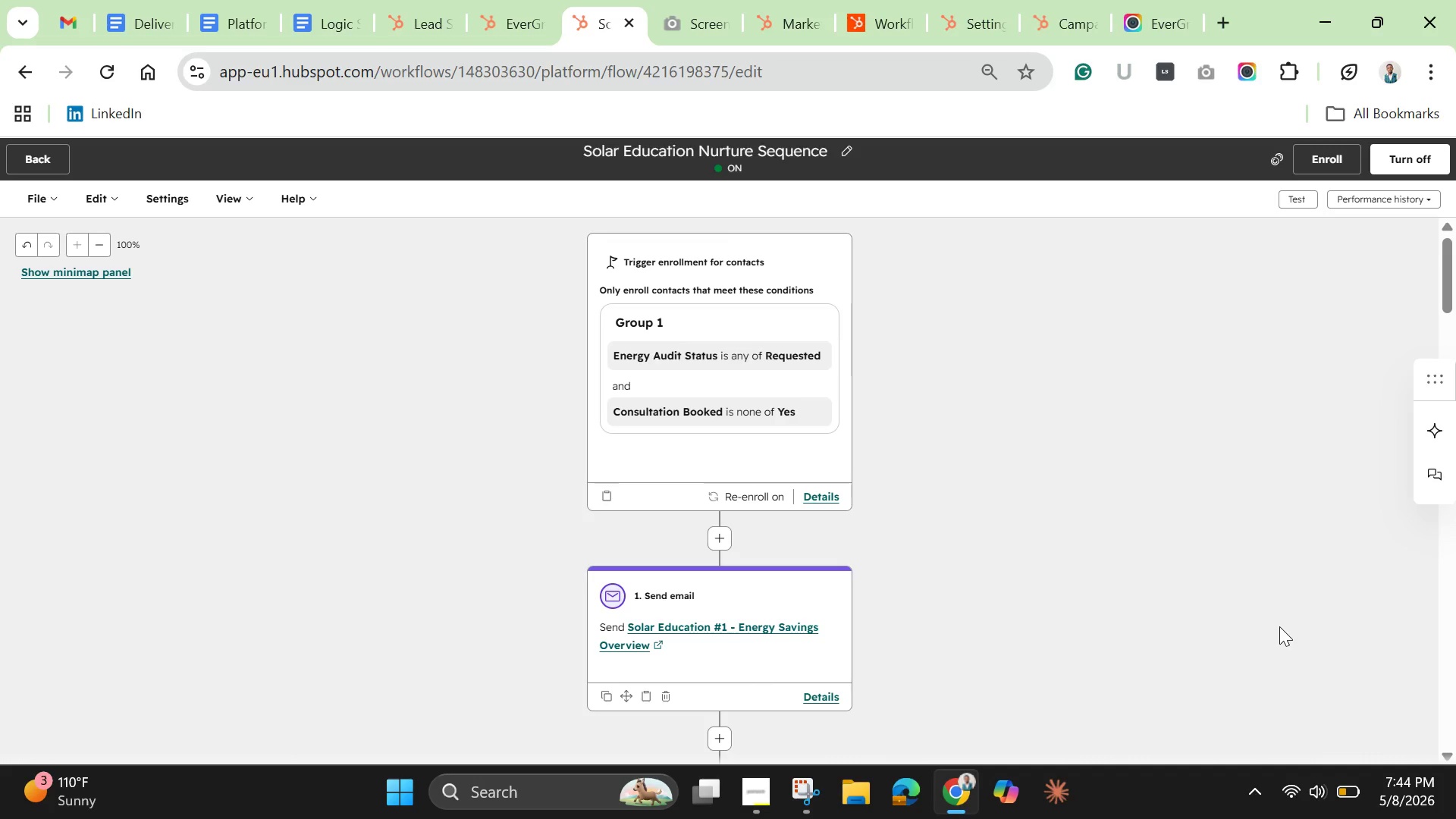 
wait(19.59)
 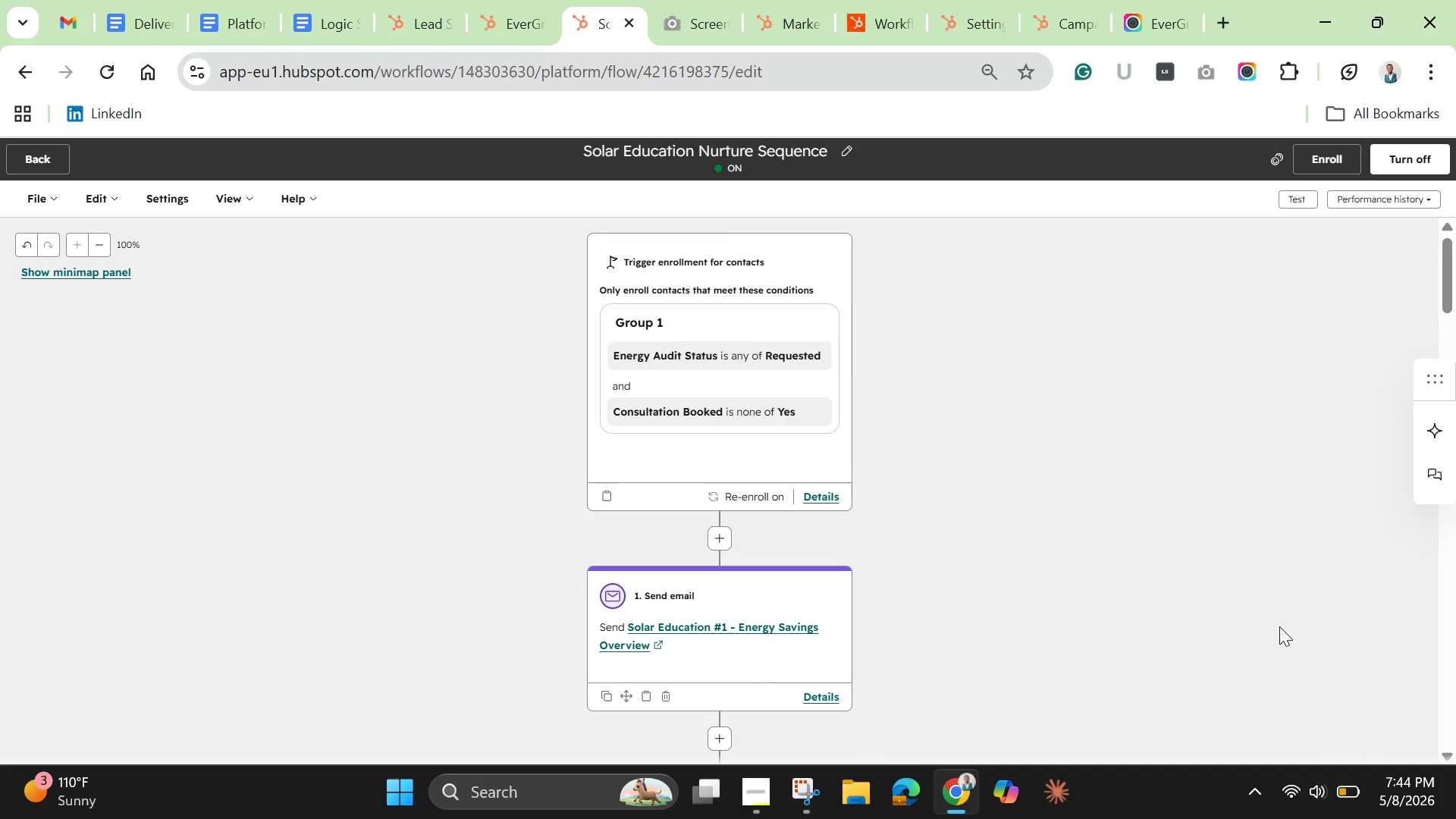 
left_click([44, 162])
 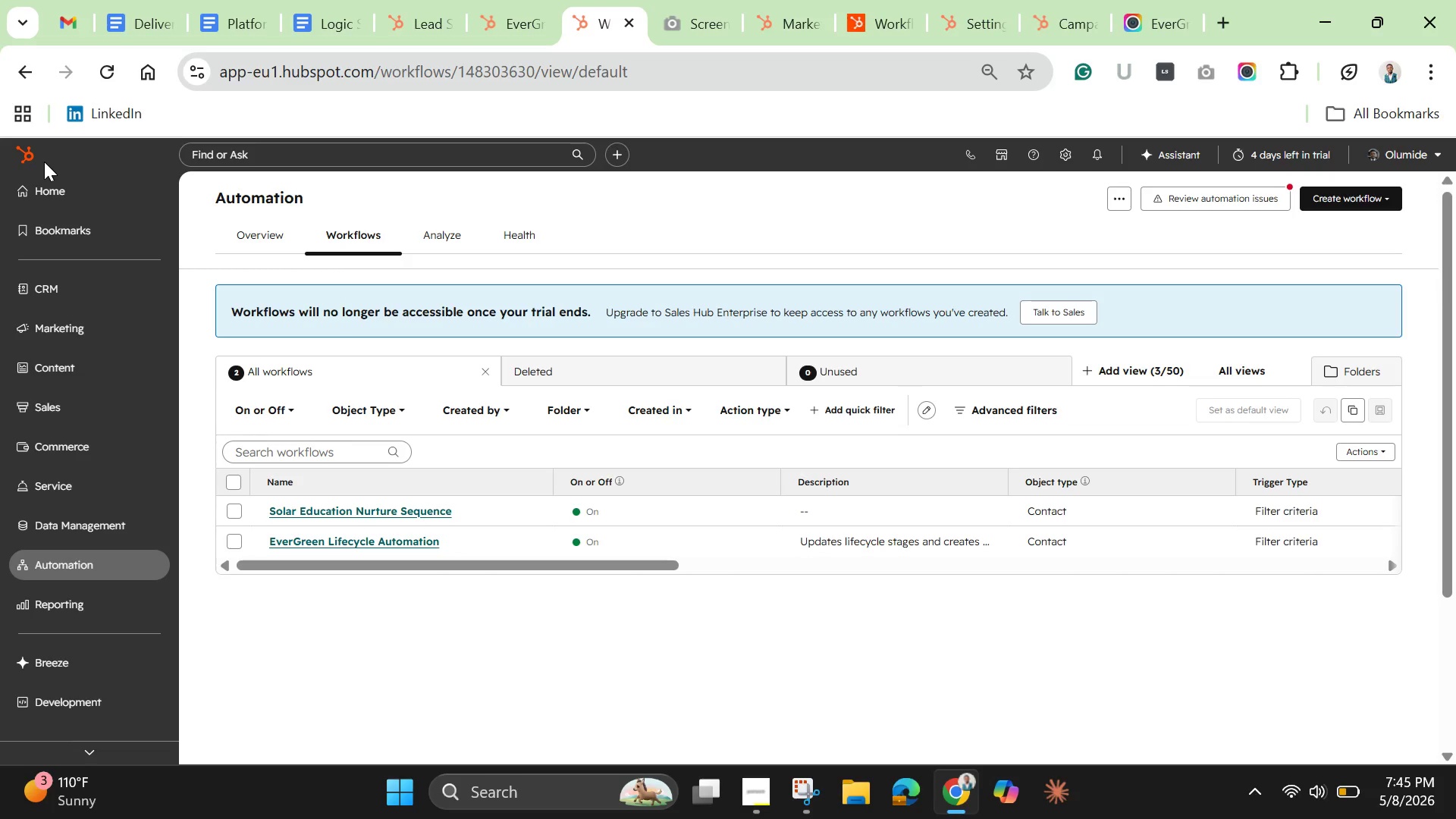 
wait(15.84)
 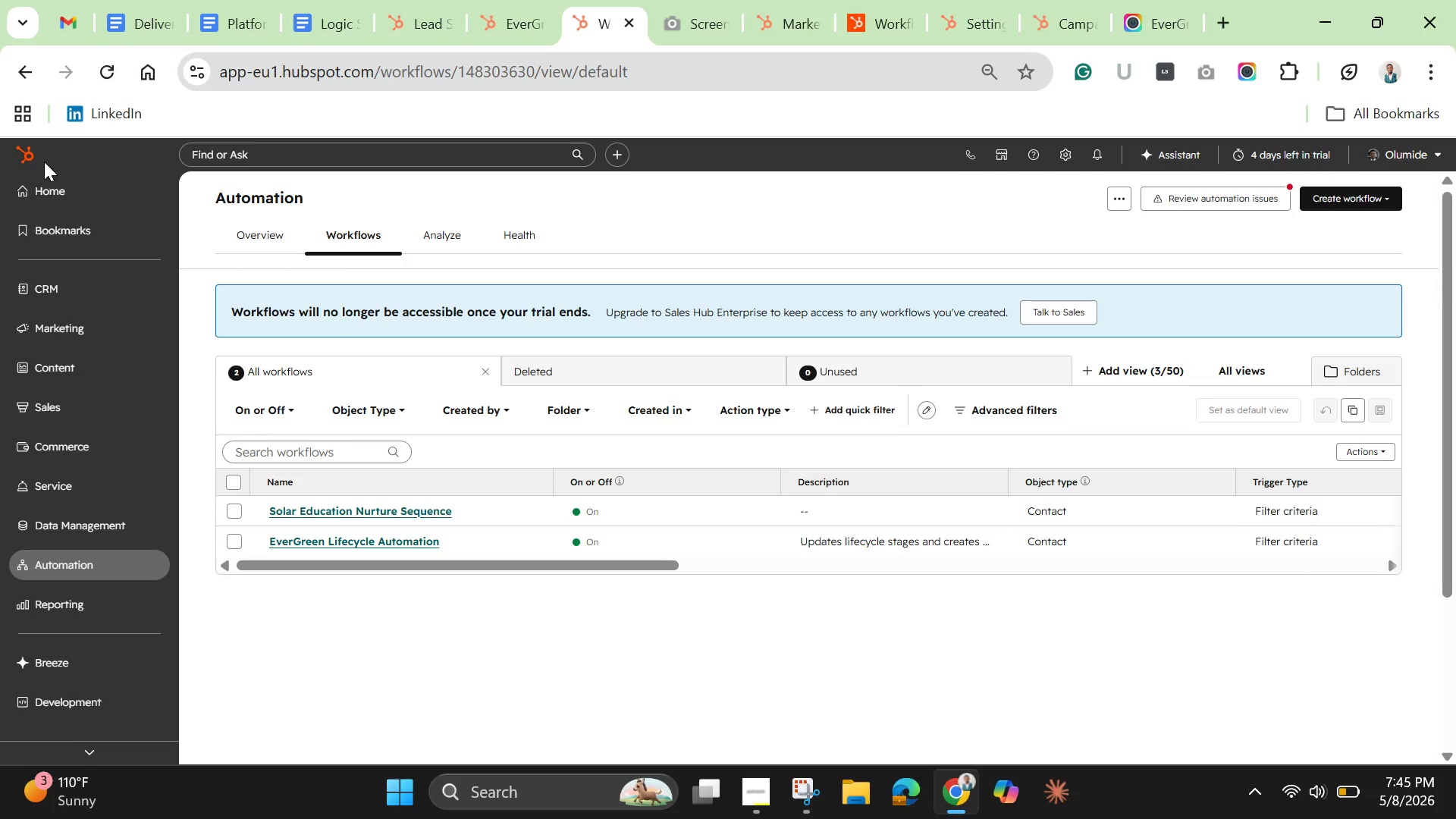 
left_click([55, 319])
 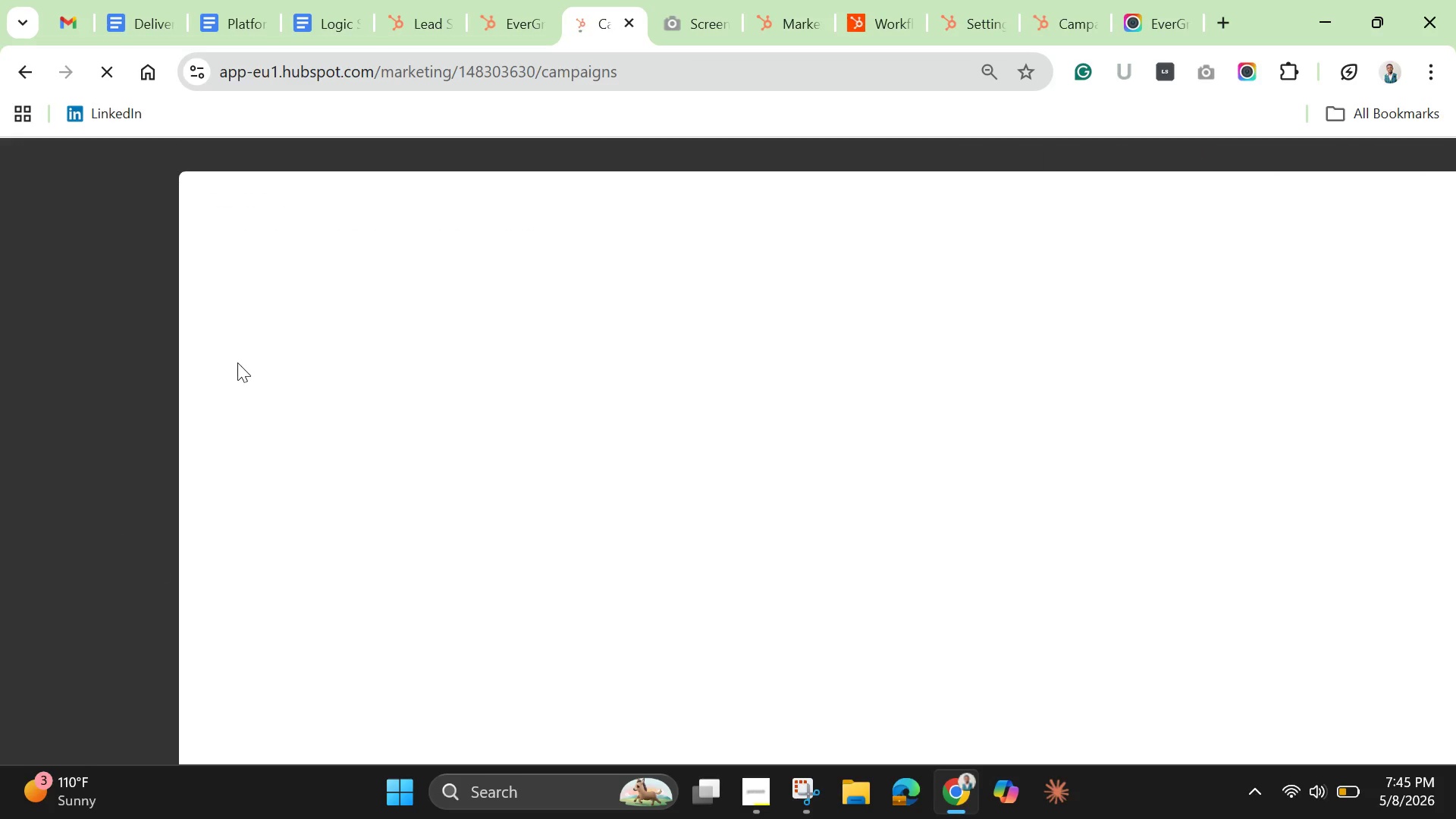 
wait(10.22)
 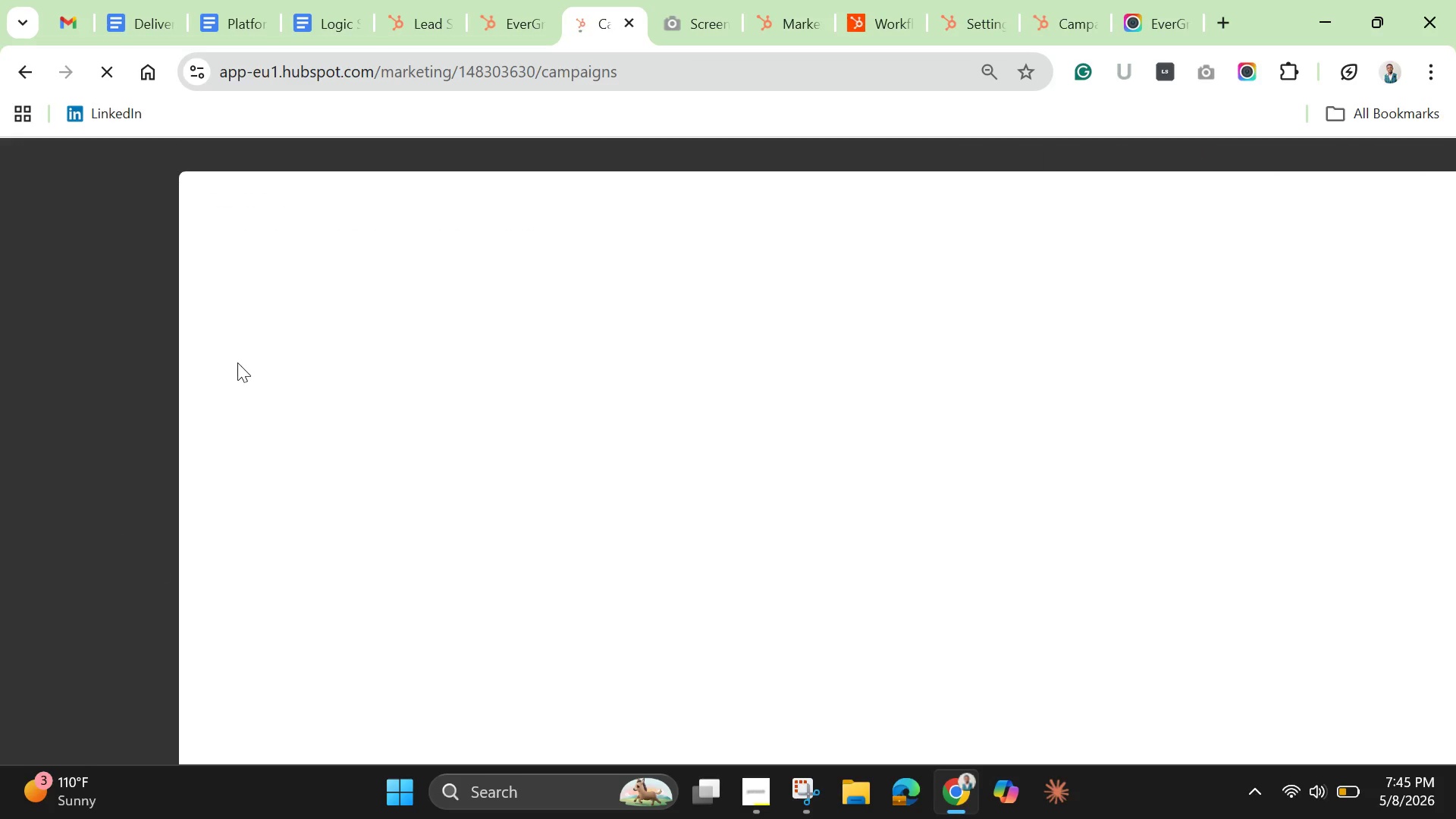 
mouse_move([422, 438])
 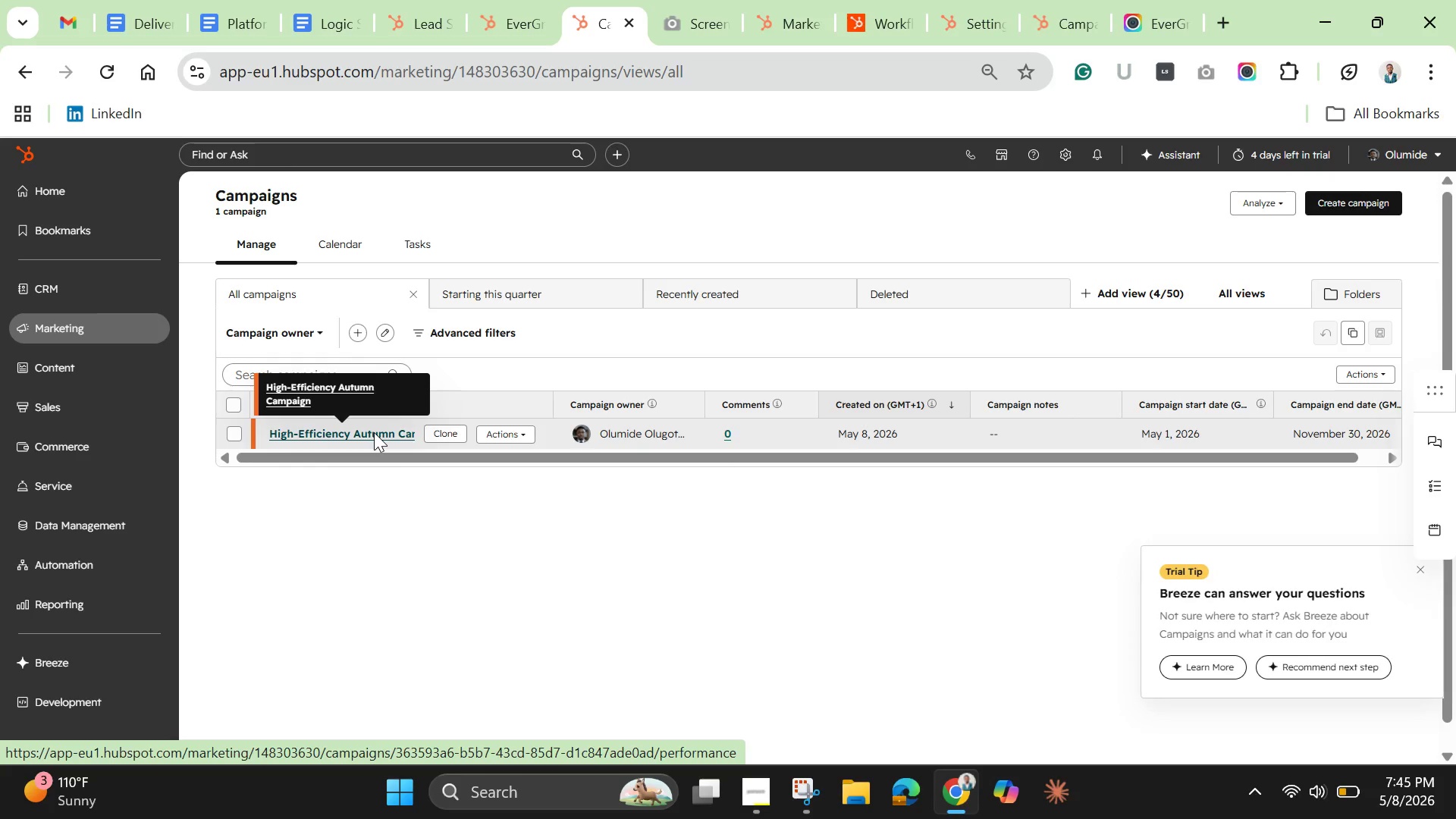 
left_click([374, 432])
 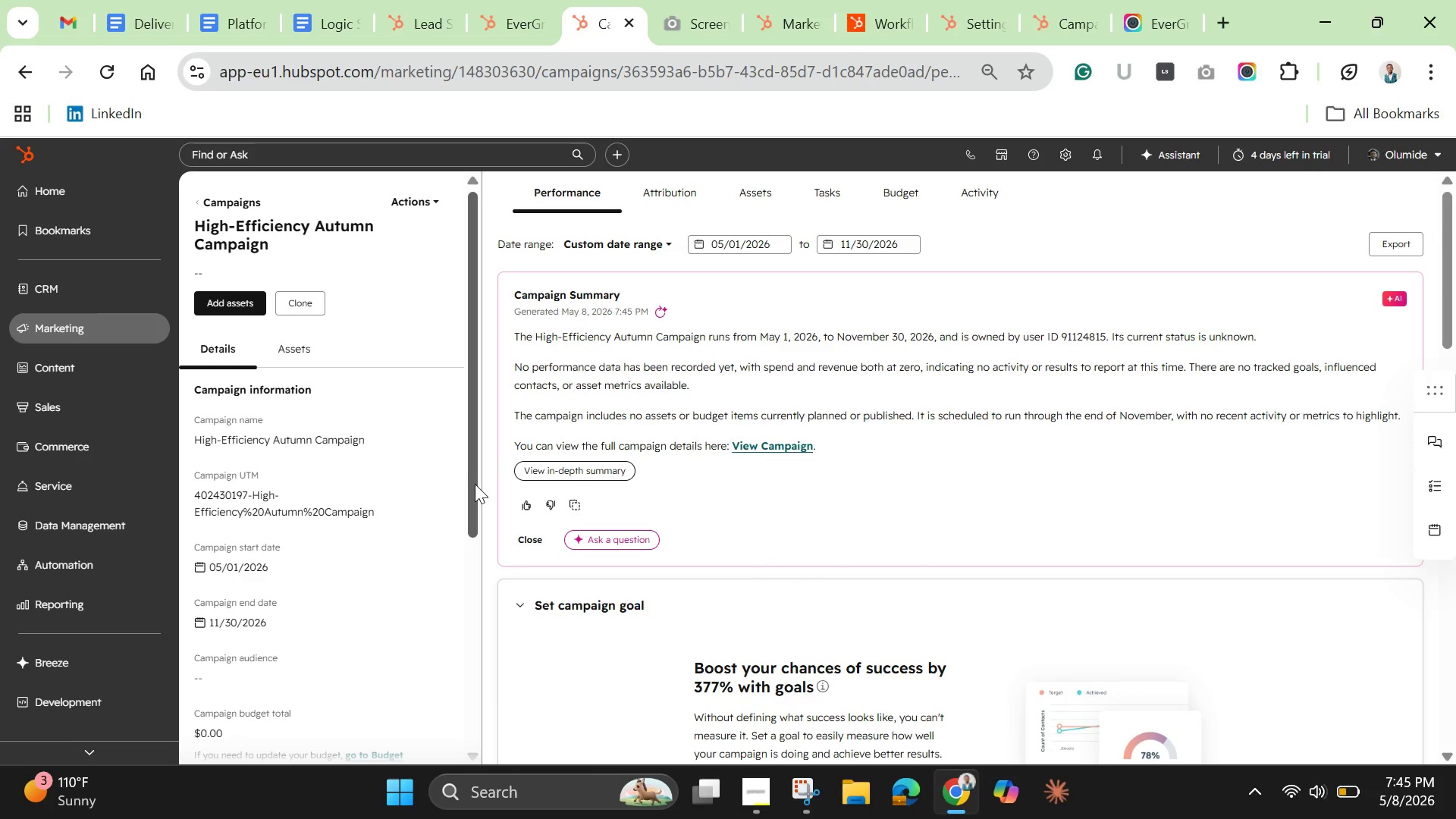 
wait(23.39)
 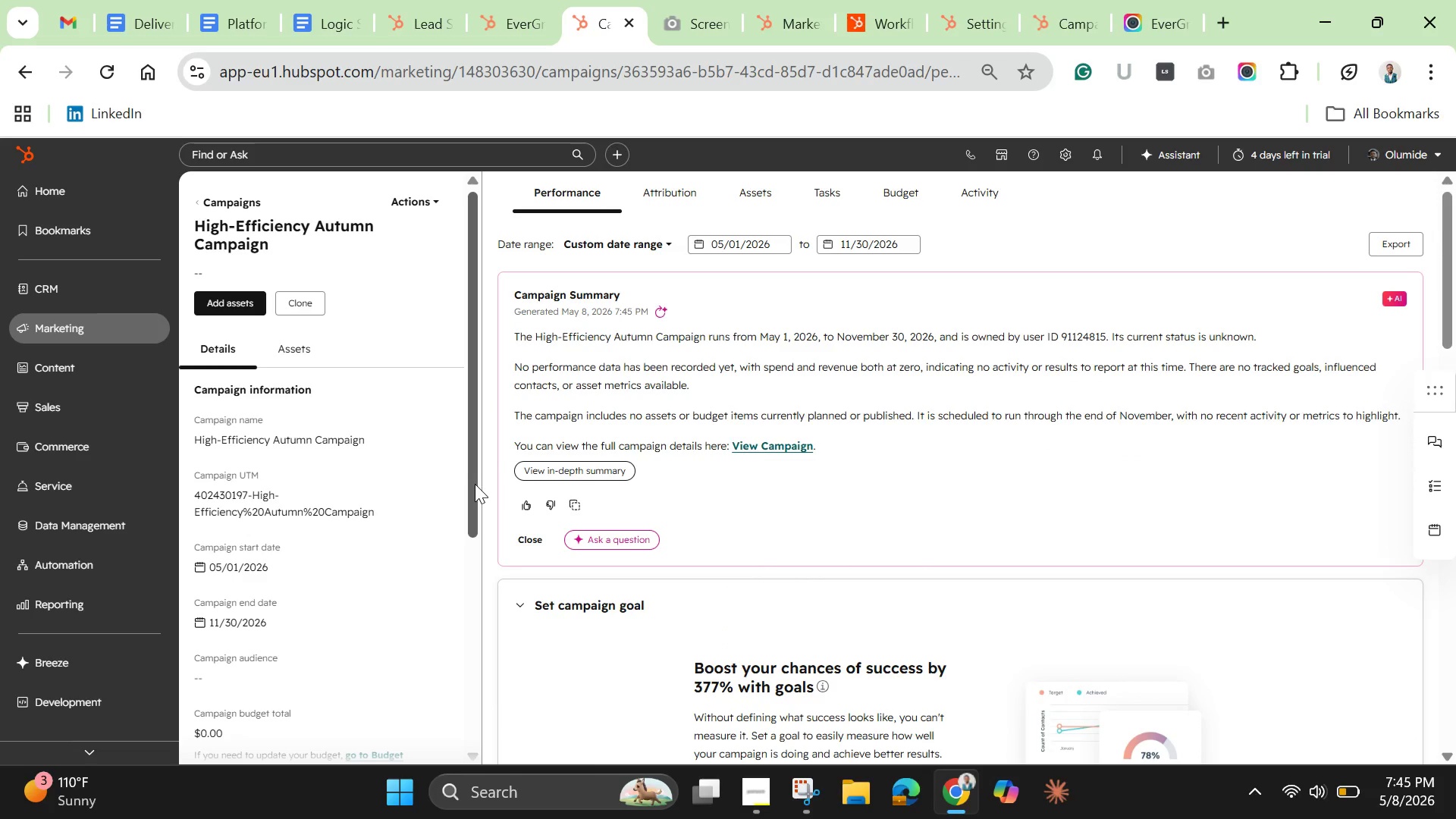 
mouse_move([406, 430])
 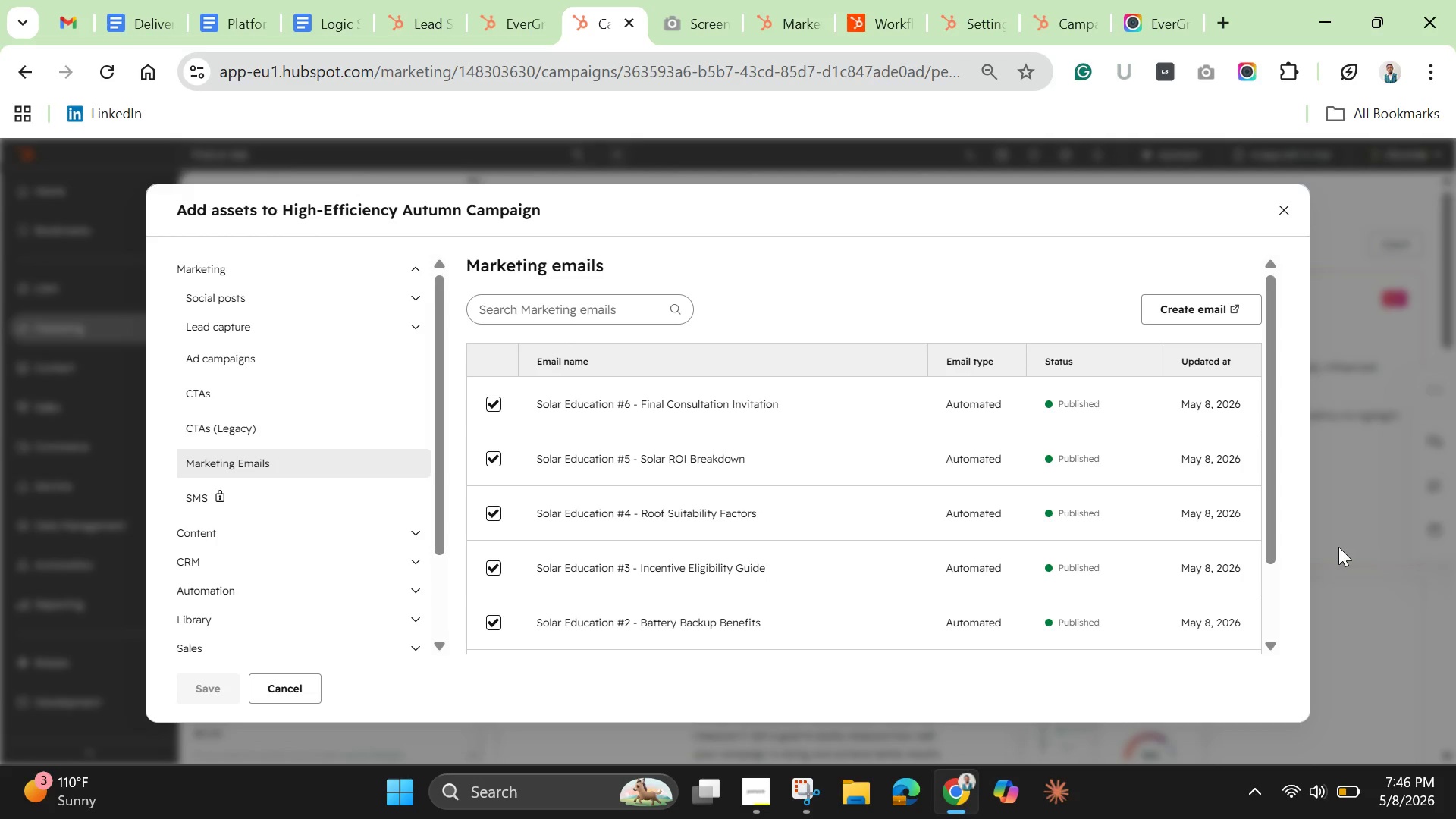 
wait(7.07)
 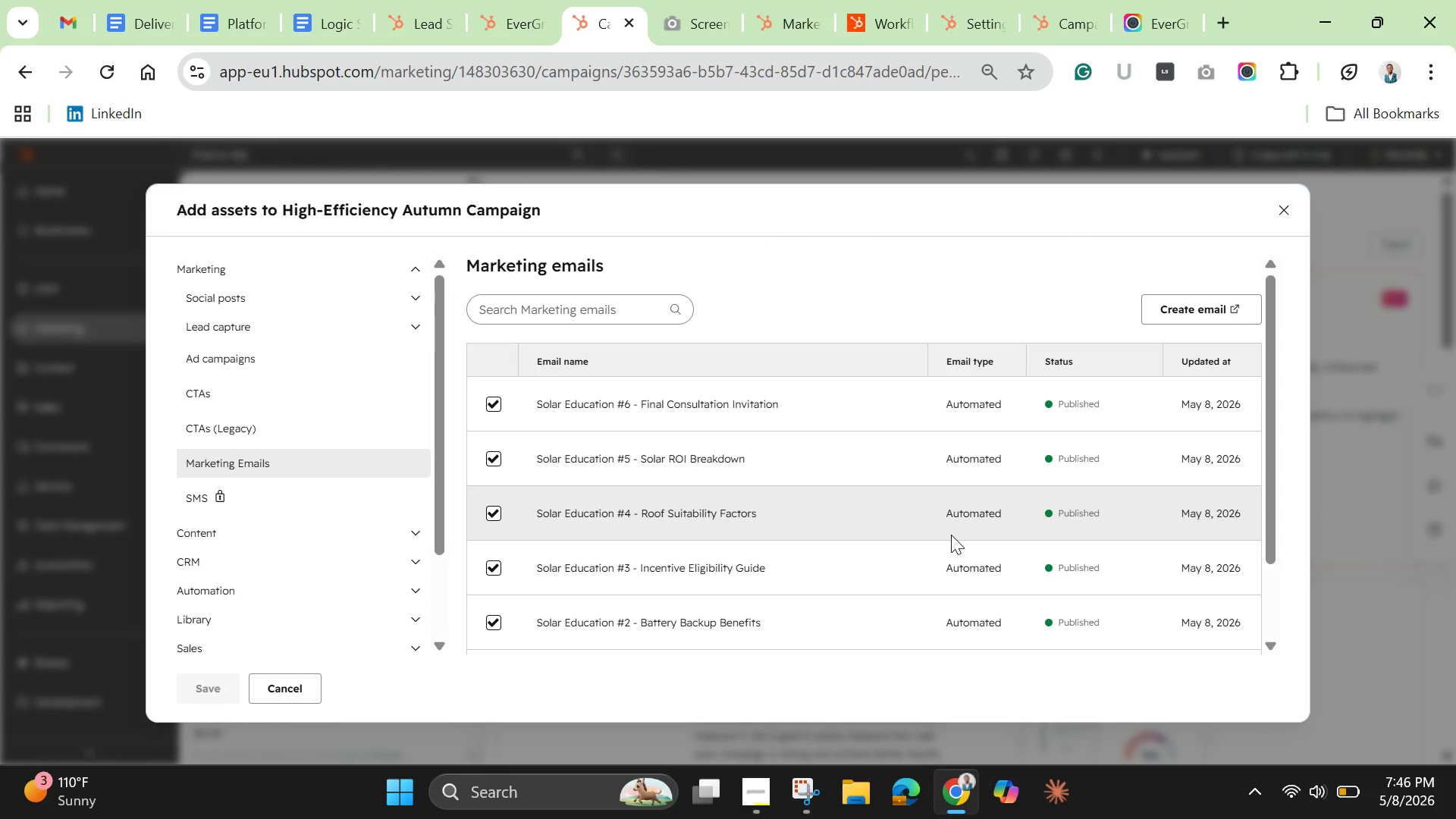 
left_click_drag(start_coordinate=[1274, 526], to_coordinate=[1272, 437])
 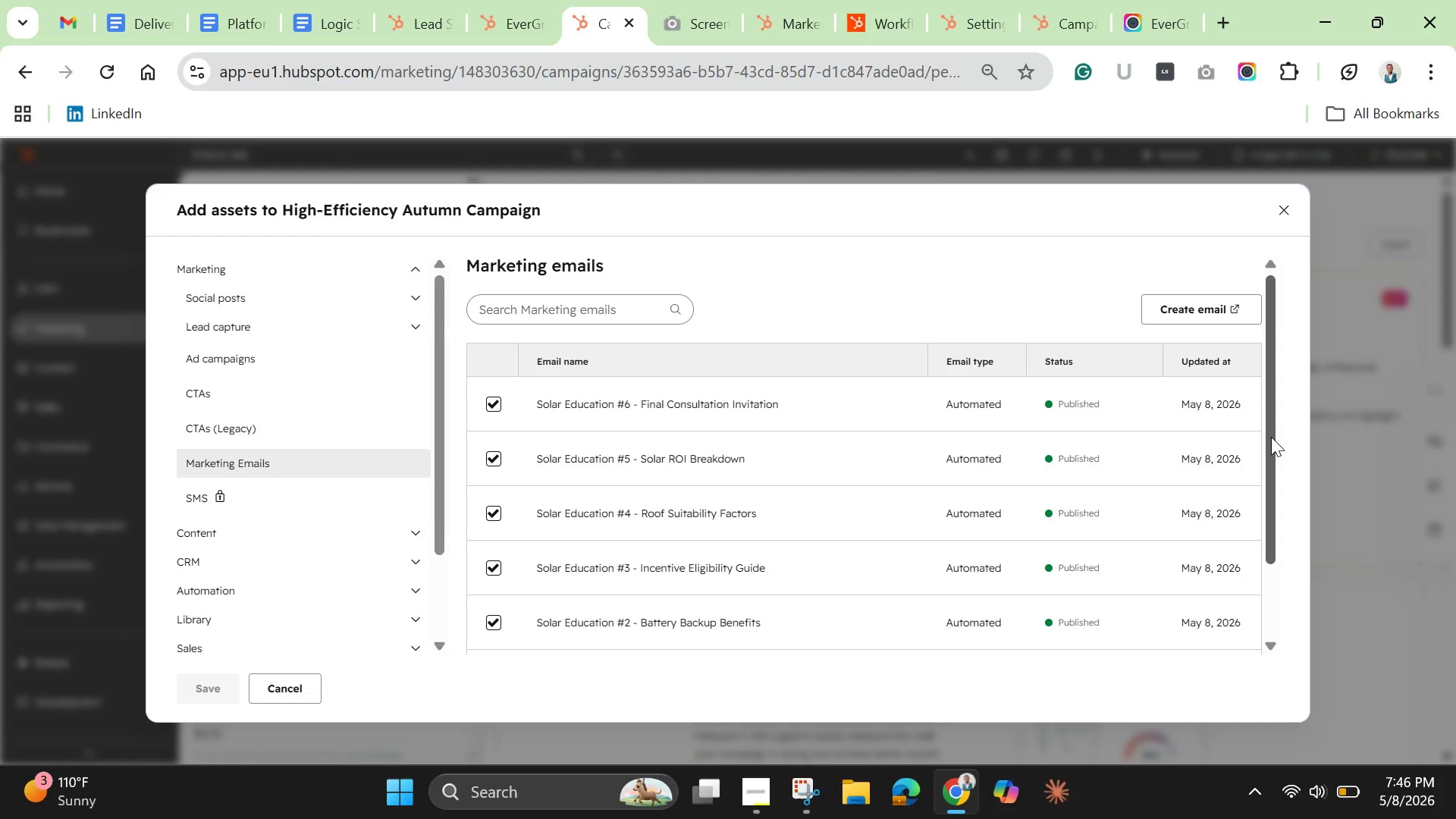 
left_click_drag(start_coordinate=[1271, 437], to_coordinate=[1285, 551])
 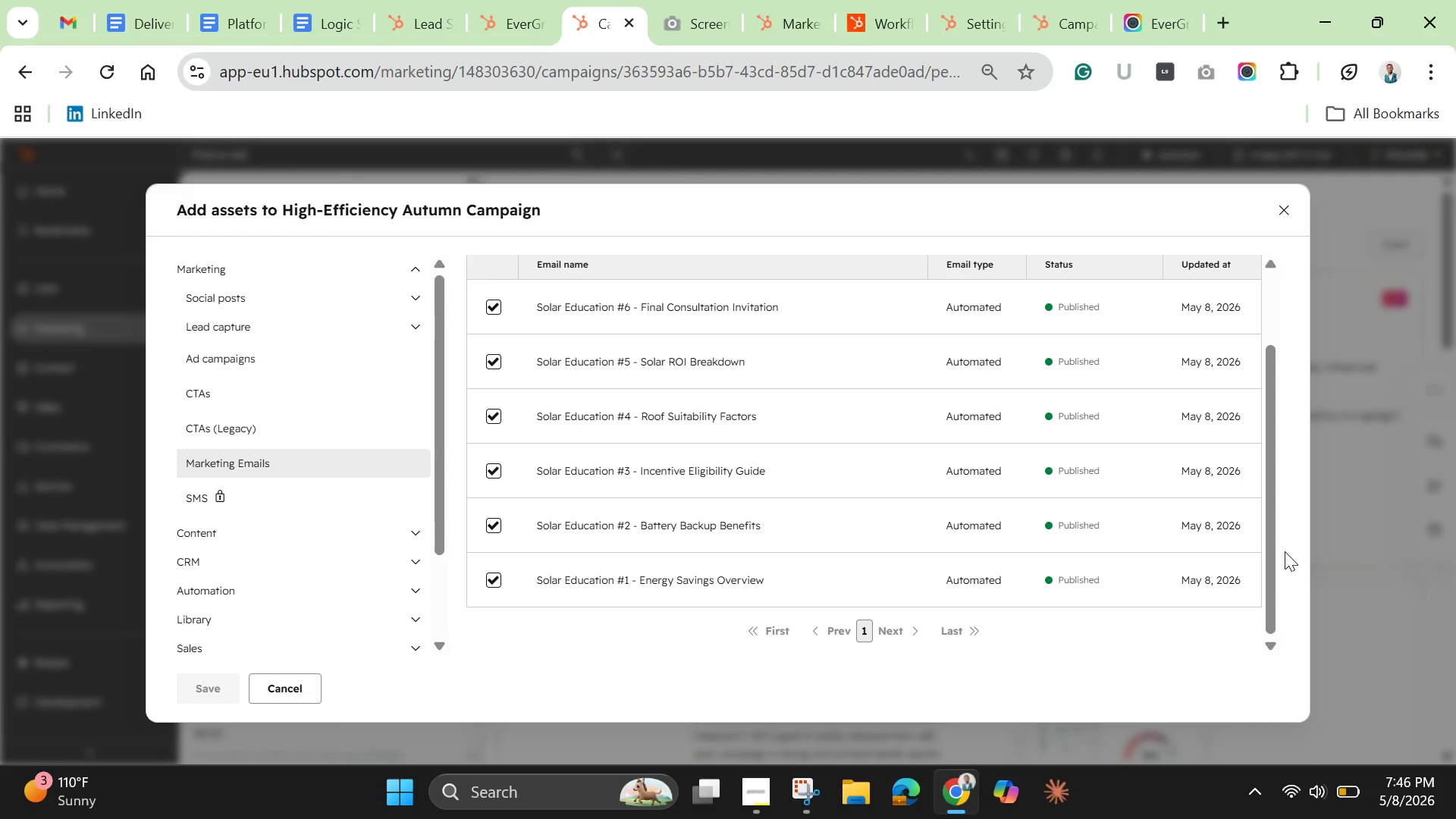 
wait(29.5)
 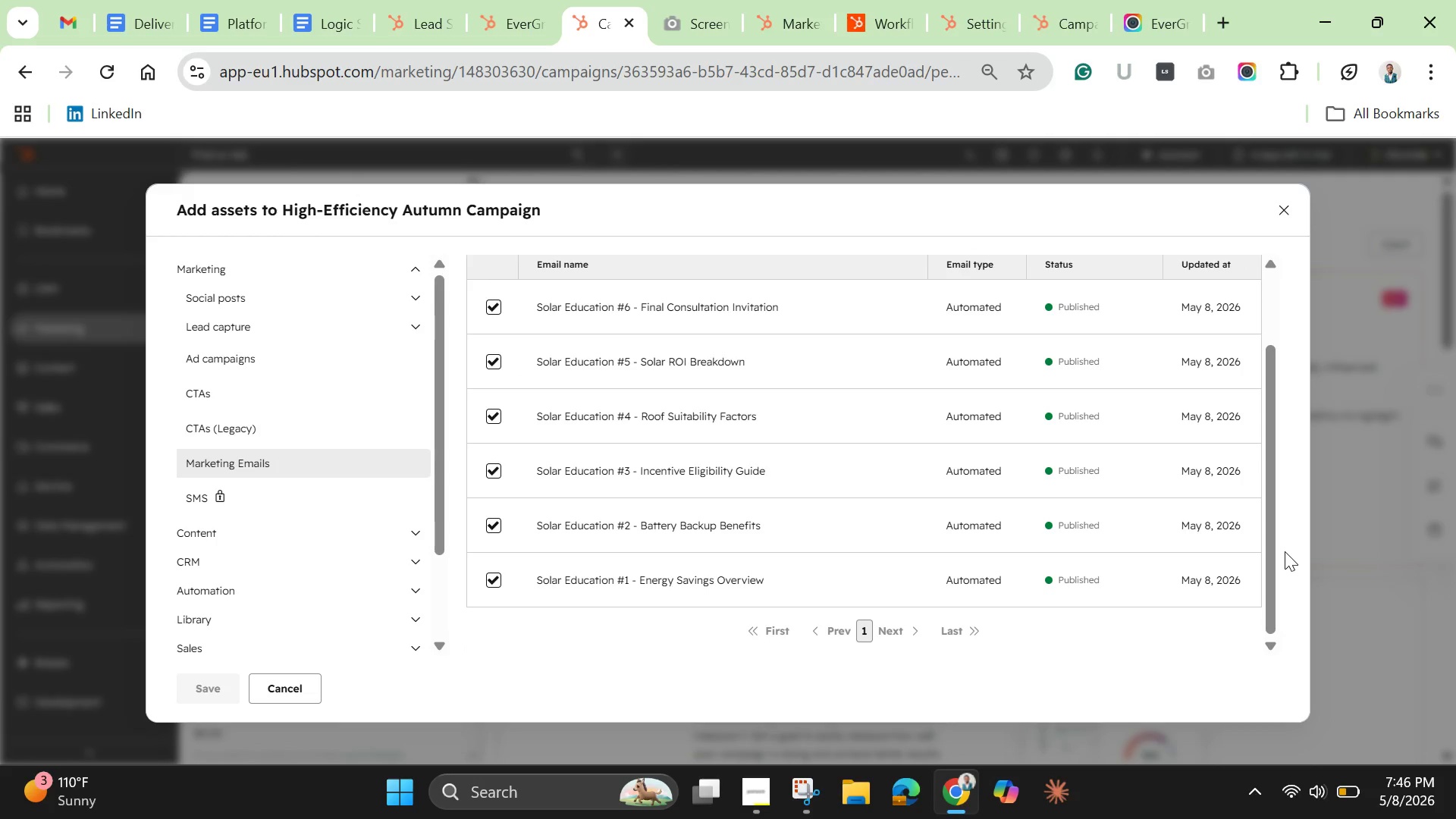 
left_click([417, 594])
 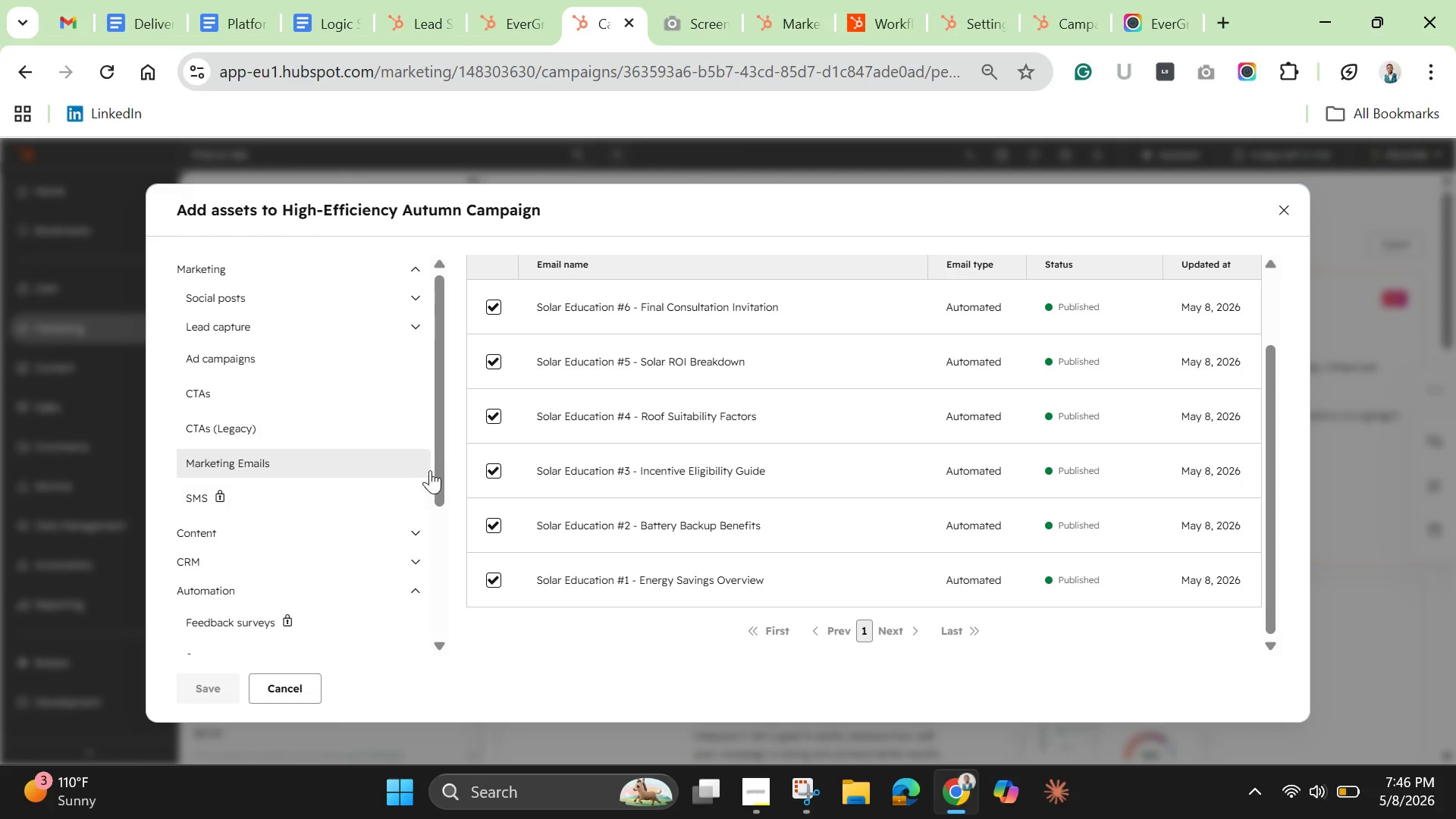 
left_click_drag(start_coordinate=[435, 468], to_coordinate=[444, 572])
 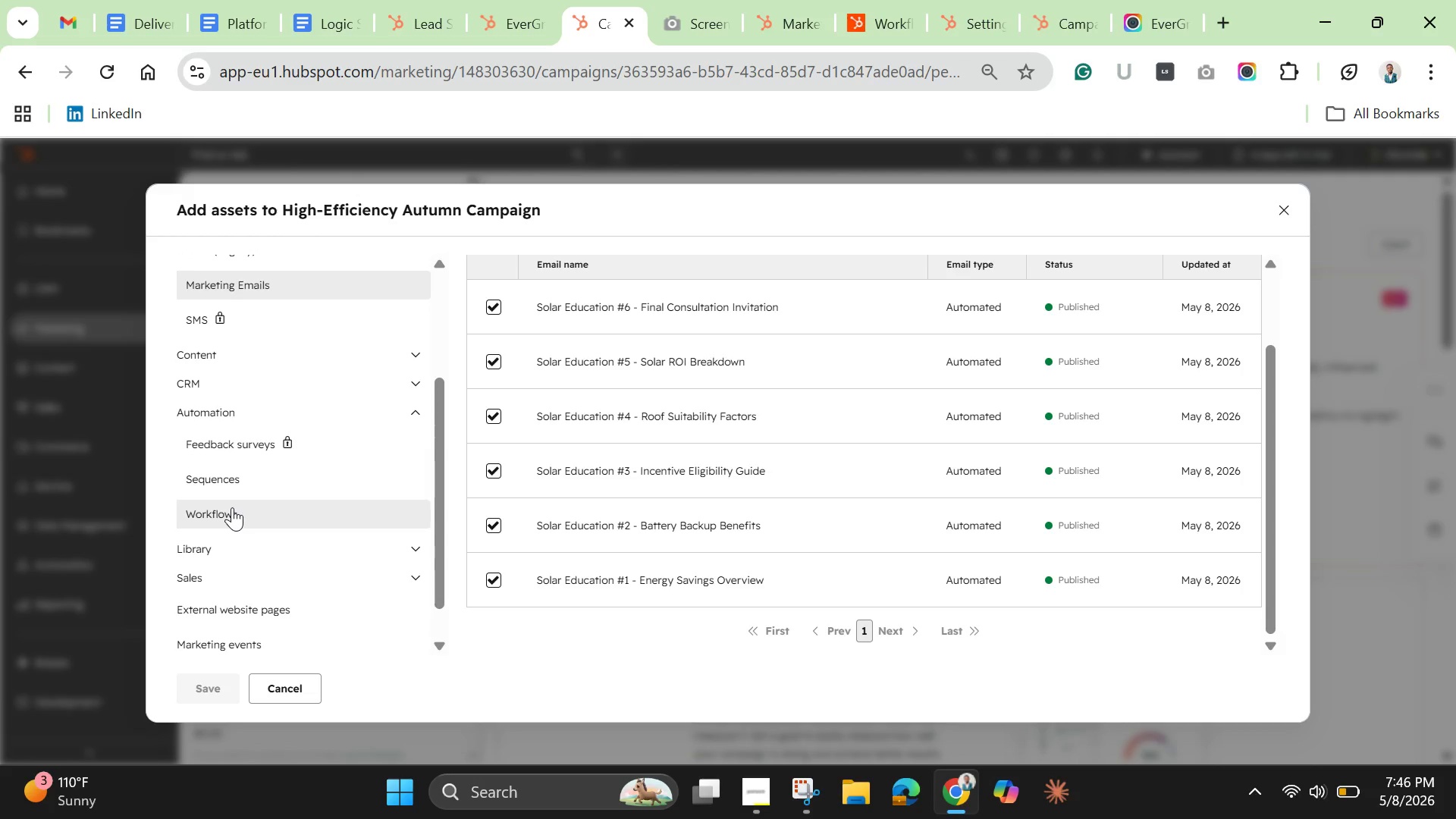 
left_click([232, 507])
 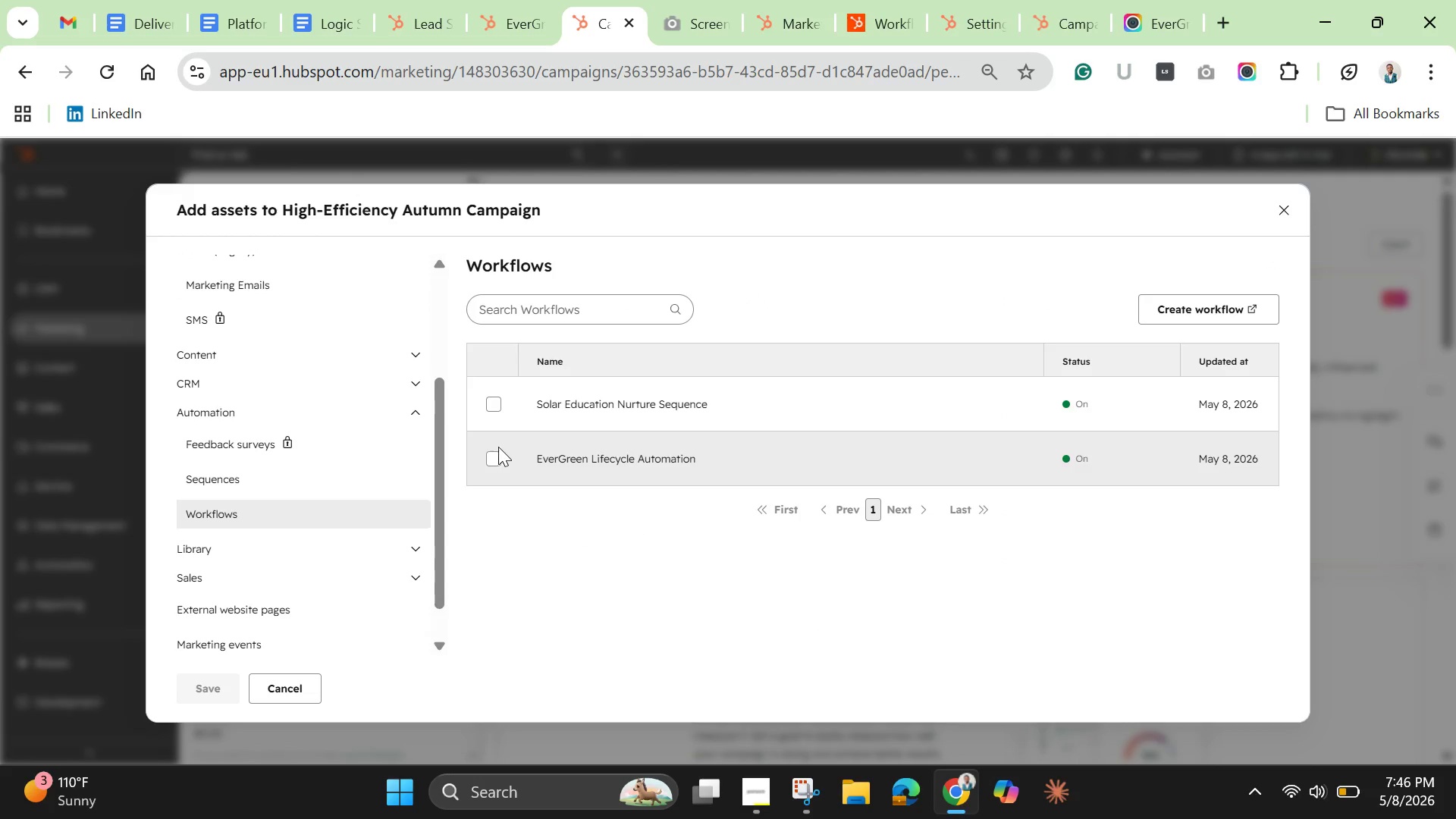 
wait(5.28)
 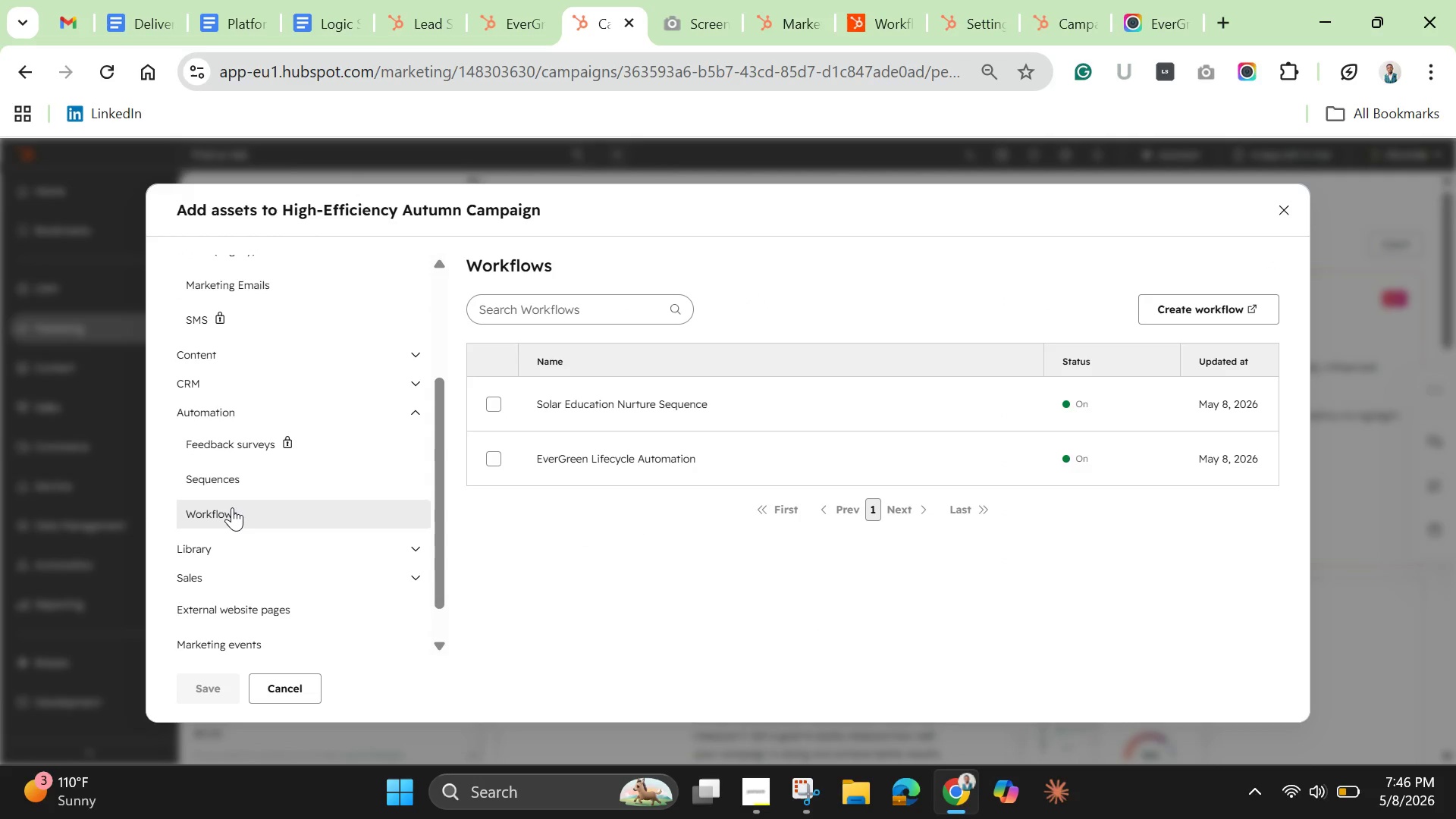 
left_click([492, 456])
 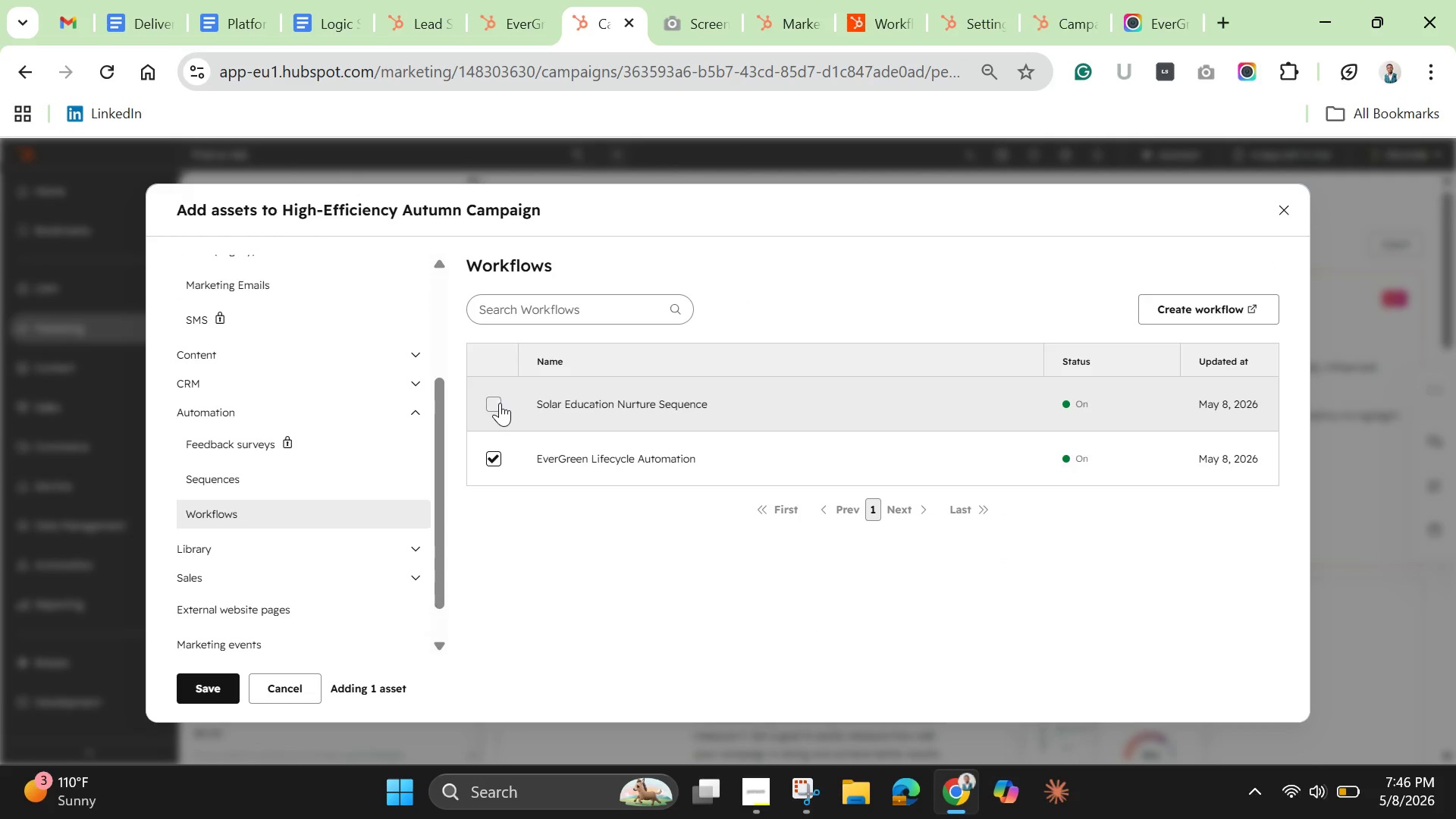 
left_click([500, 403])
 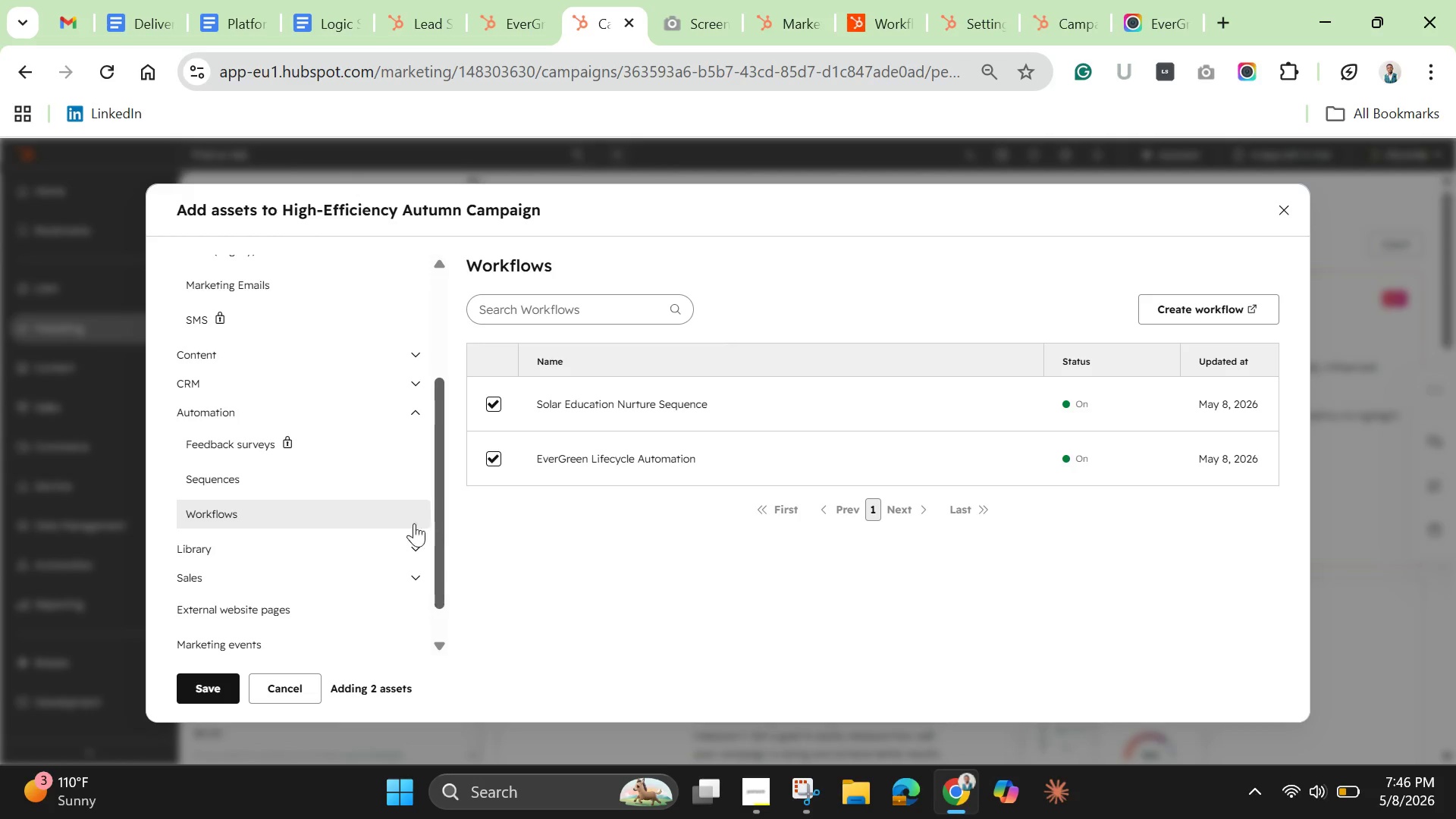 
left_click([281, 475])
 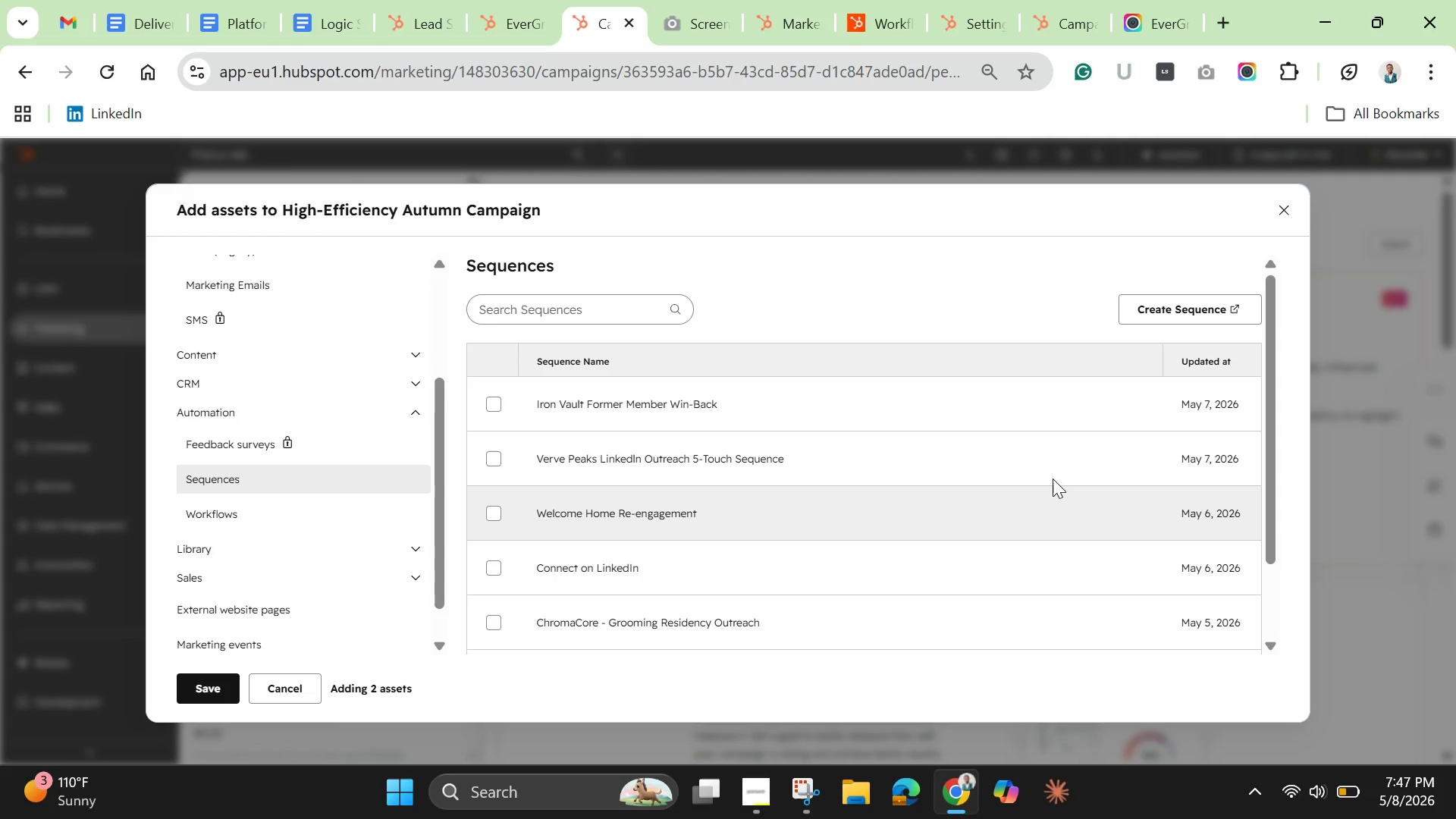 
wait(6.19)
 